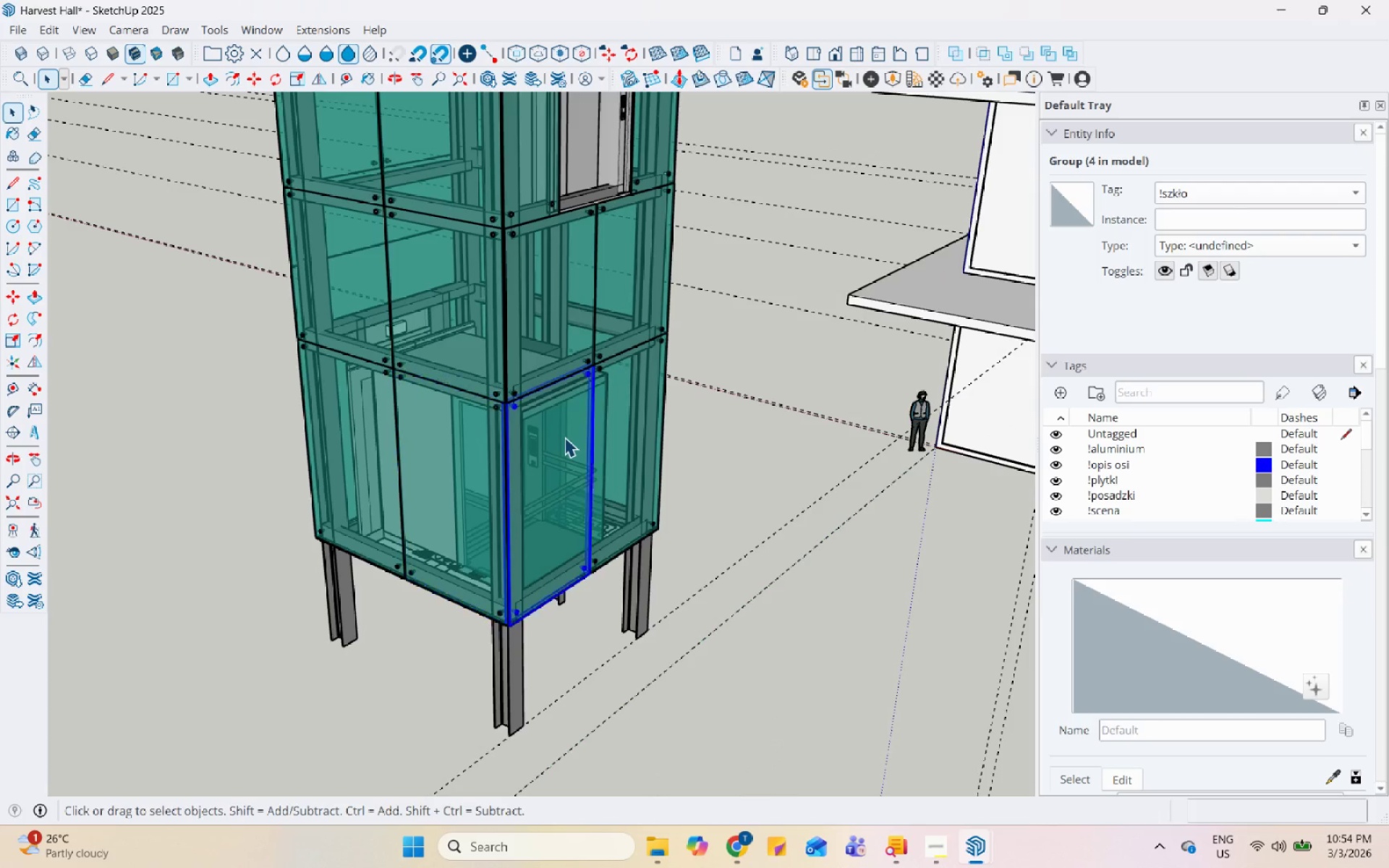 
right_click([564, 437])
 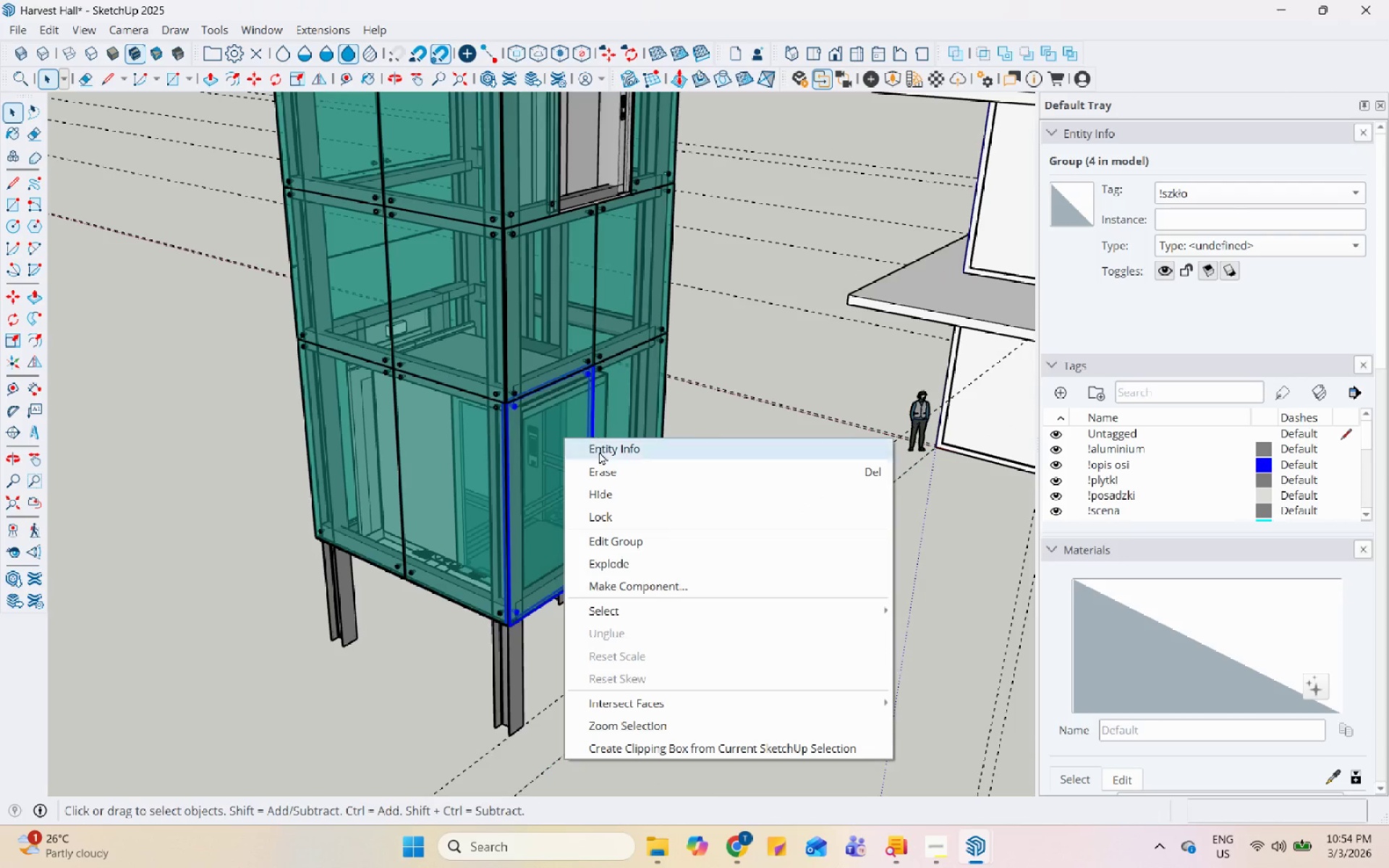 
scroll: coordinate [346, 453], scroll_direction: up, amount: 6.0
 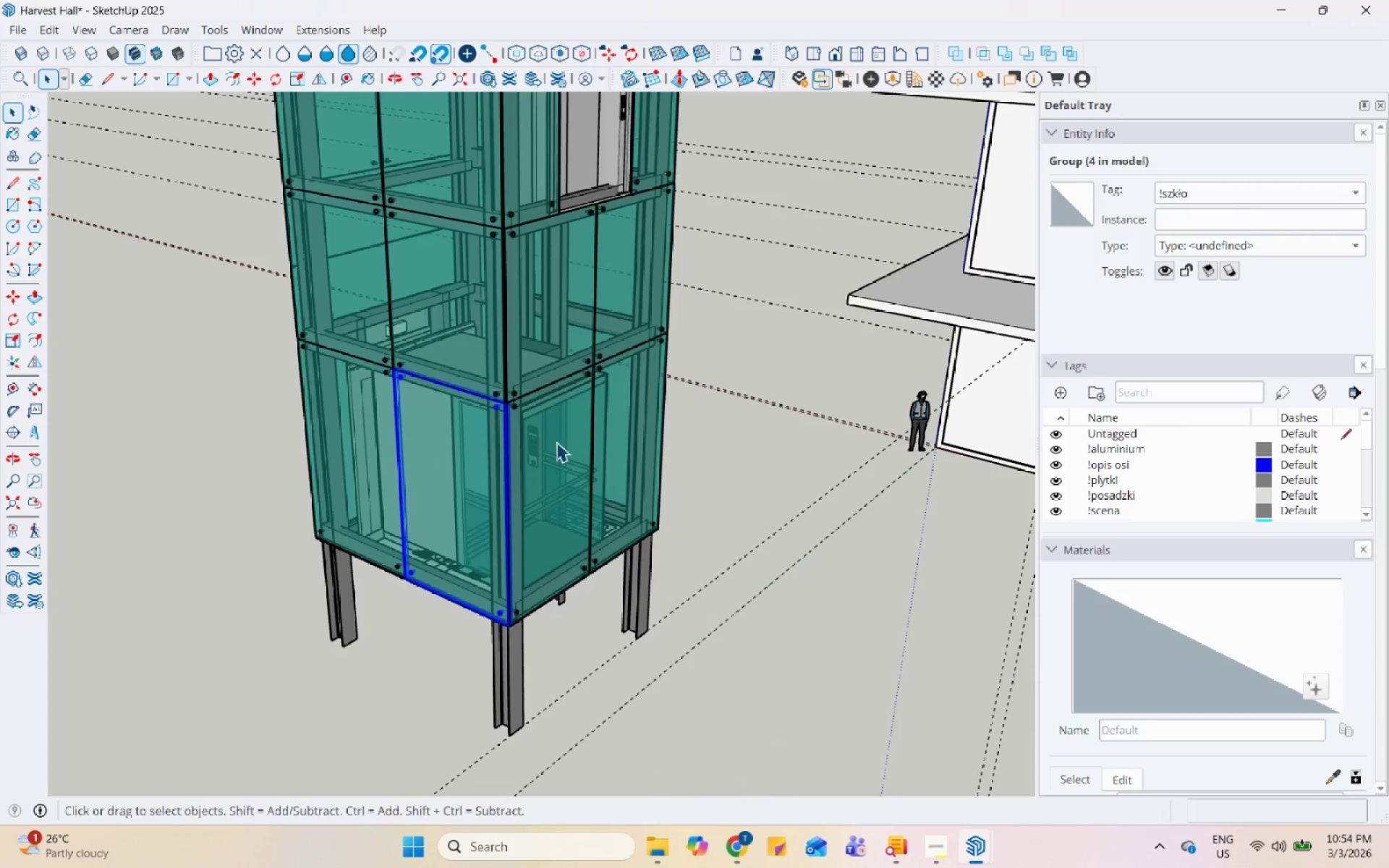 
left_click([602, 466])
 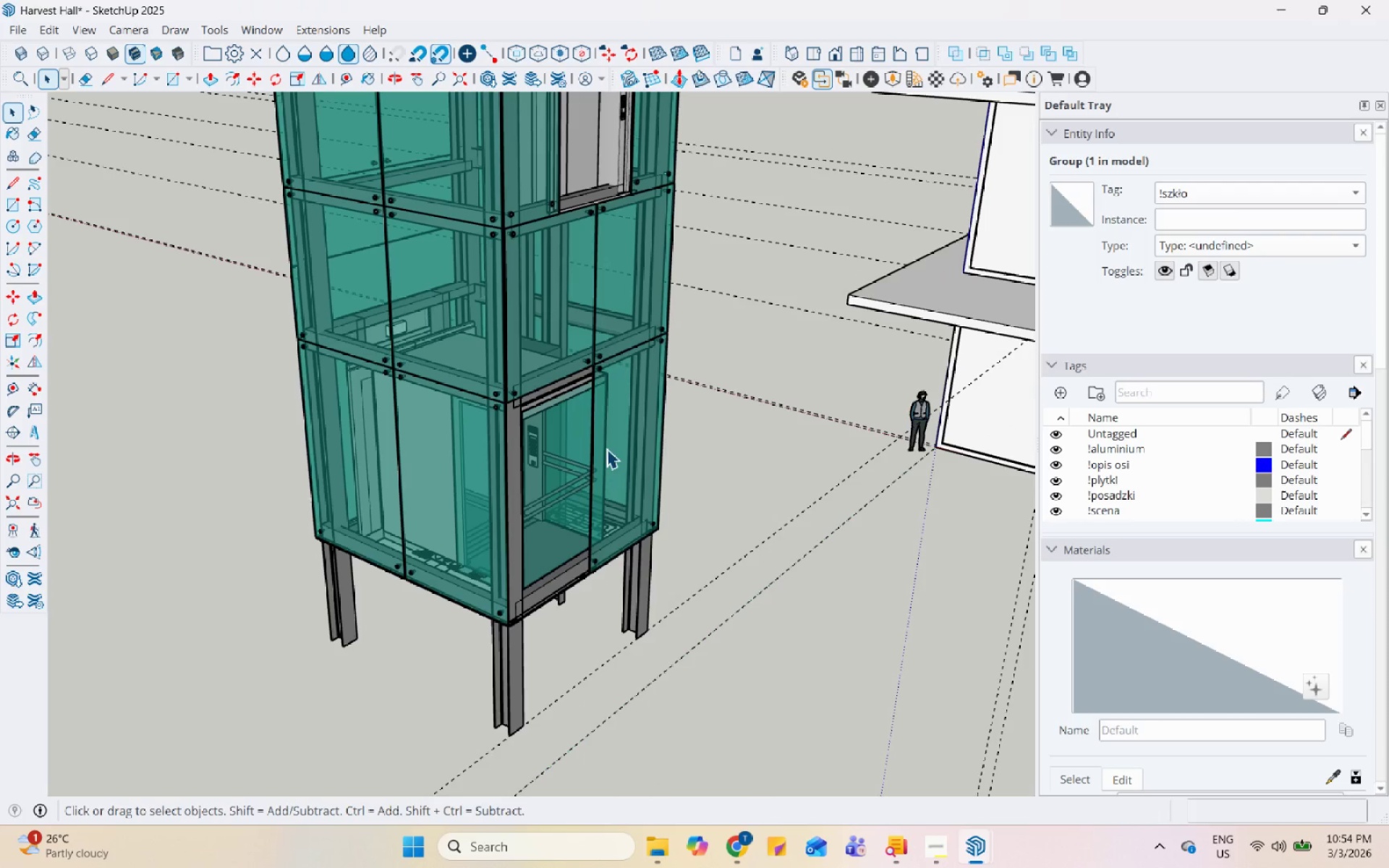 
right_click([607, 438])
 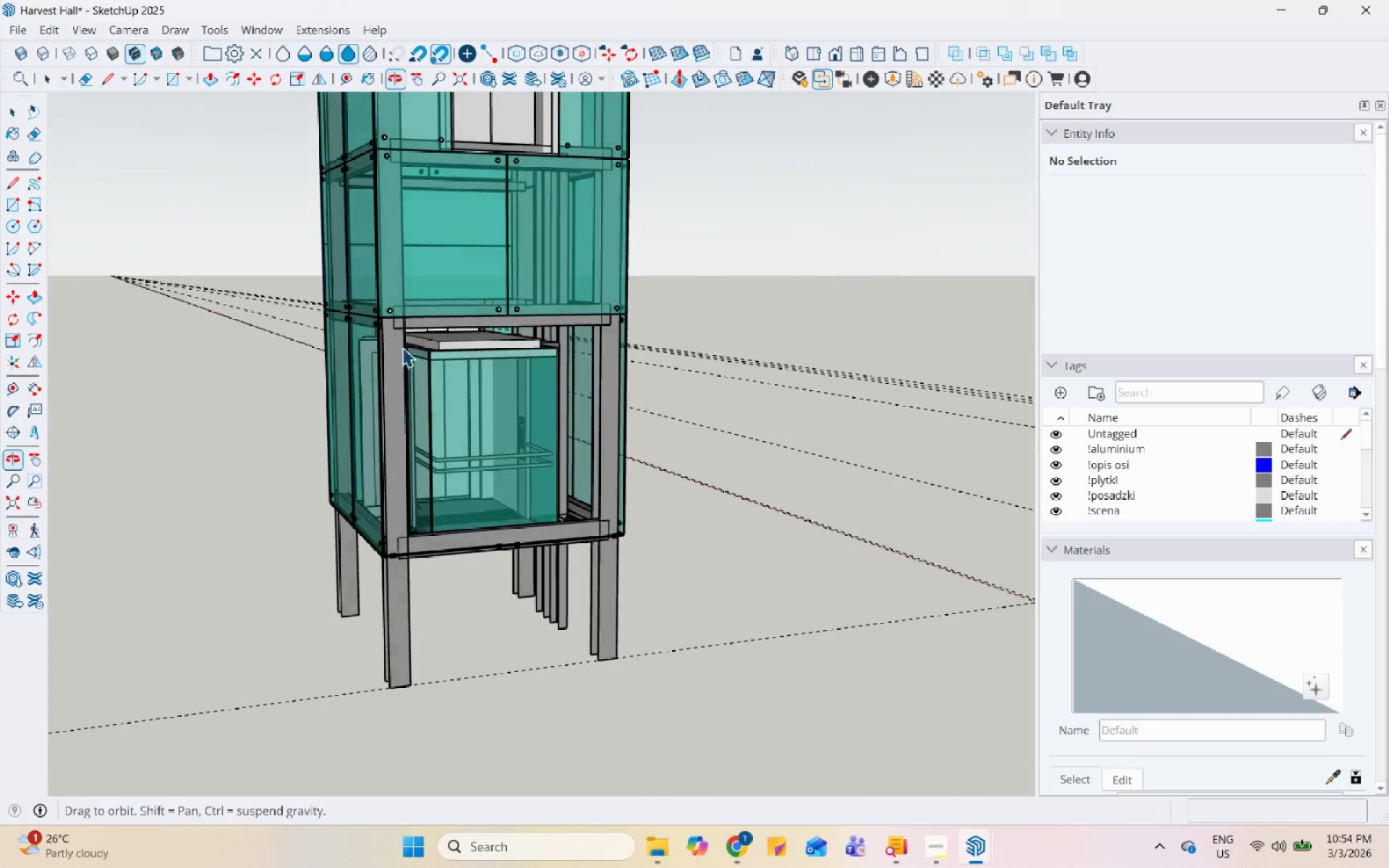 
left_click_drag(start_coordinate=[515, 412], to_coordinate=[519, 414])
 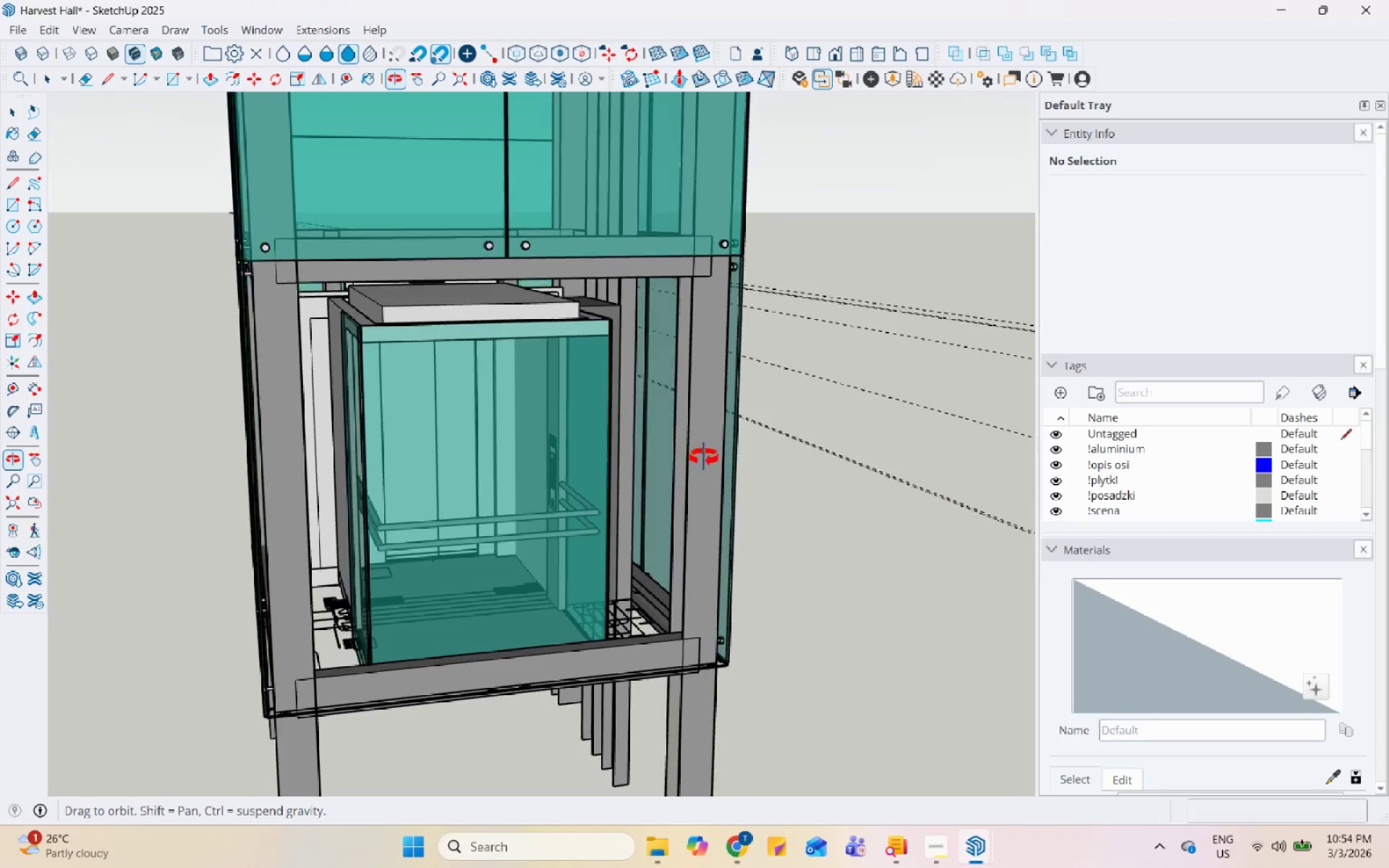 
scroll: coordinate [477, 399], scroll_direction: up, amount: 6.0
 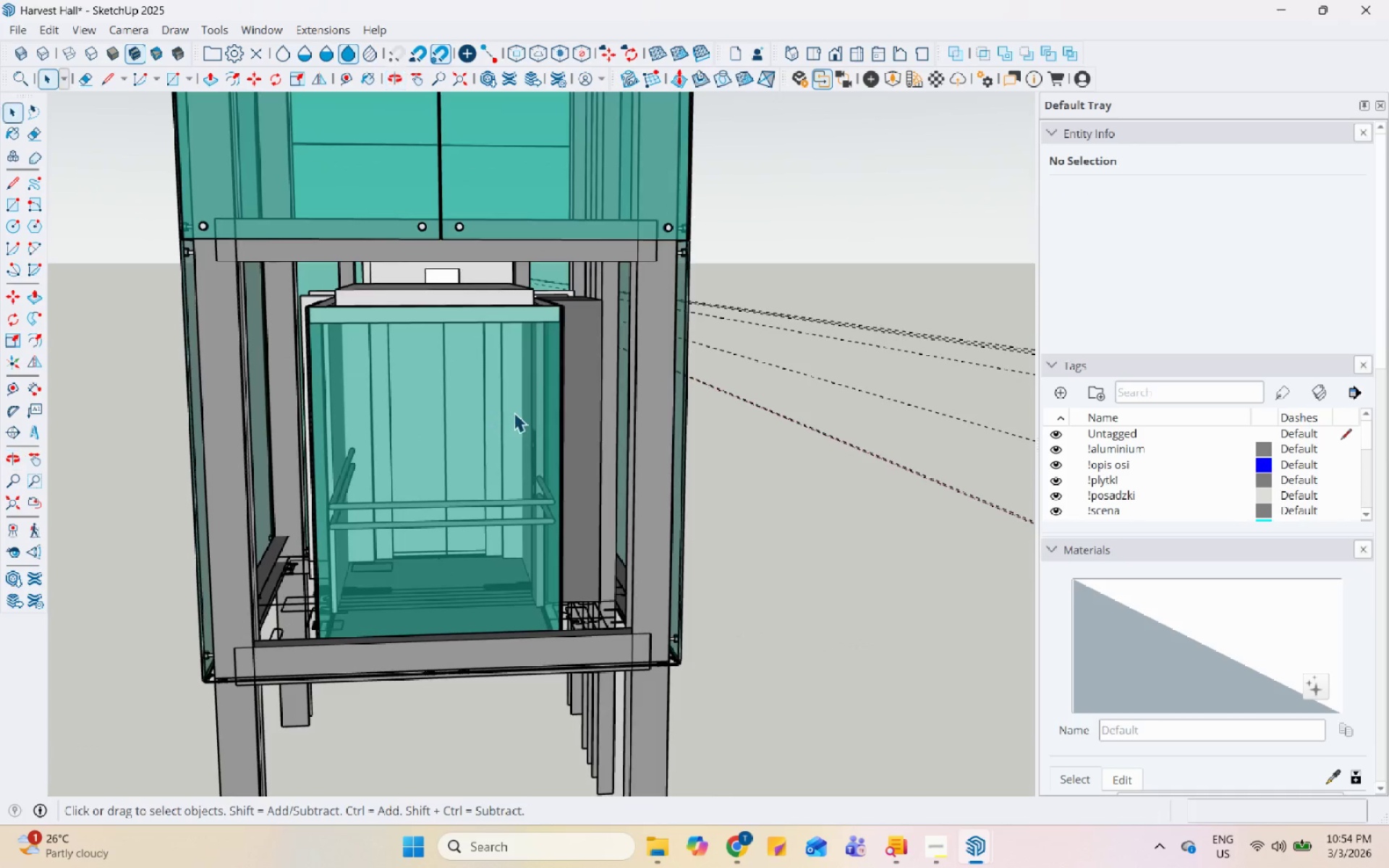 
wait(5.35)
 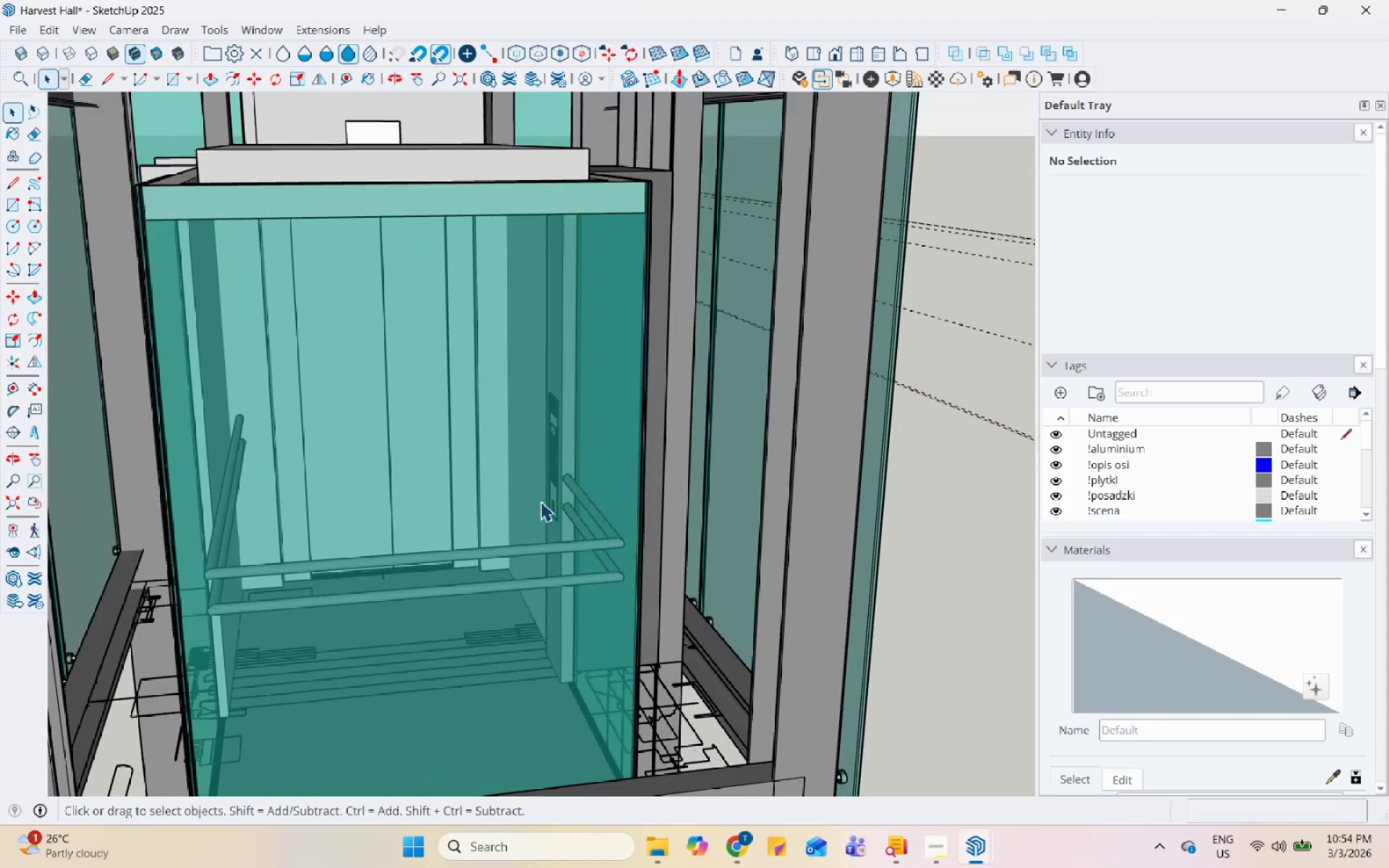 
left_click([540, 501])
 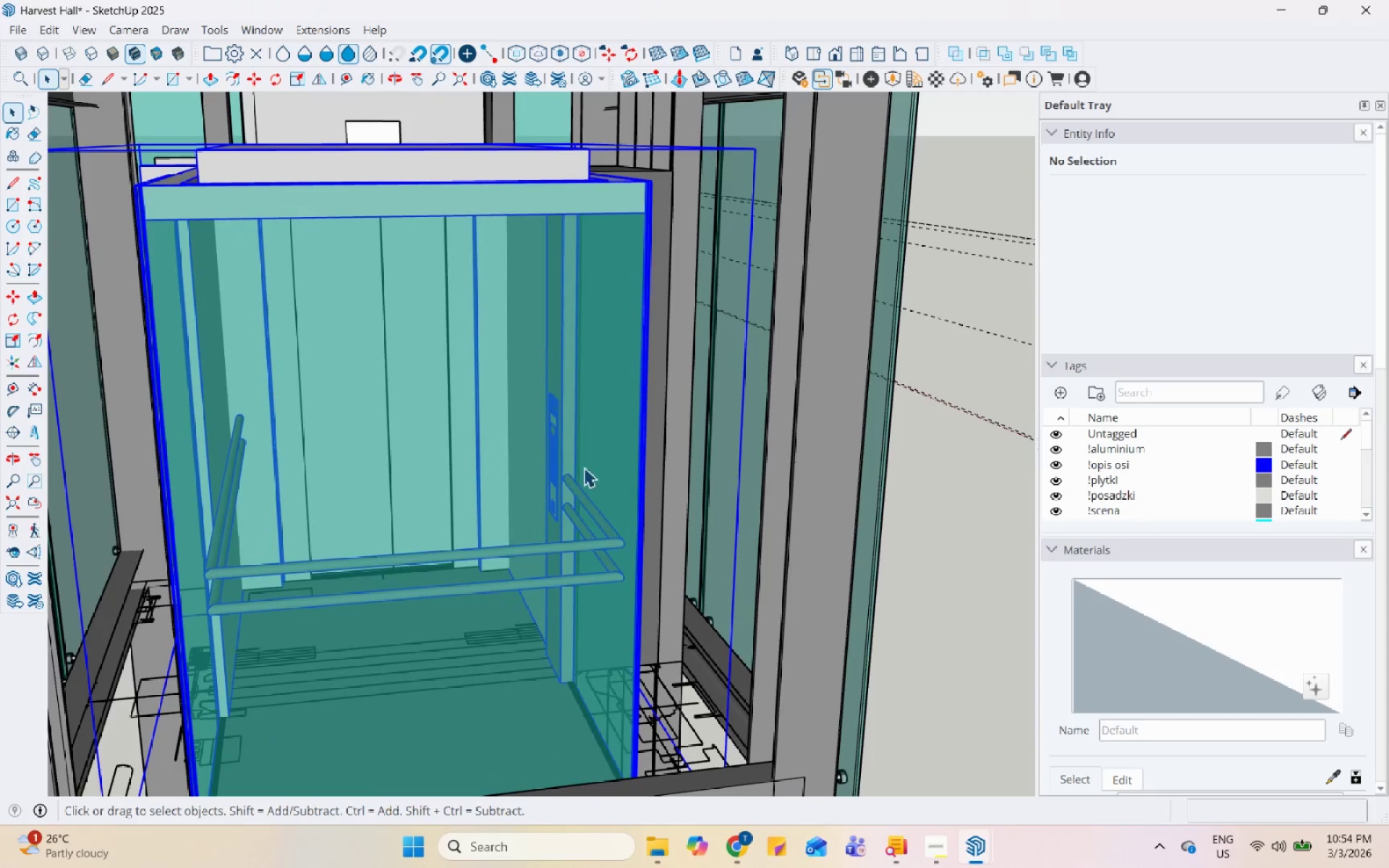 
scroll: coordinate [530, 510], scroll_direction: up, amount: 6.0
 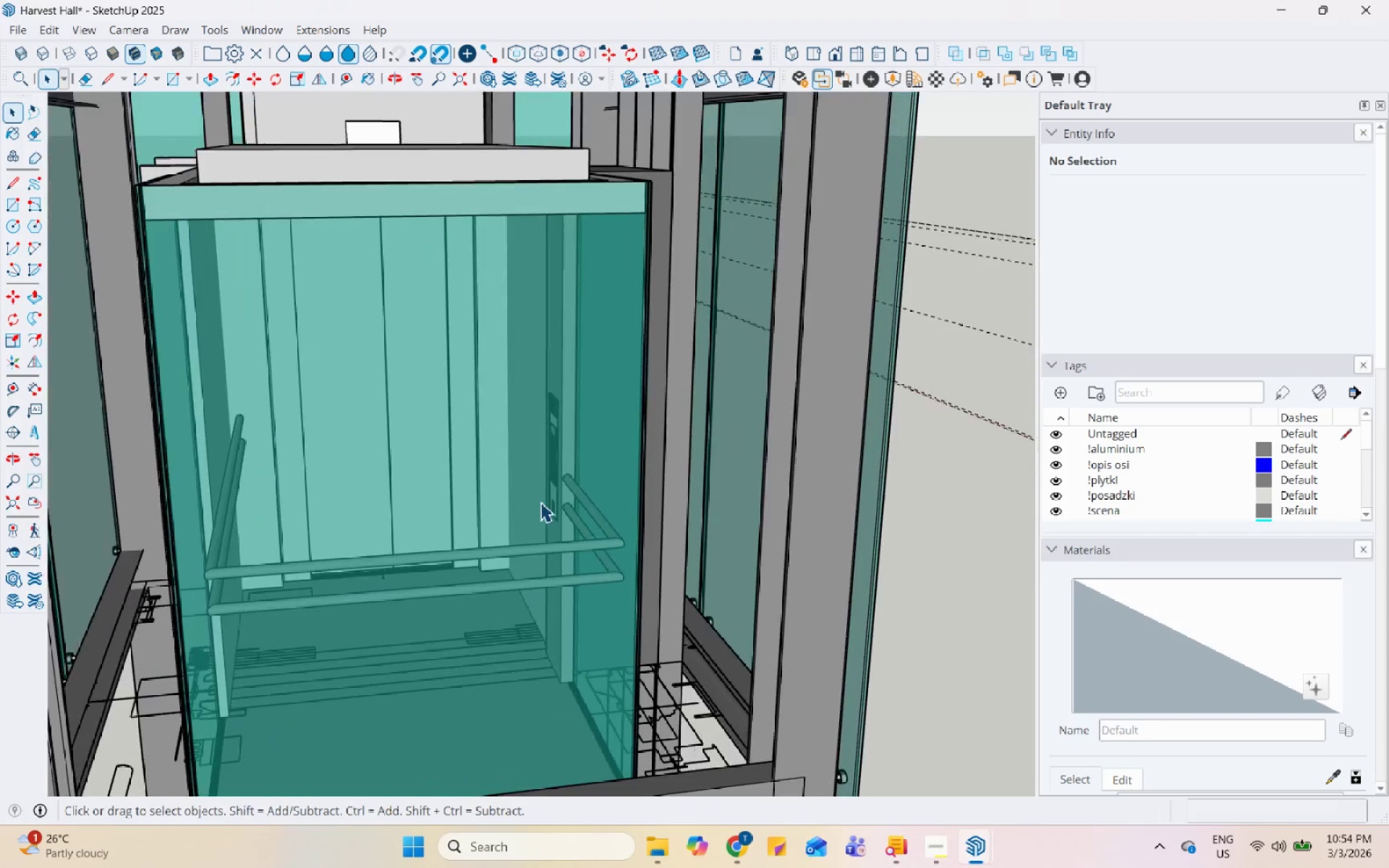 
scroll: coordinate [606, 441], scroll_direction: down, amount: 7.0
 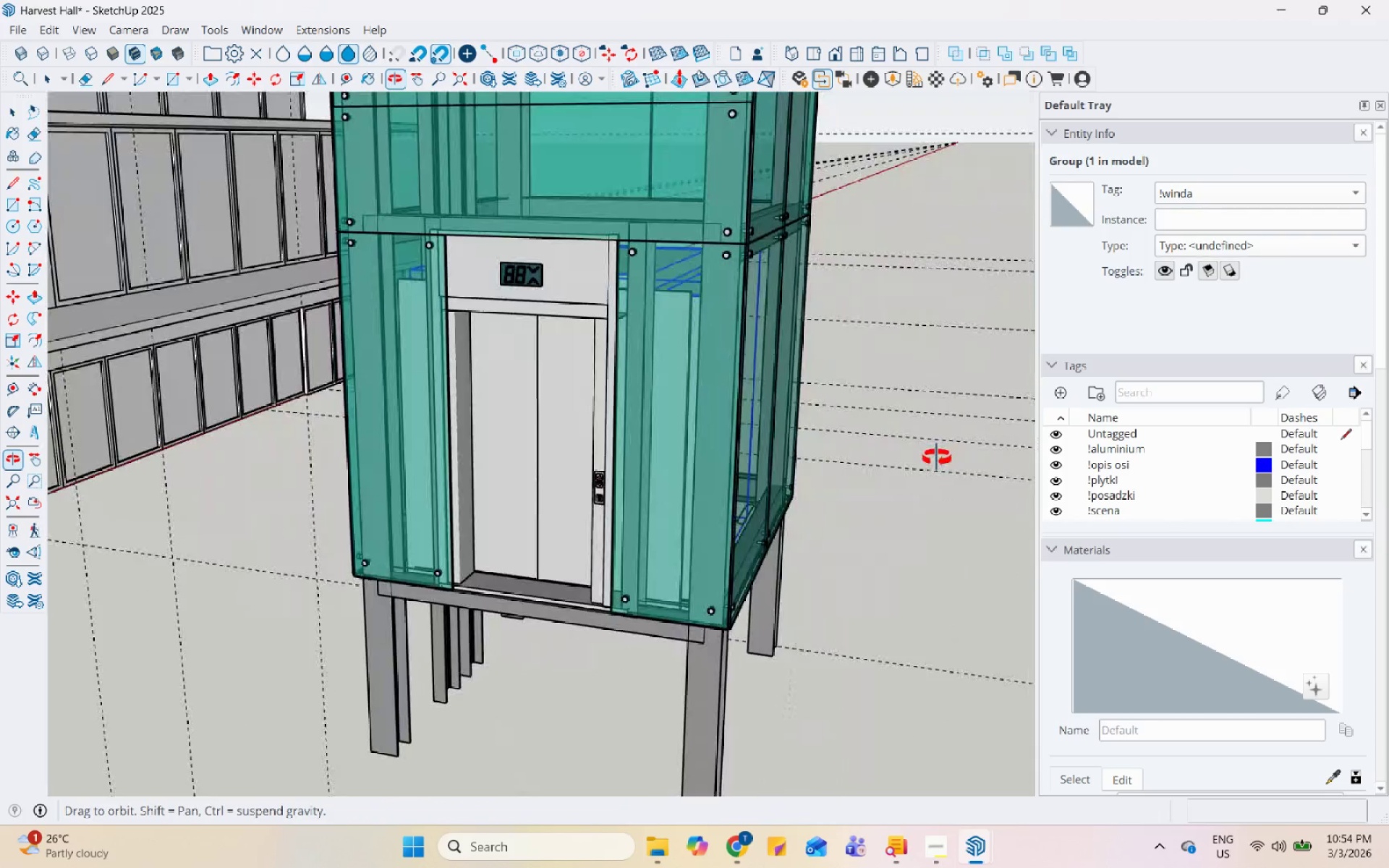 
hold_key(key=ControlLeft, duration=0.64)
left_click([566, 268])
 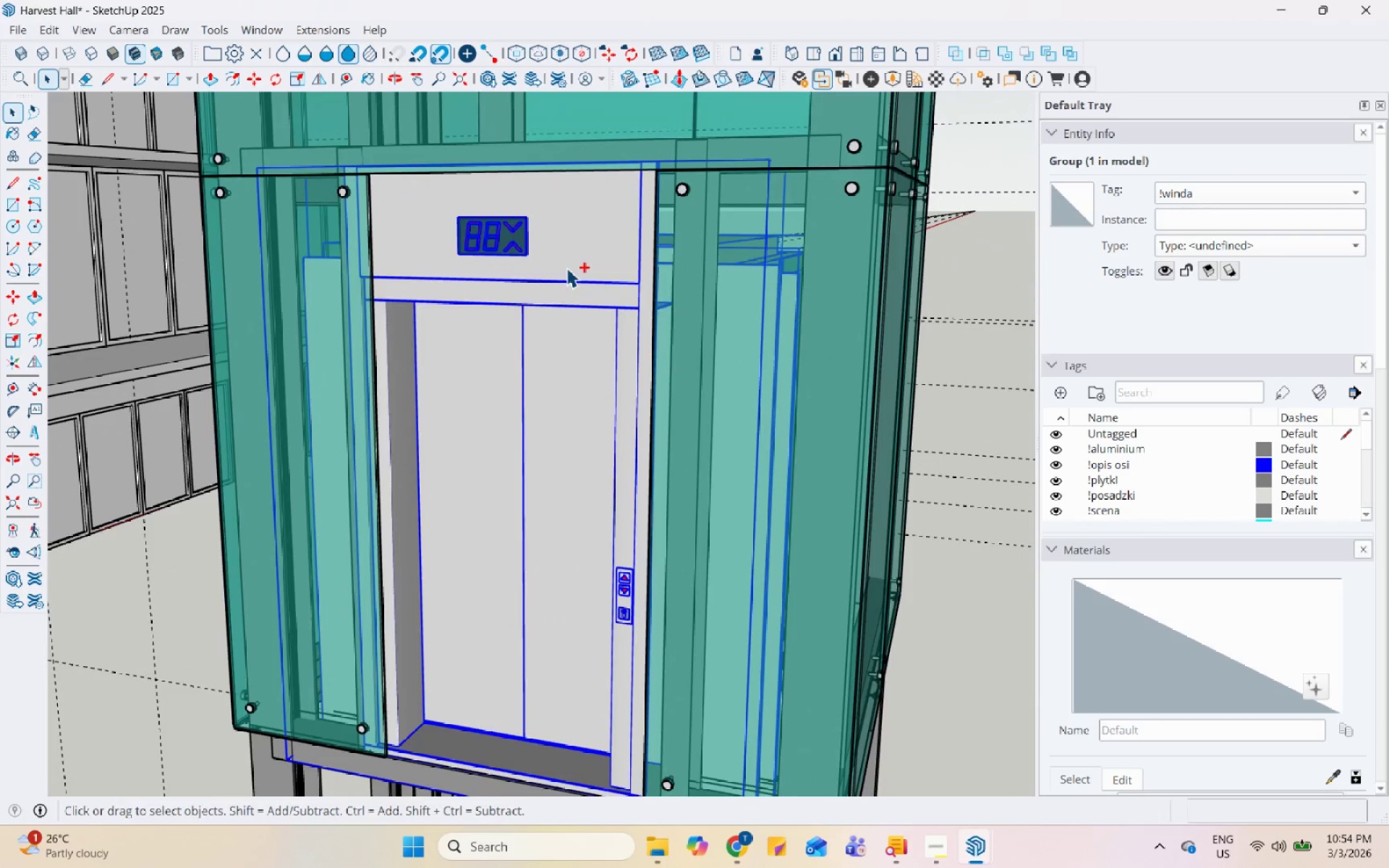 
scroll: coordinate [553, 303], scroll_direction: up, amount: 5.0
 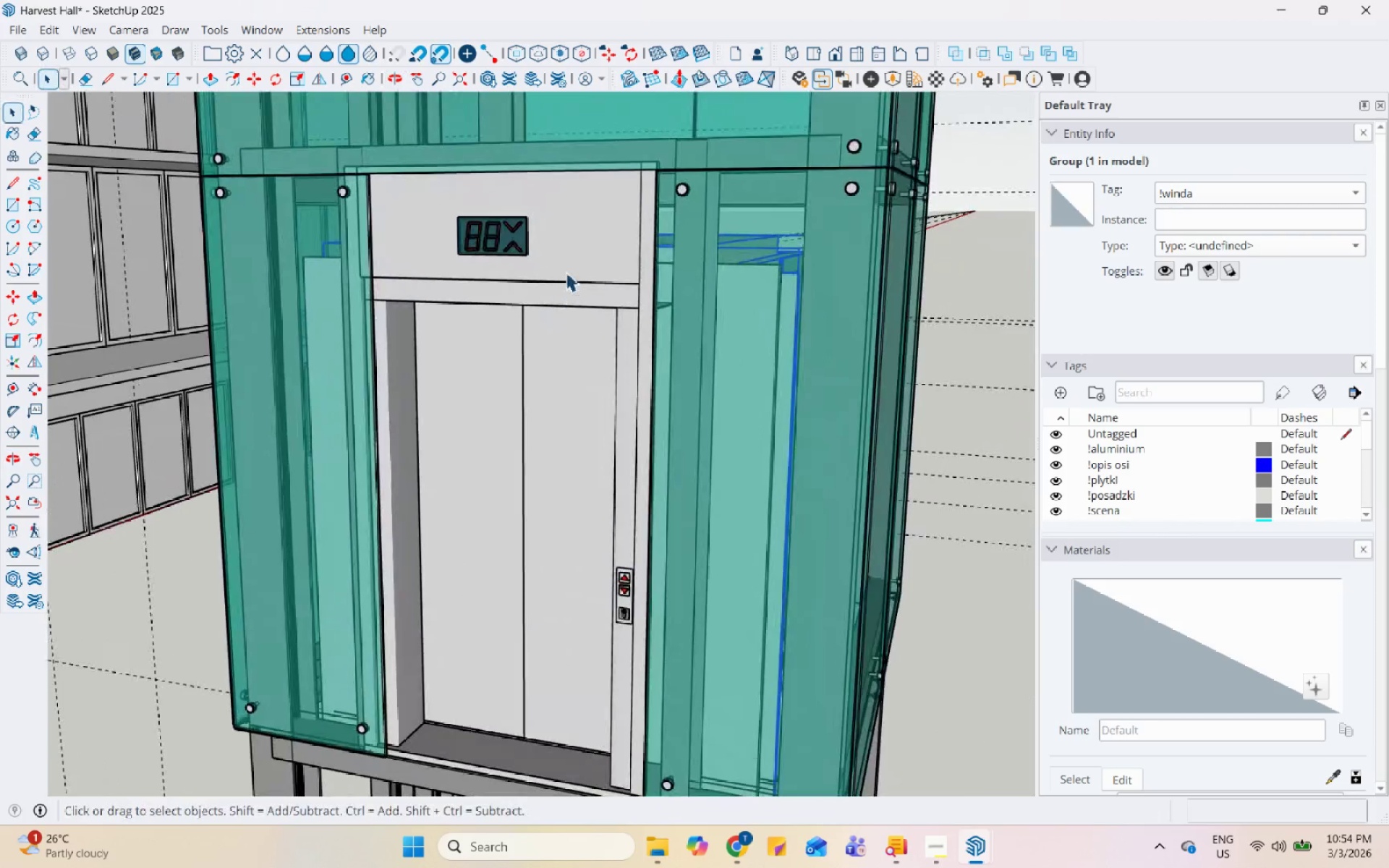 
scroll: coordinate [522, 305], scroll_direction: down, amount: 6.0
 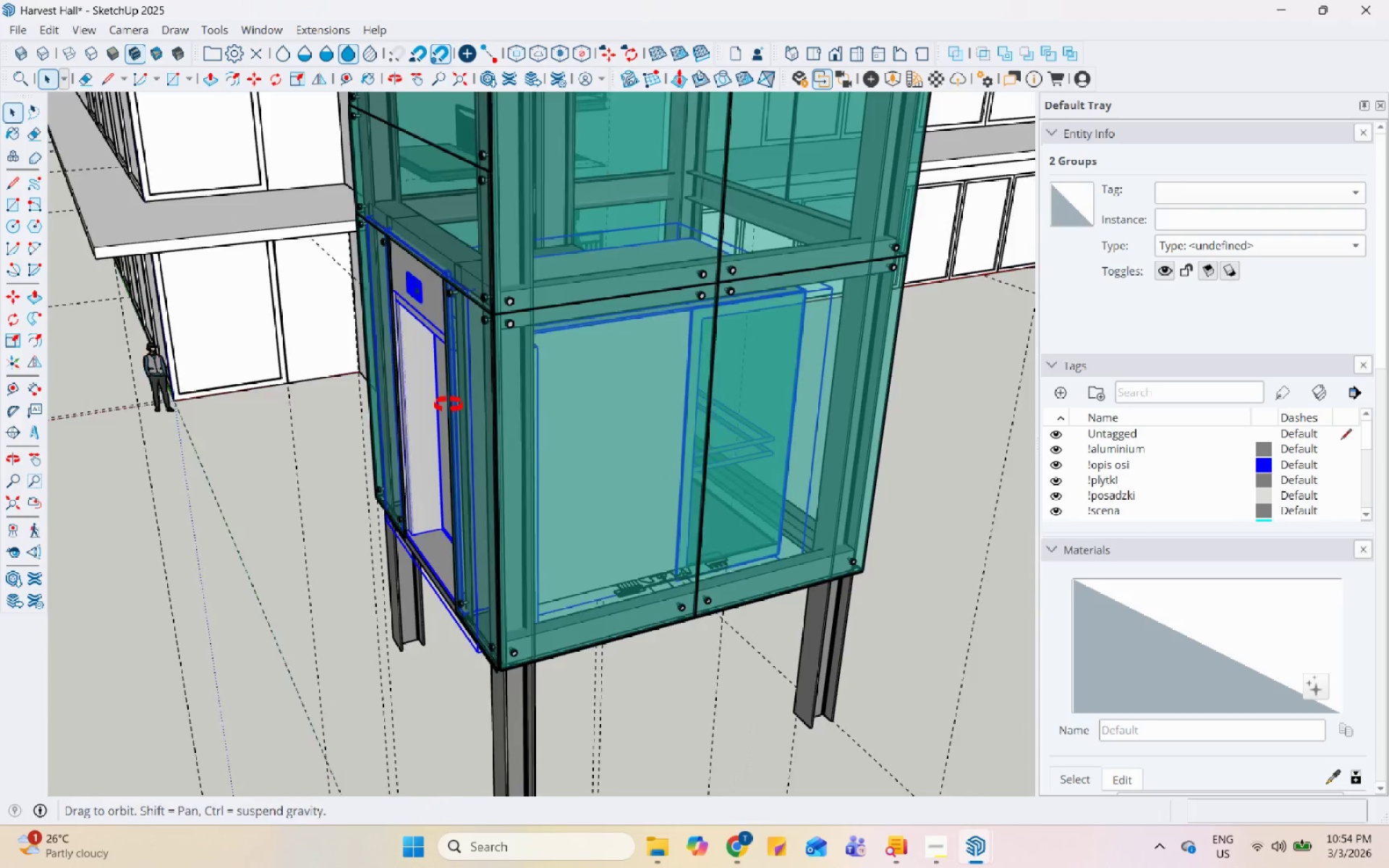 
scroll: coordinate [480, 357], scroll_direction: up, amount: 5.0
 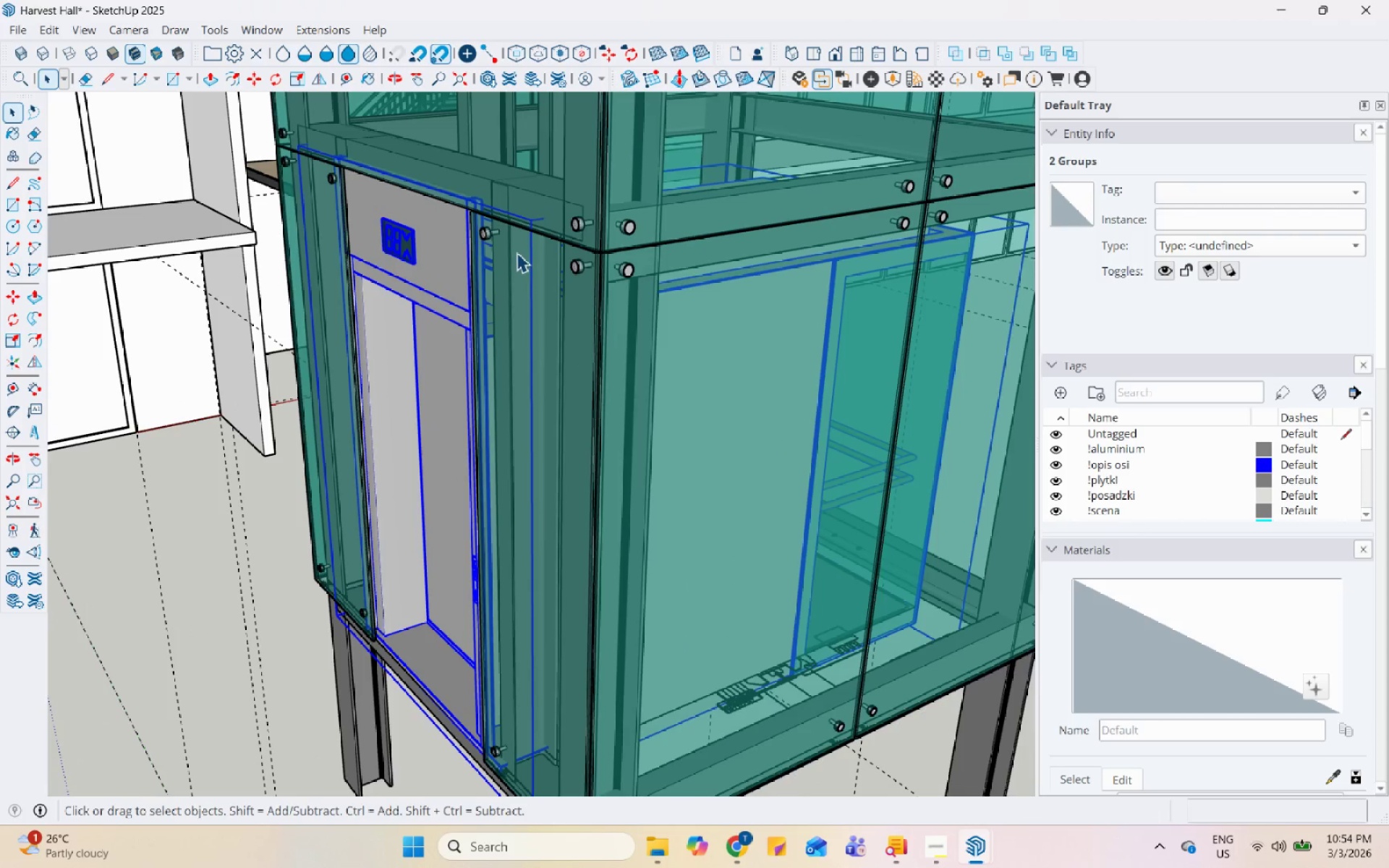 
hold_key(key=ControlLeft, duration=1.33)
left_click([482, 236])
 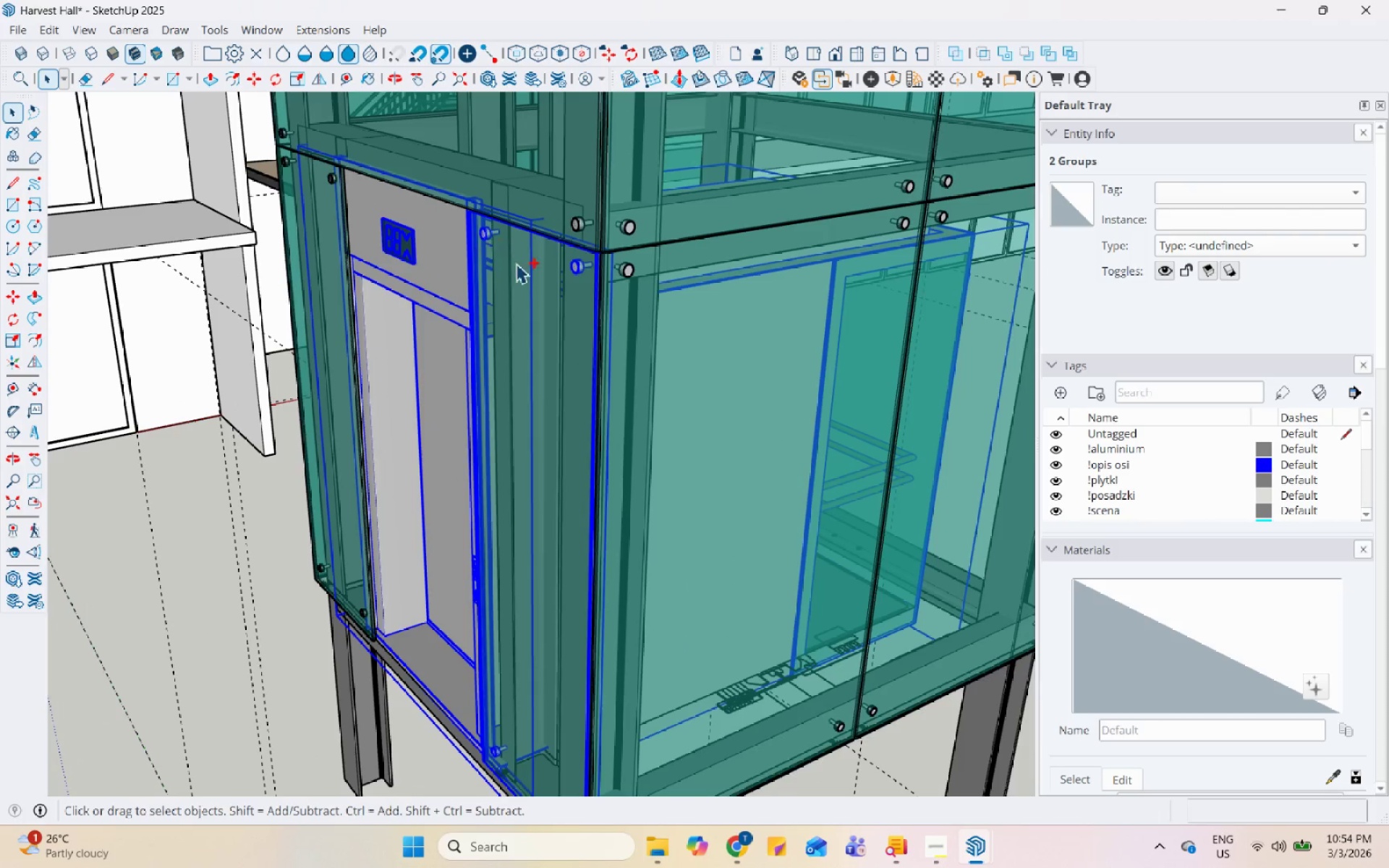 
scroll: coordinate [538, 273], scroll_direction: up, amount: 3.0
 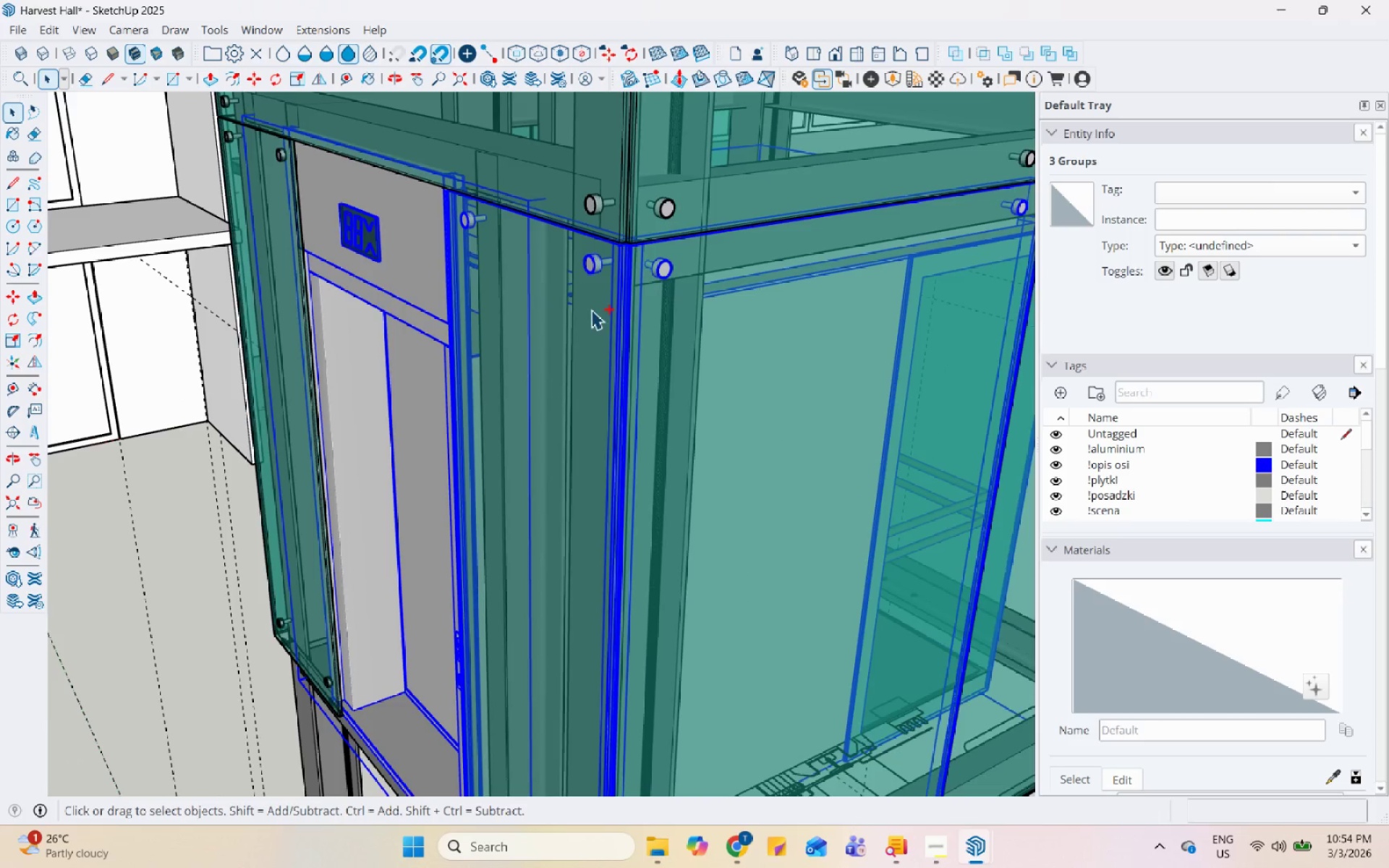 
scroll: coordinate [497, 357], scroll_direction: down, amount: 12.0
 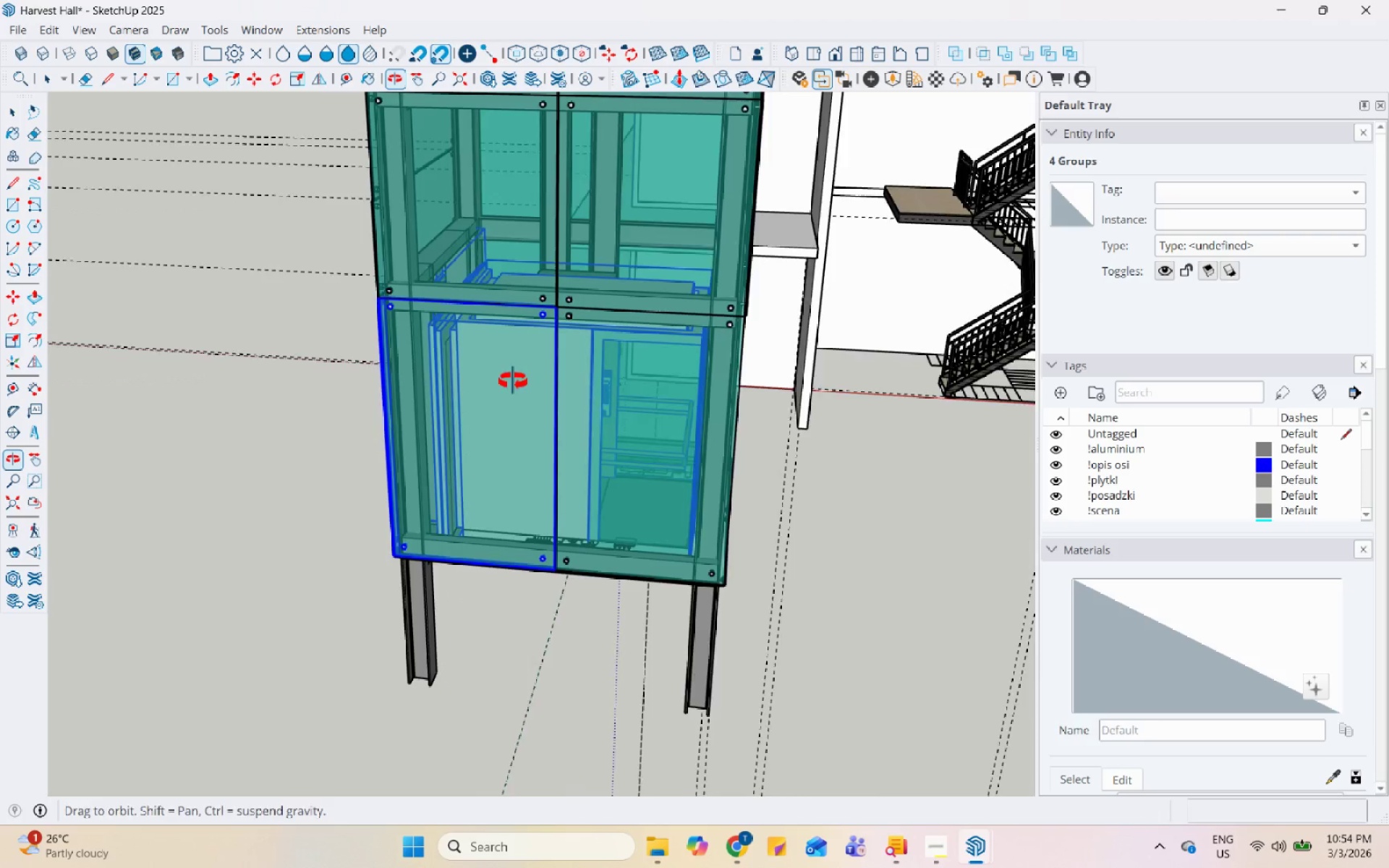 
hold_key(key=ControlLeft, duration=0.38)
left_click([647, 362])
 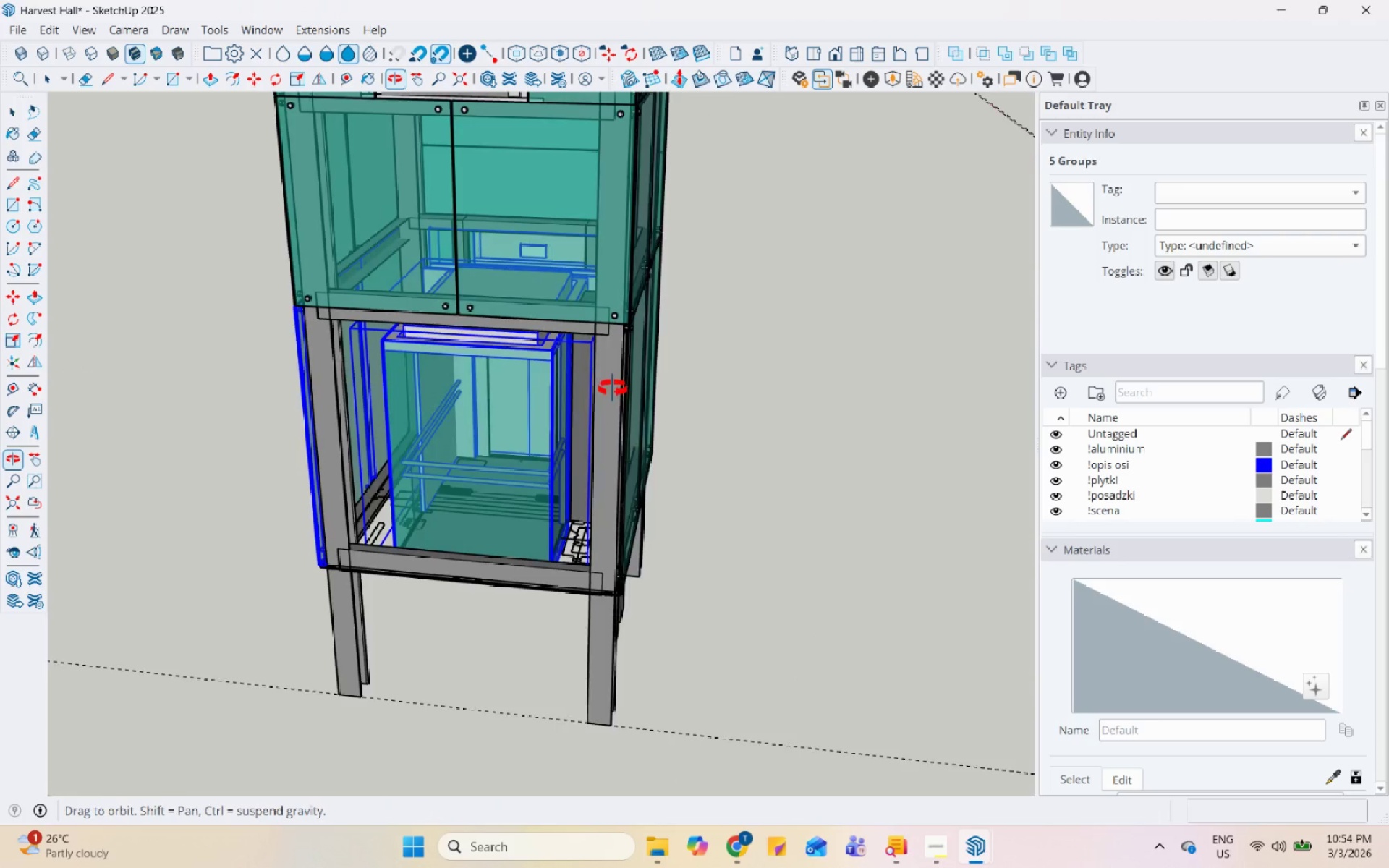 
hold_key(key=ControlLeft, duration=0.78)
 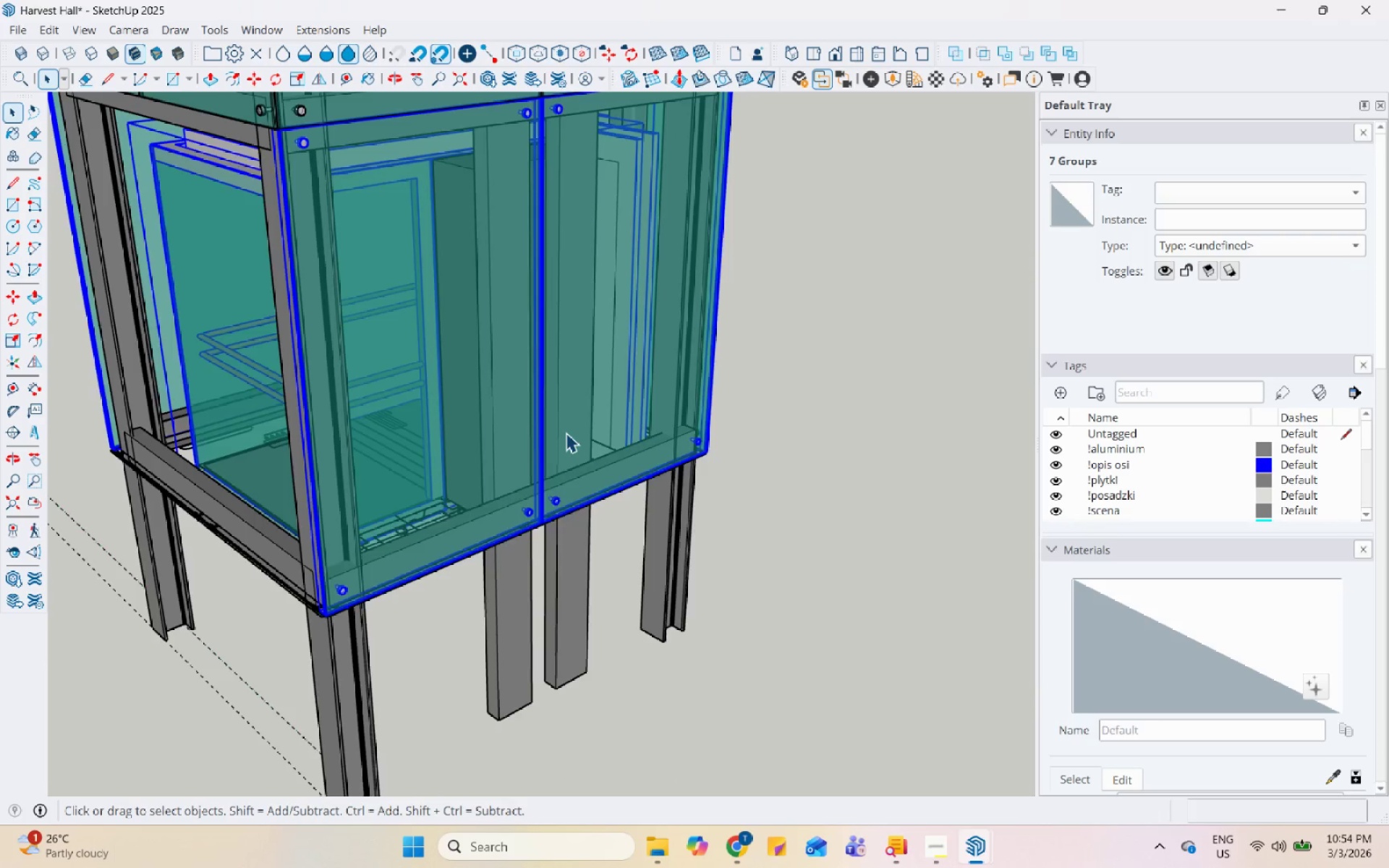 
scroll: coordinate [586, 367], scroll_direction: up, amount: 5.0
 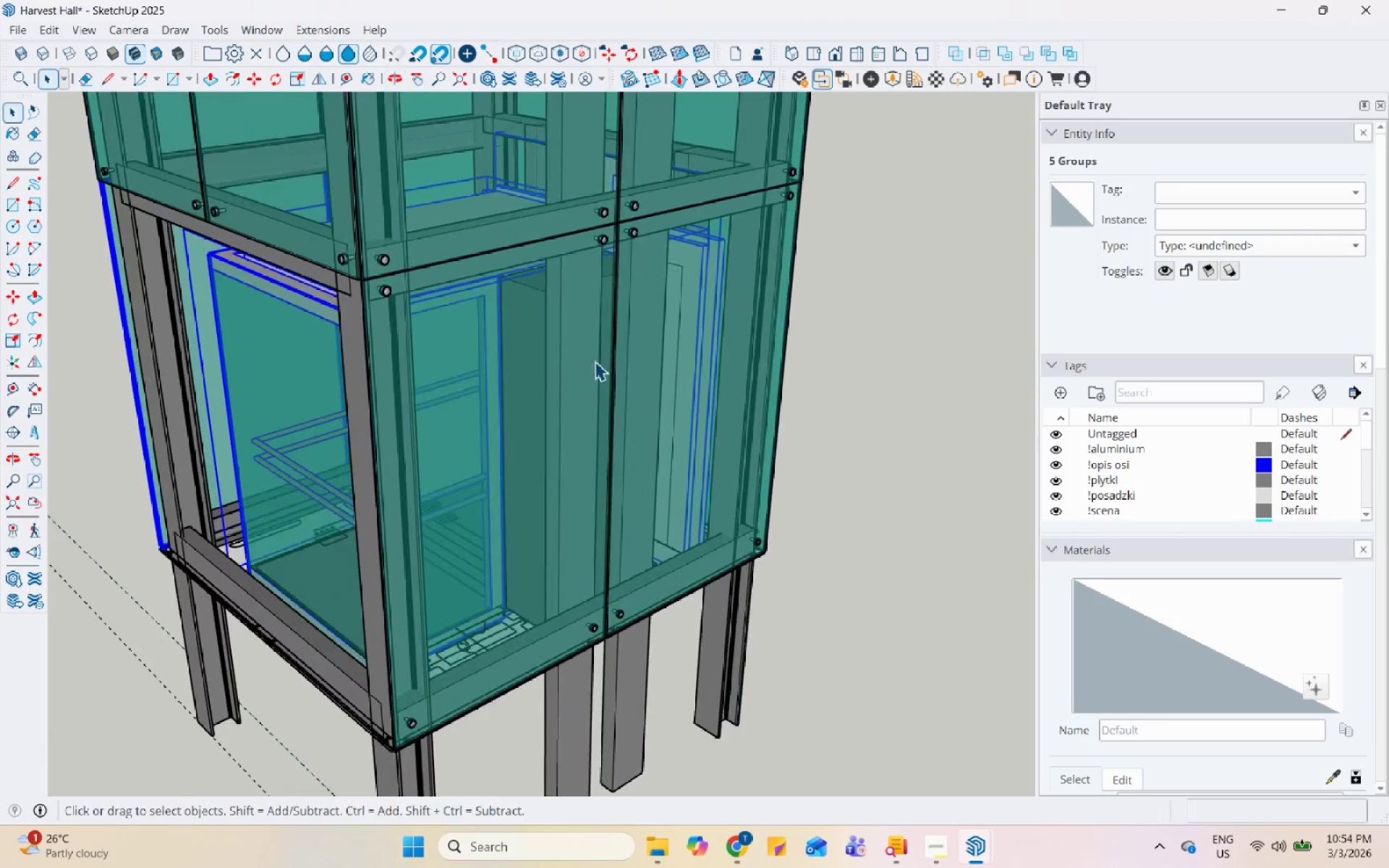 
double_click([718, 333])
 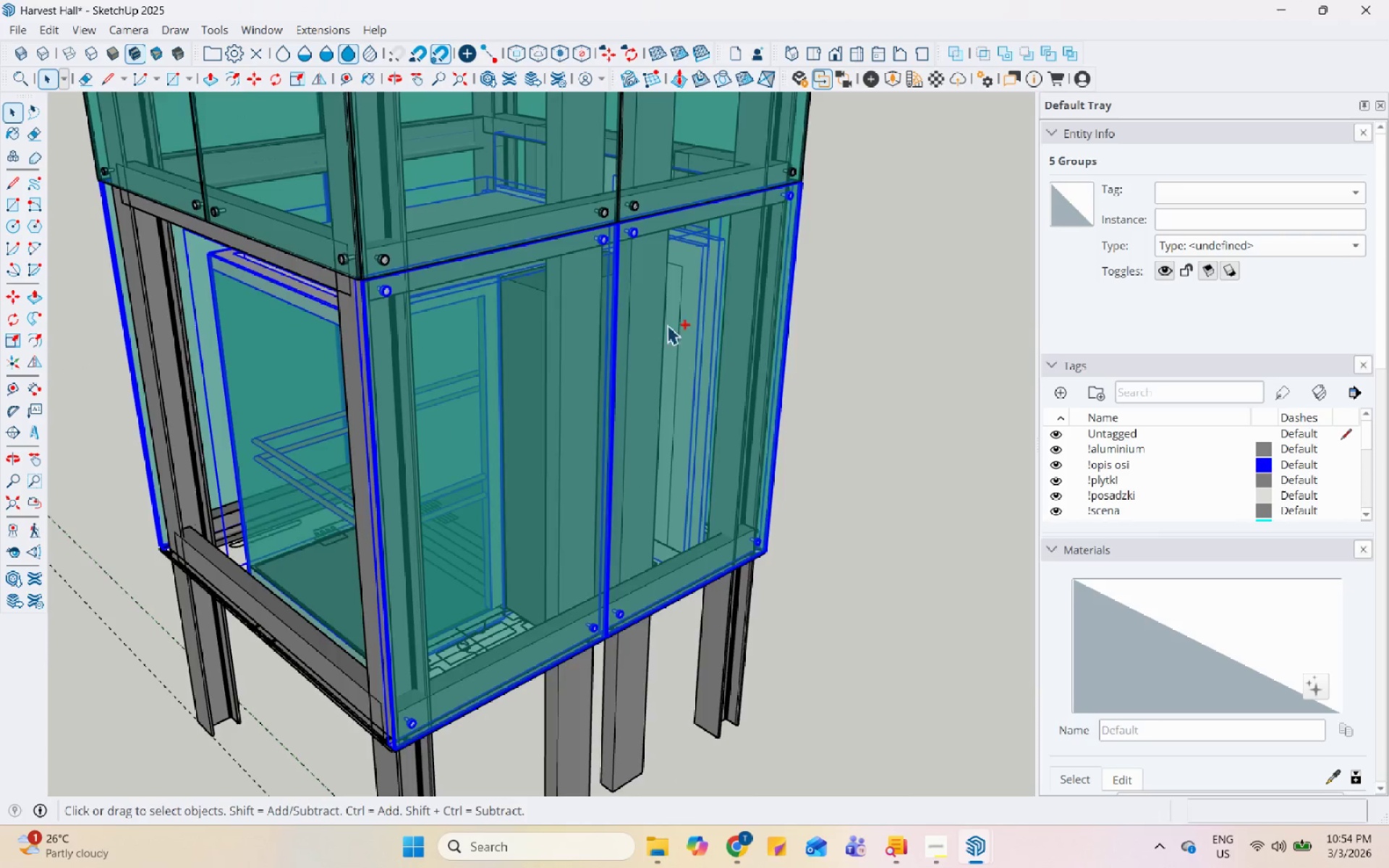 
scroll: coordinate [436, 596], scroll_direction: down, amount: 2.0
 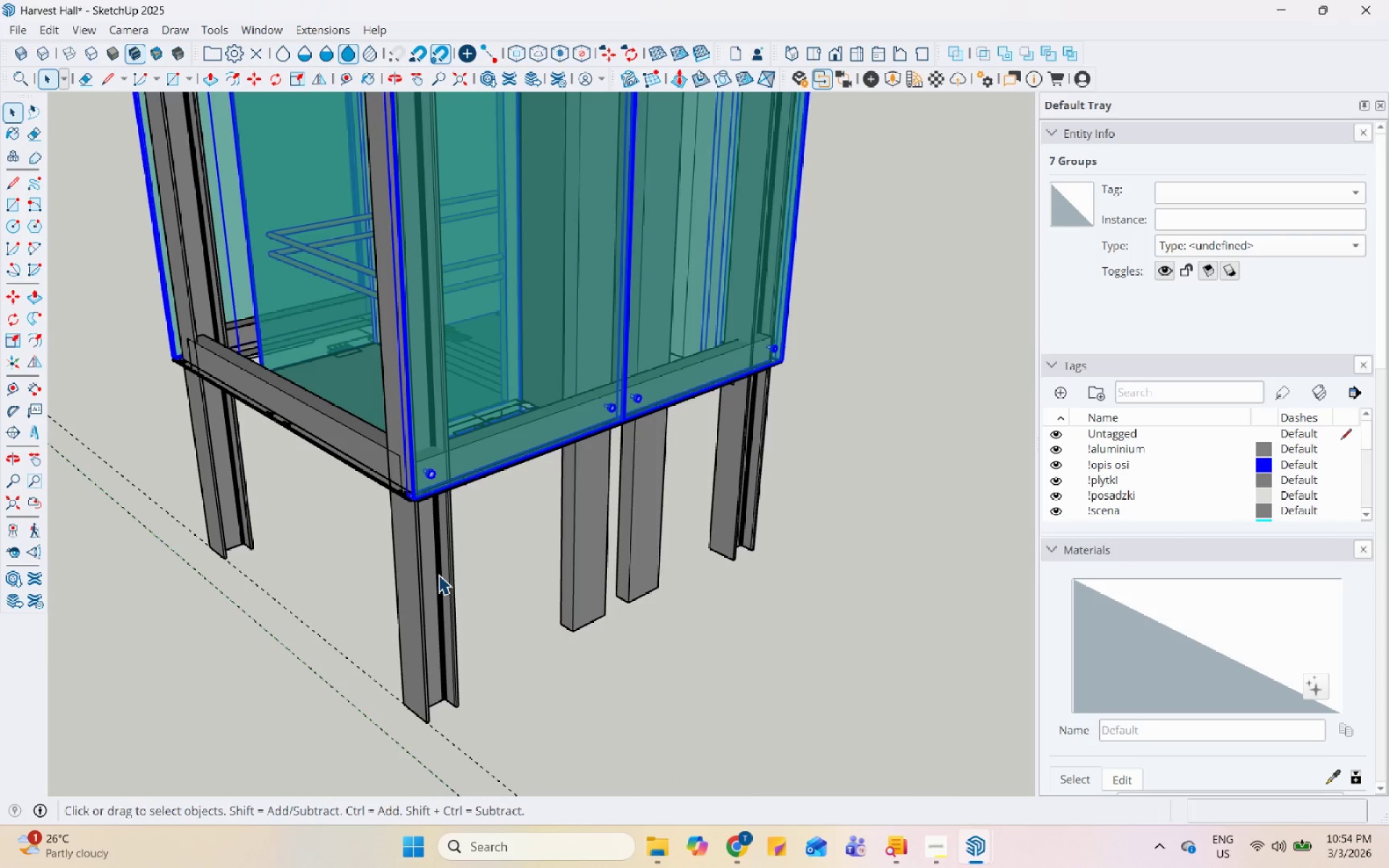 
hold_key(key=ControlLeft, duration=1.16)
left_click([438, 574])
 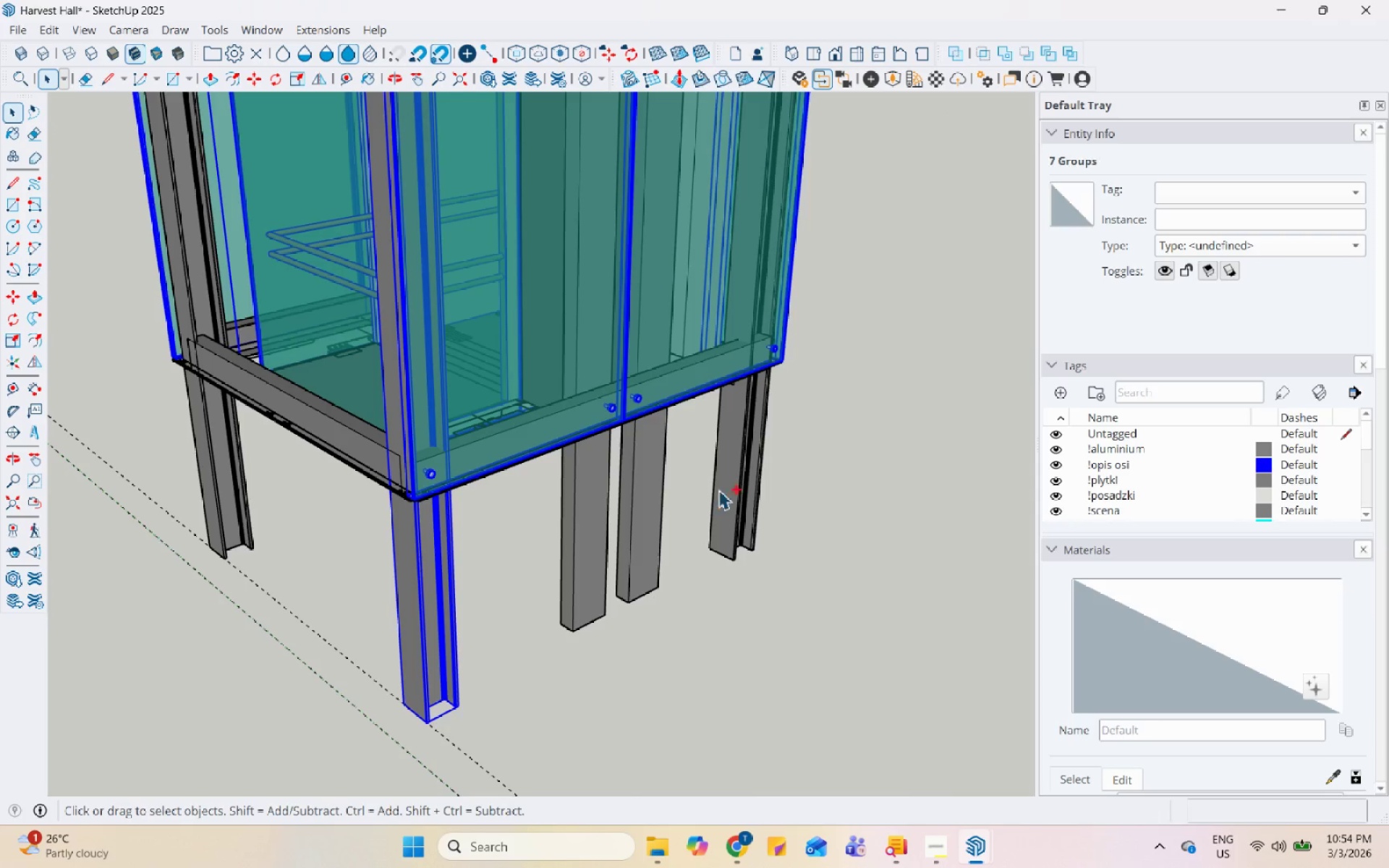 
left_click([737, 472])
 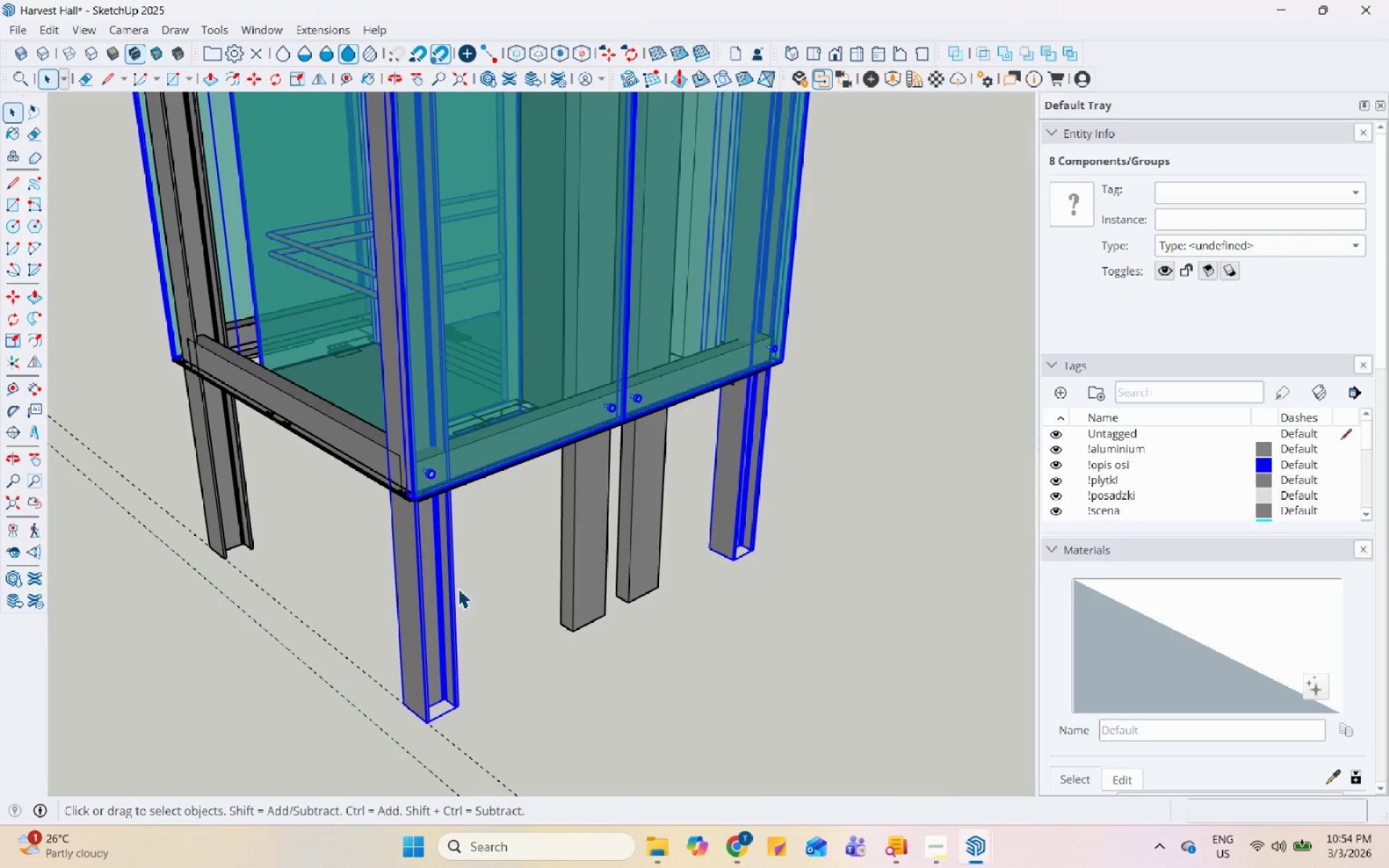 
hold_key(key=ControlLeft, duration=0.58)
left_click([211, 498])
 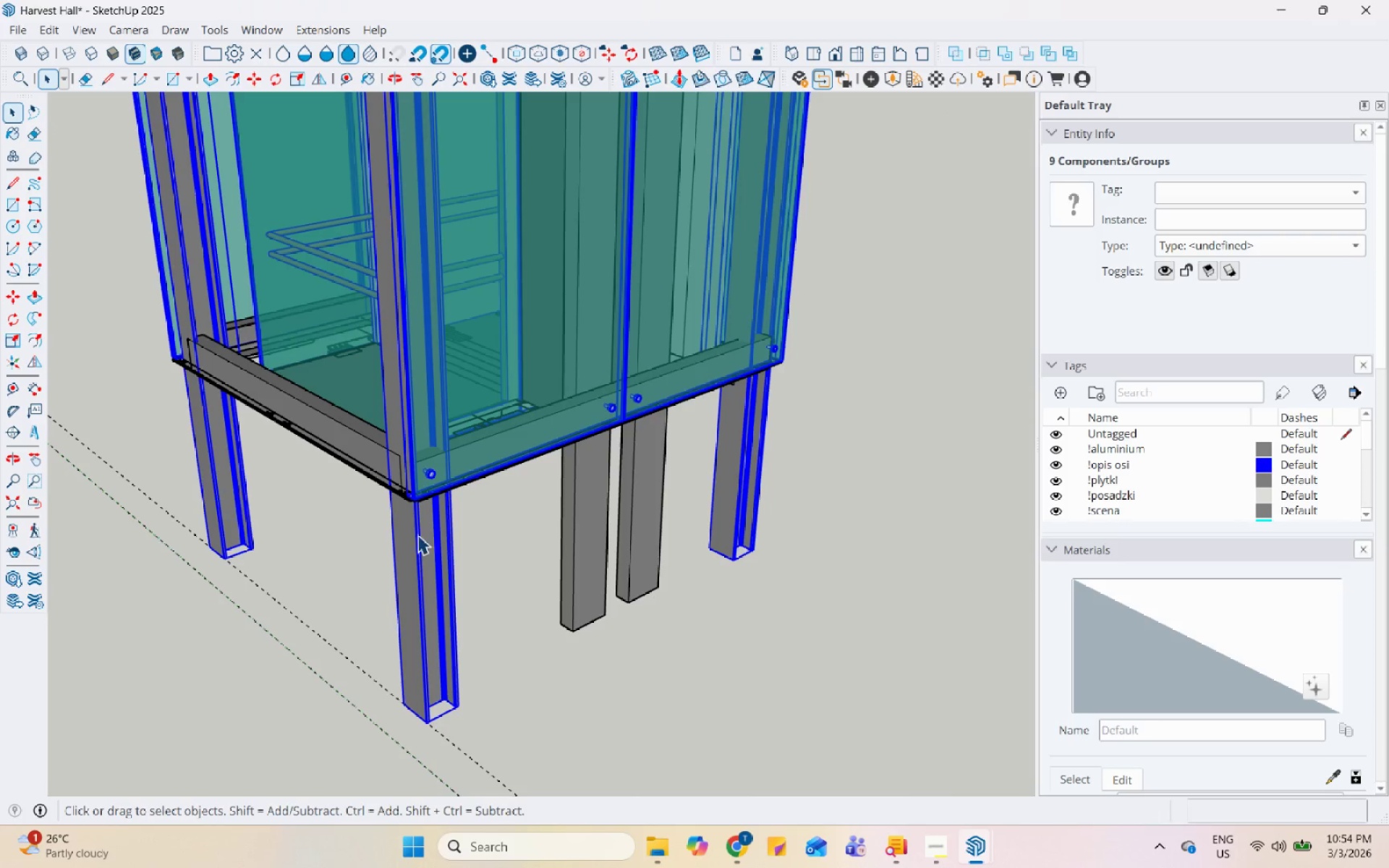 
scroll: coordinate [420, 536], scroll_direction: up, amount: 1.0
 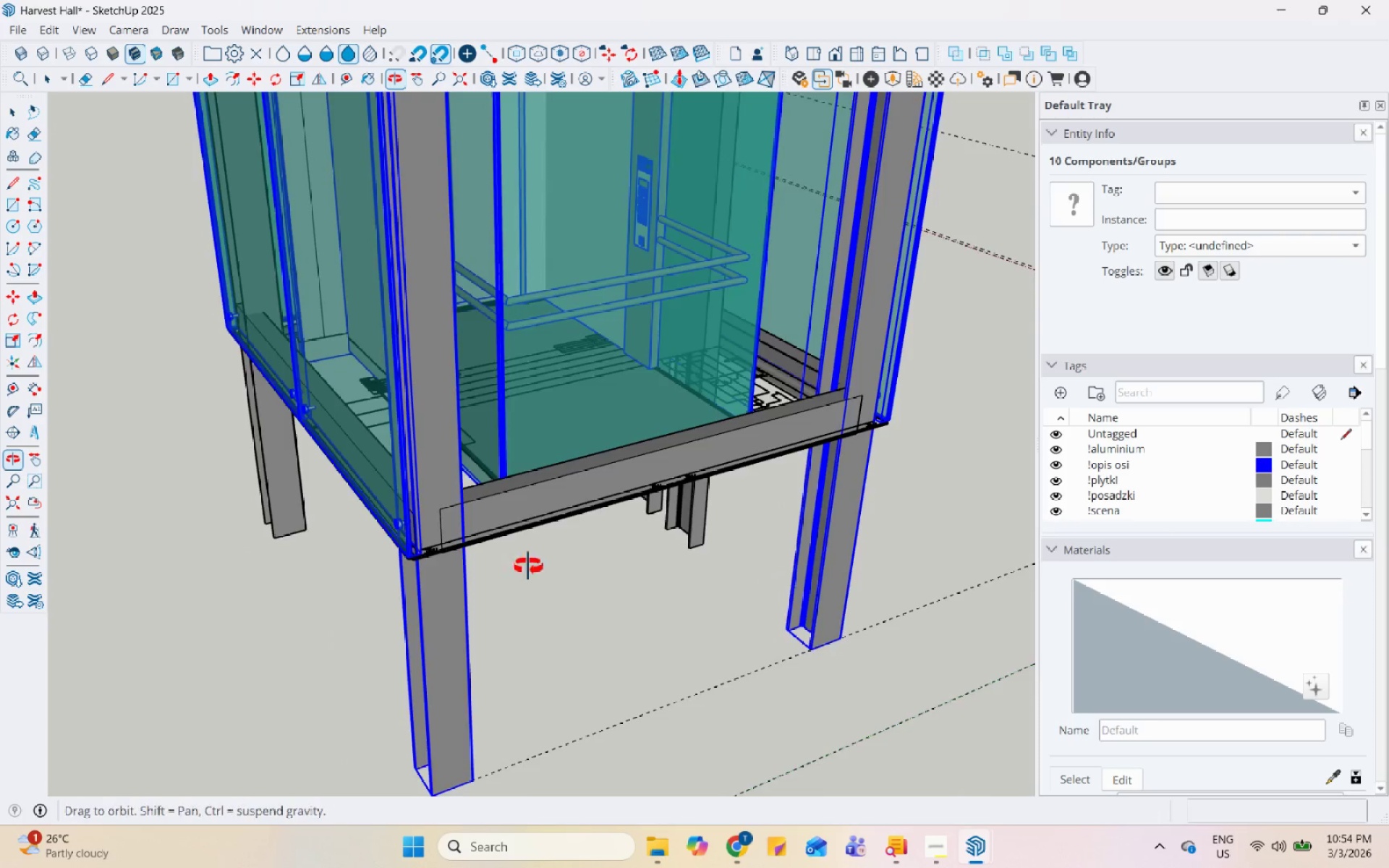 
hold_key(key=ControlLeft, duration=0.52)
left_click([278, 548])
 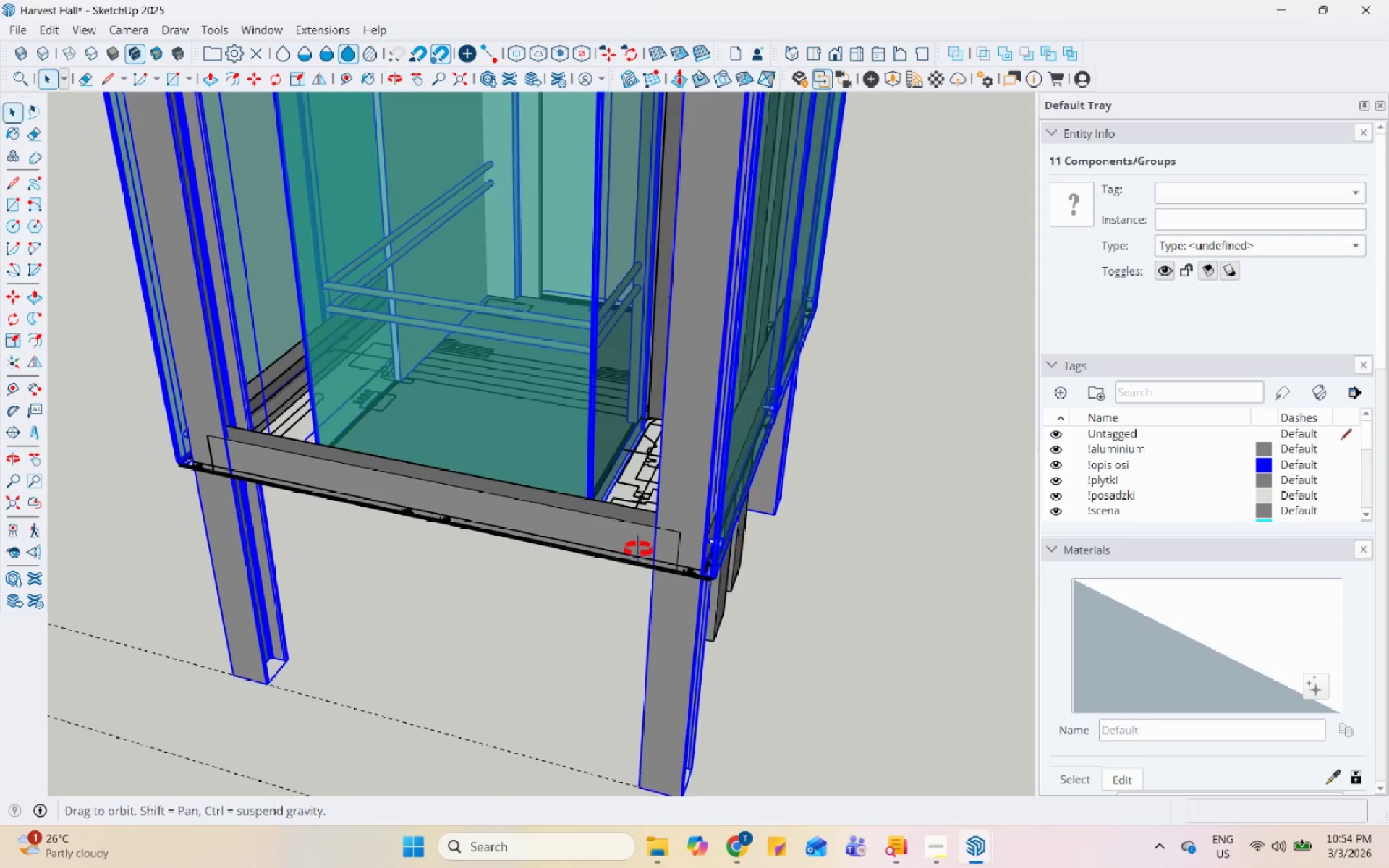 
hold_key(key=ControlLeft, duration=1.51)
left_click([659, 526])
 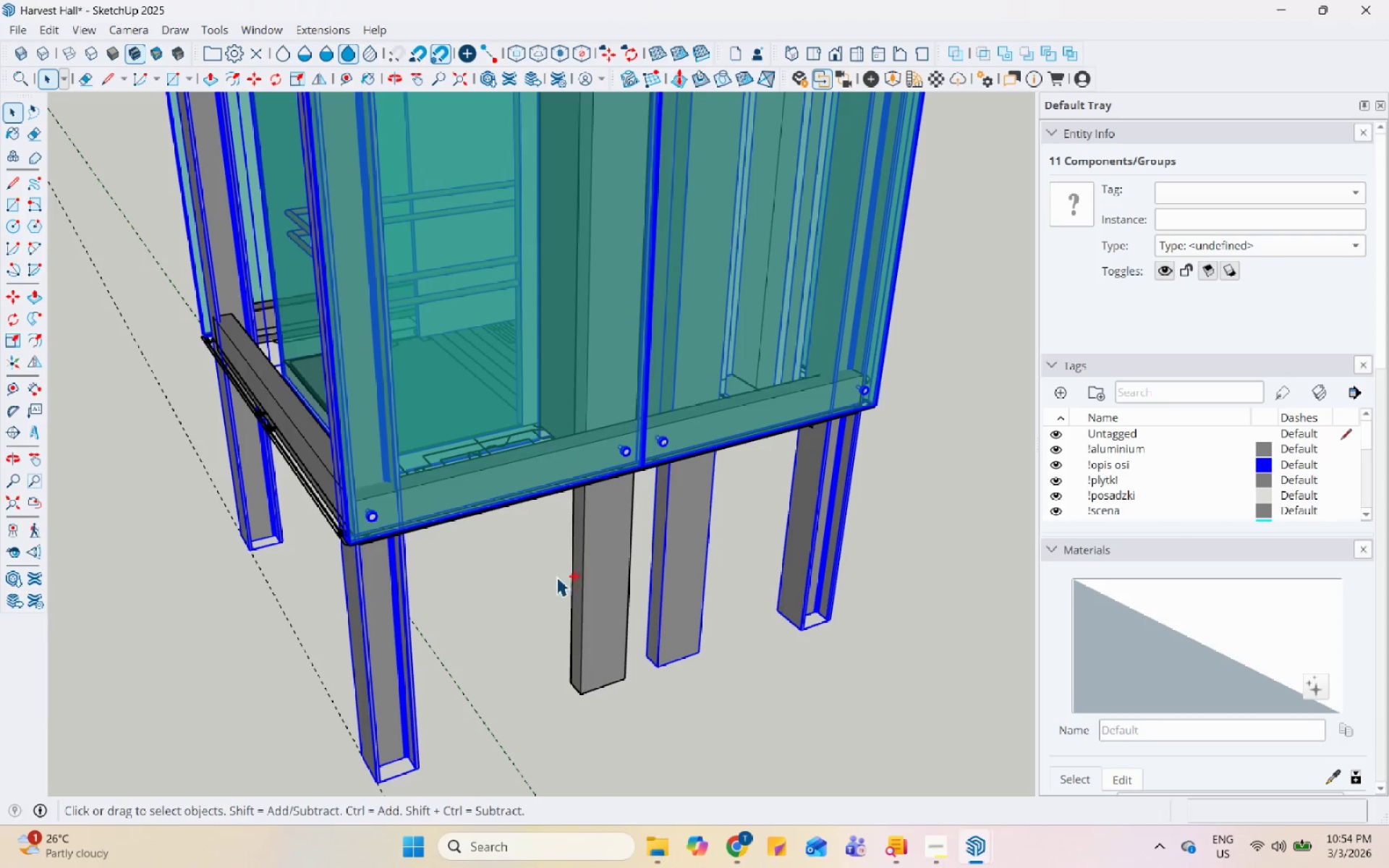 
double_click([556, 576])
 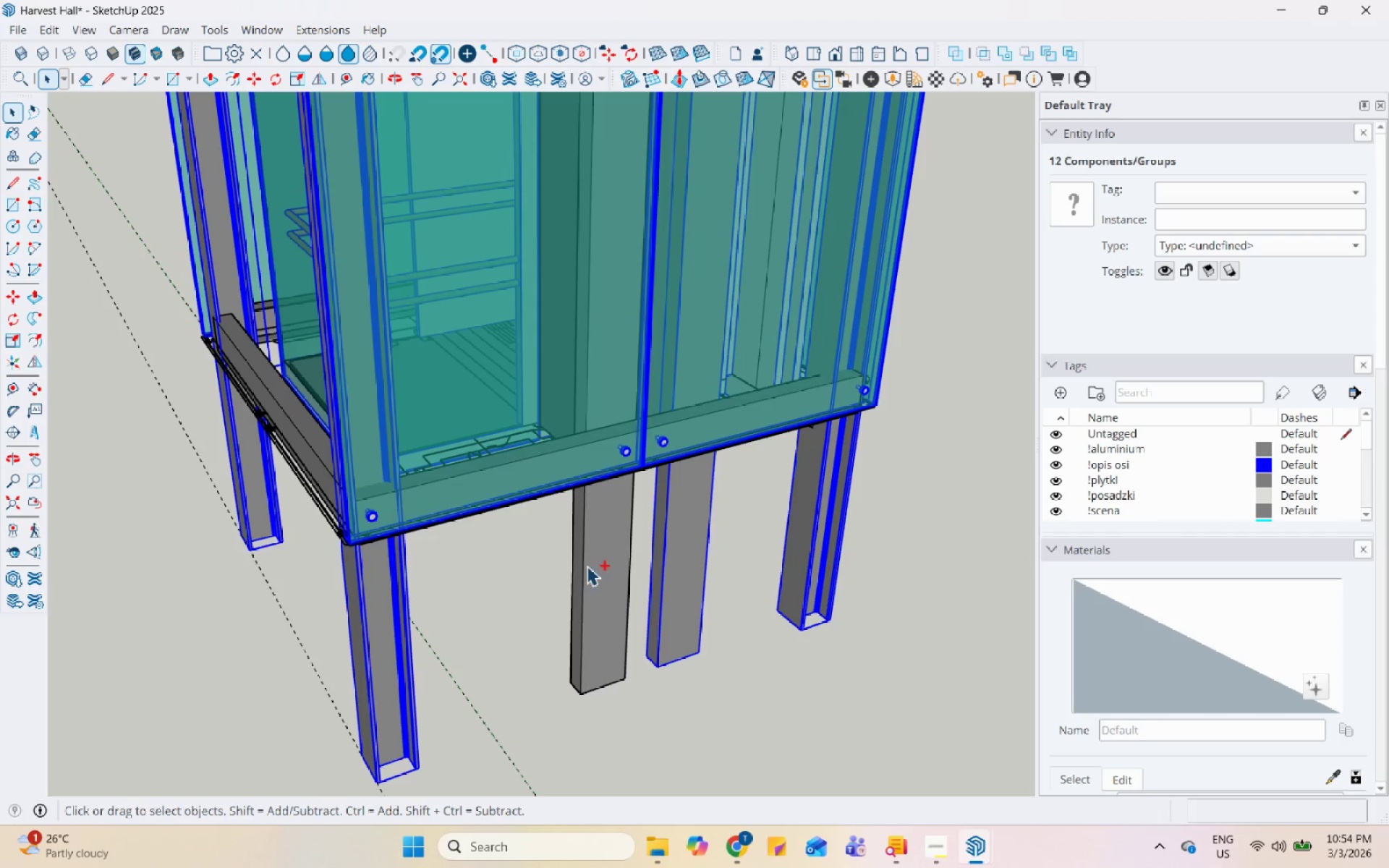 
triple_click([589, 564])
 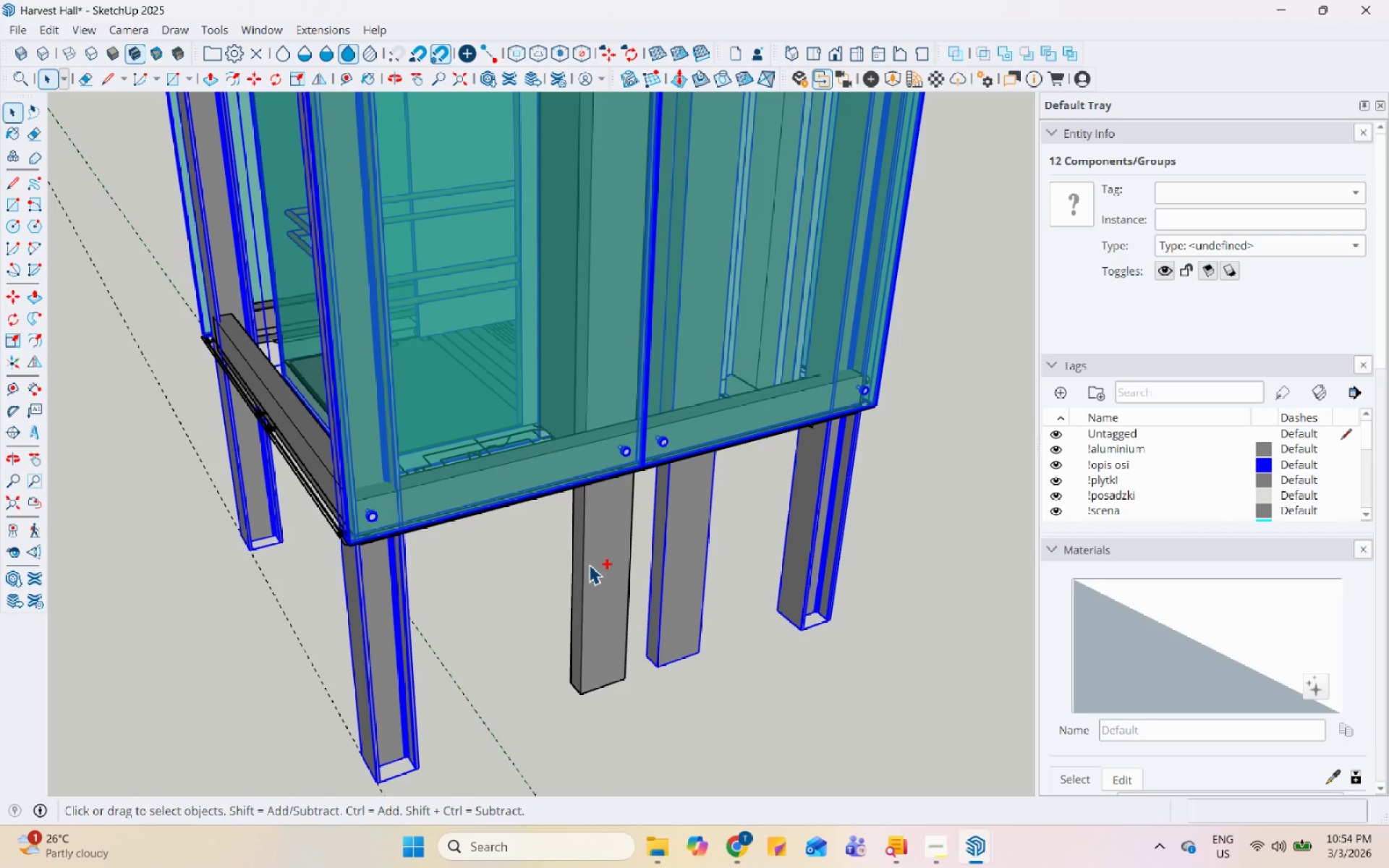 
key(Control+ControlLeft)
 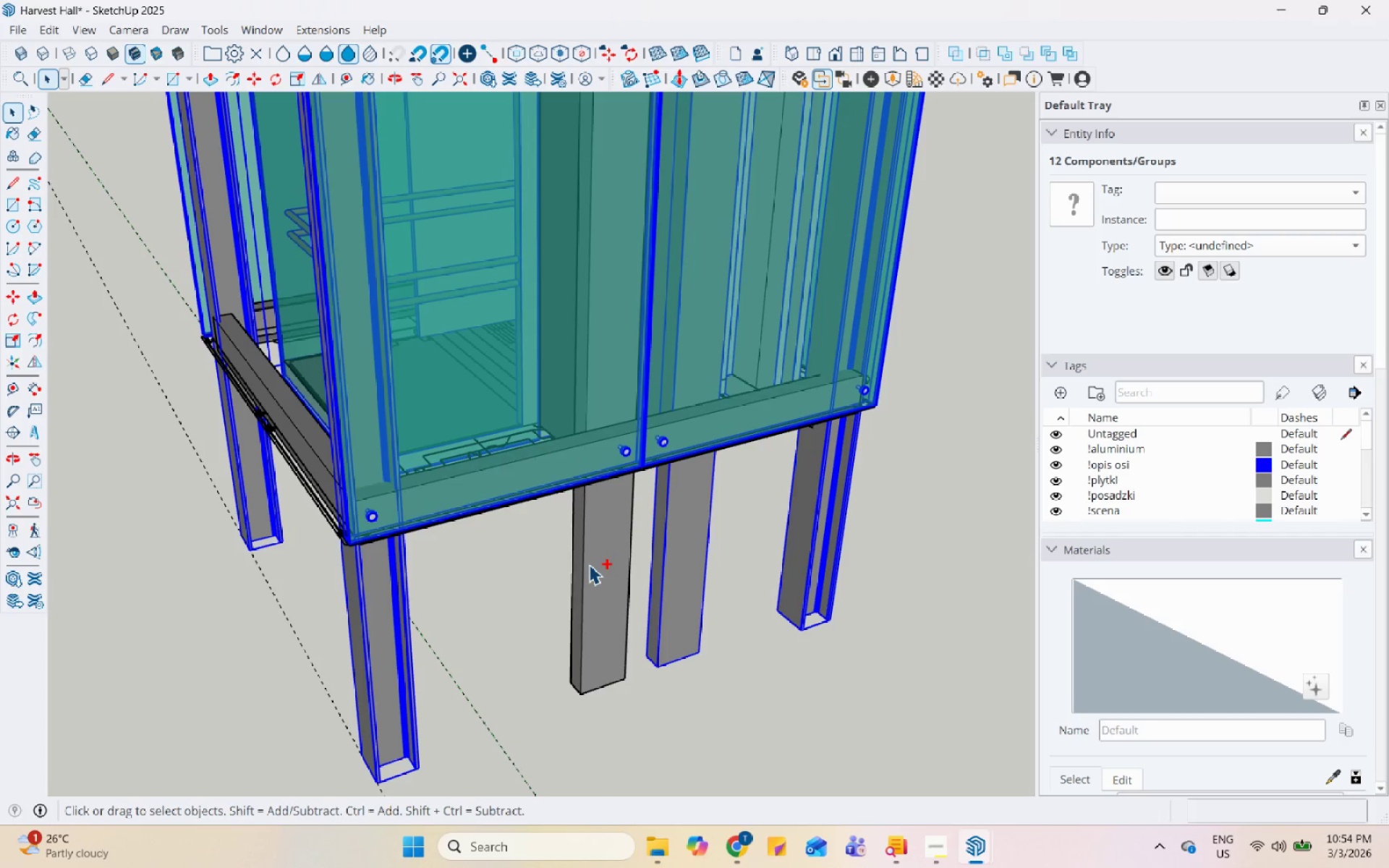 
key(Control+ControlLeft)
 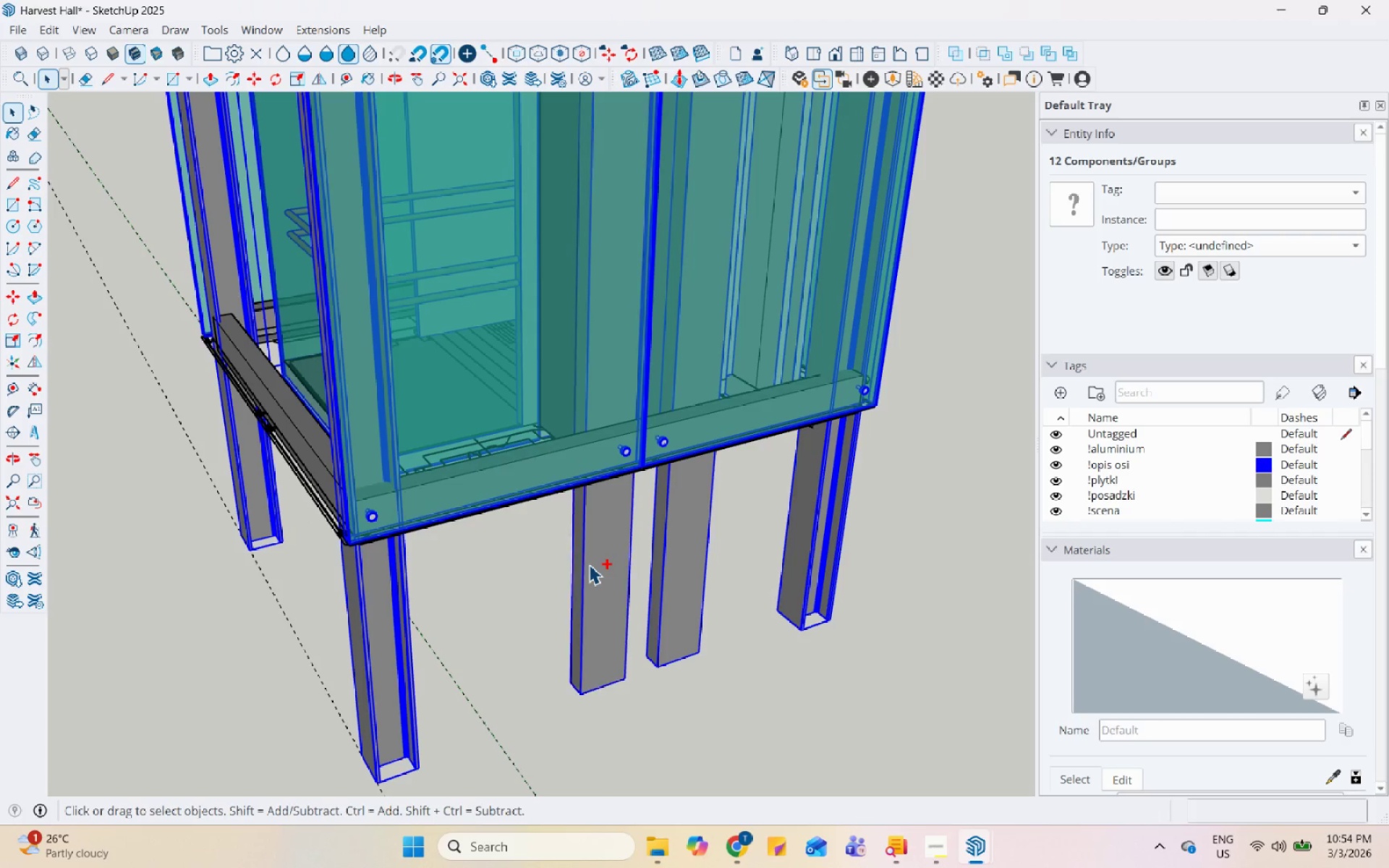 
key(Control+ControlLeft)
 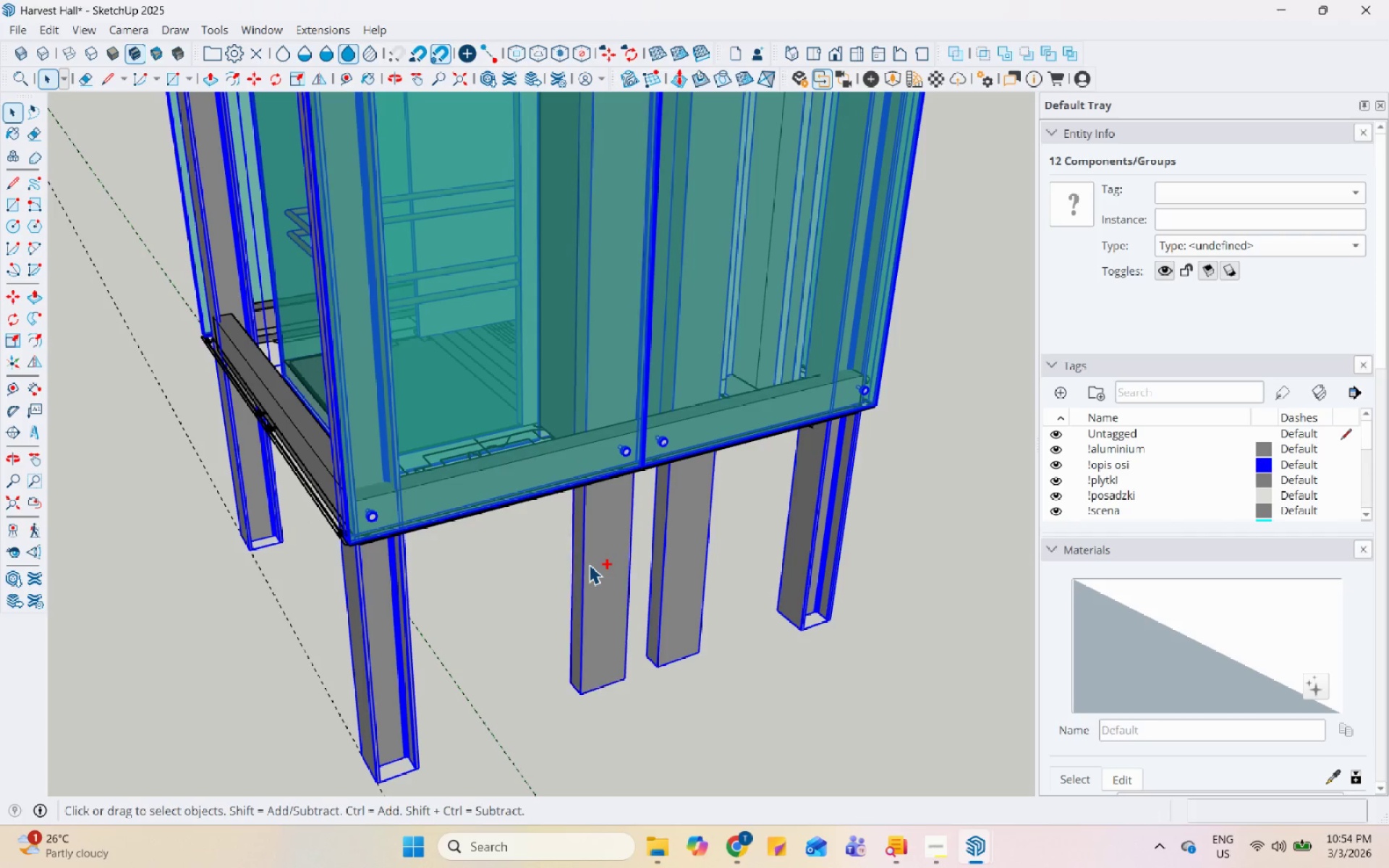 
hold_key(key=ControlLeft, duration=3.59)
scroll: coordinate [740, 448], scroll_direction: down, amount: 23.0
 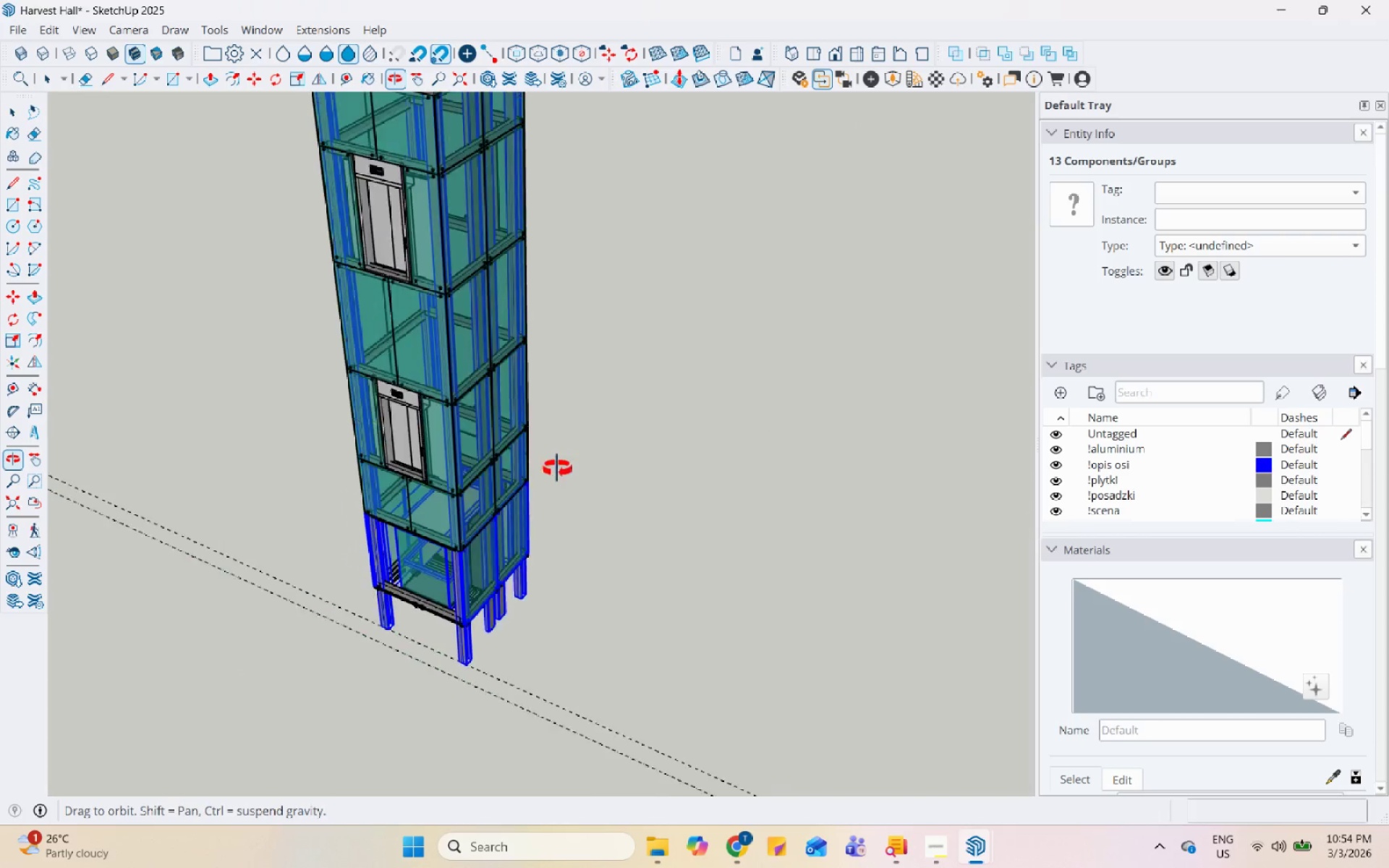 
key(M)
 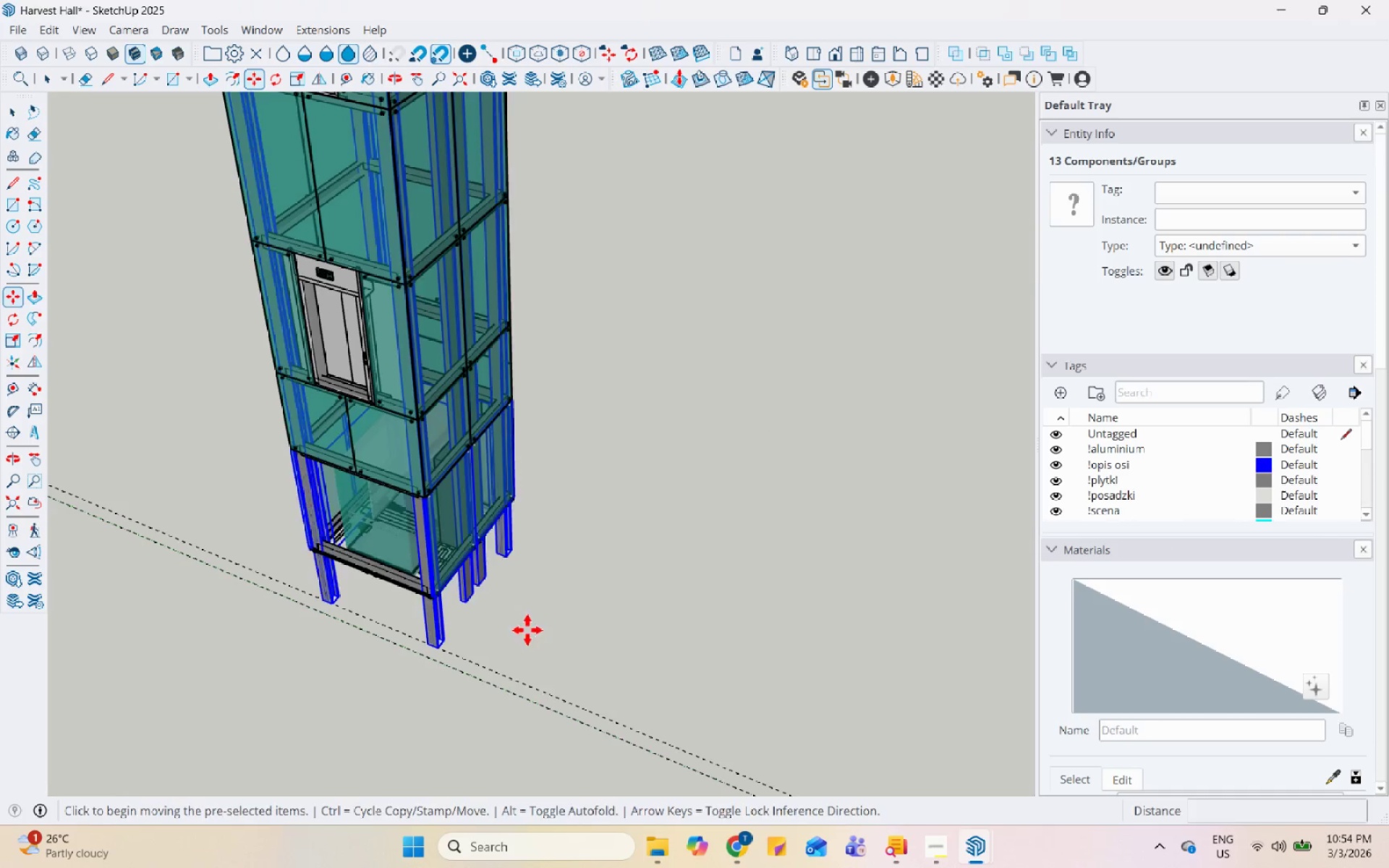 
scroll: coordinate [406, 522], scroll_direction: up, amount: 3.0
 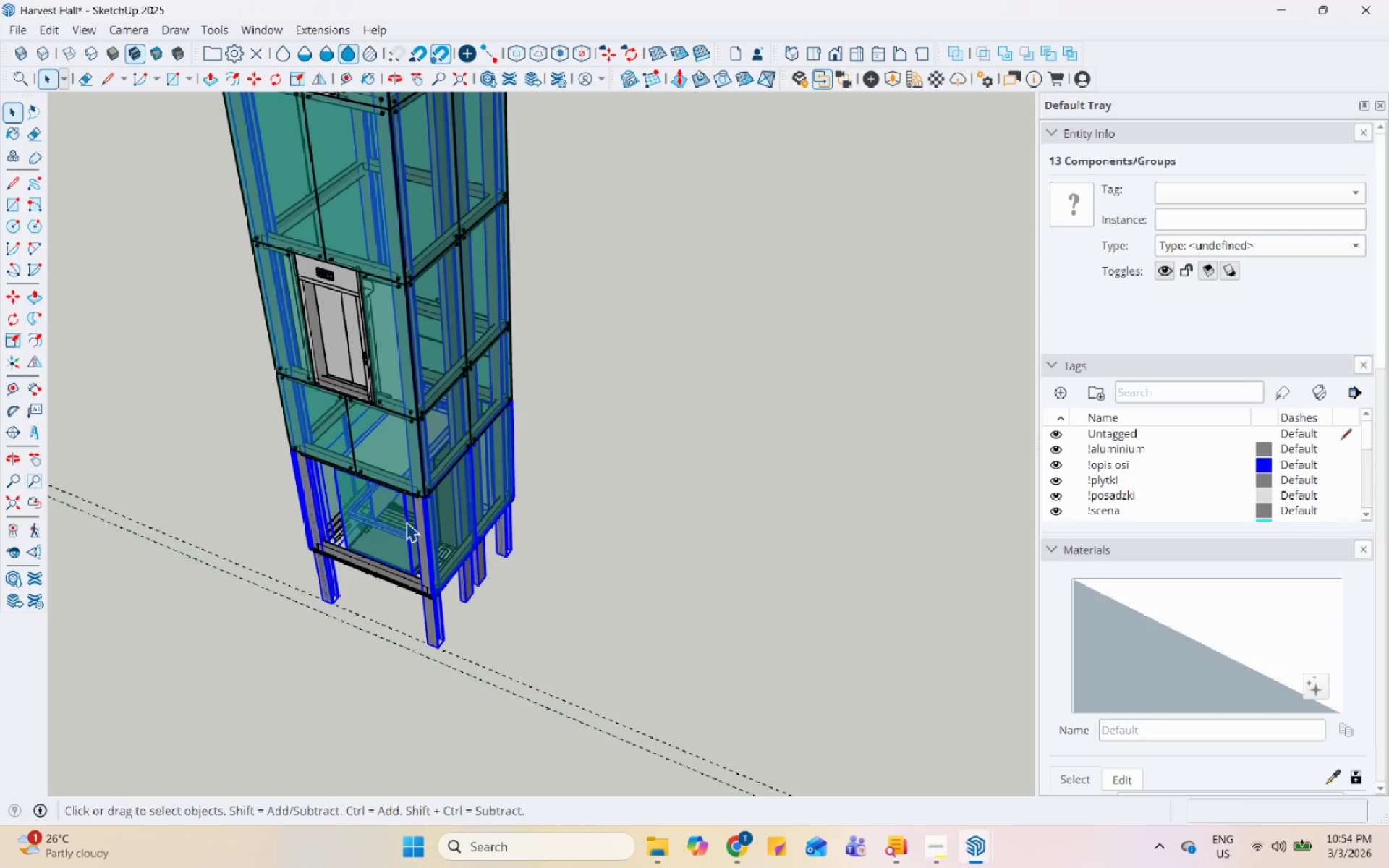 
scroll: coordinate [509, 481], scroll_direction: down, amount: 8.0
 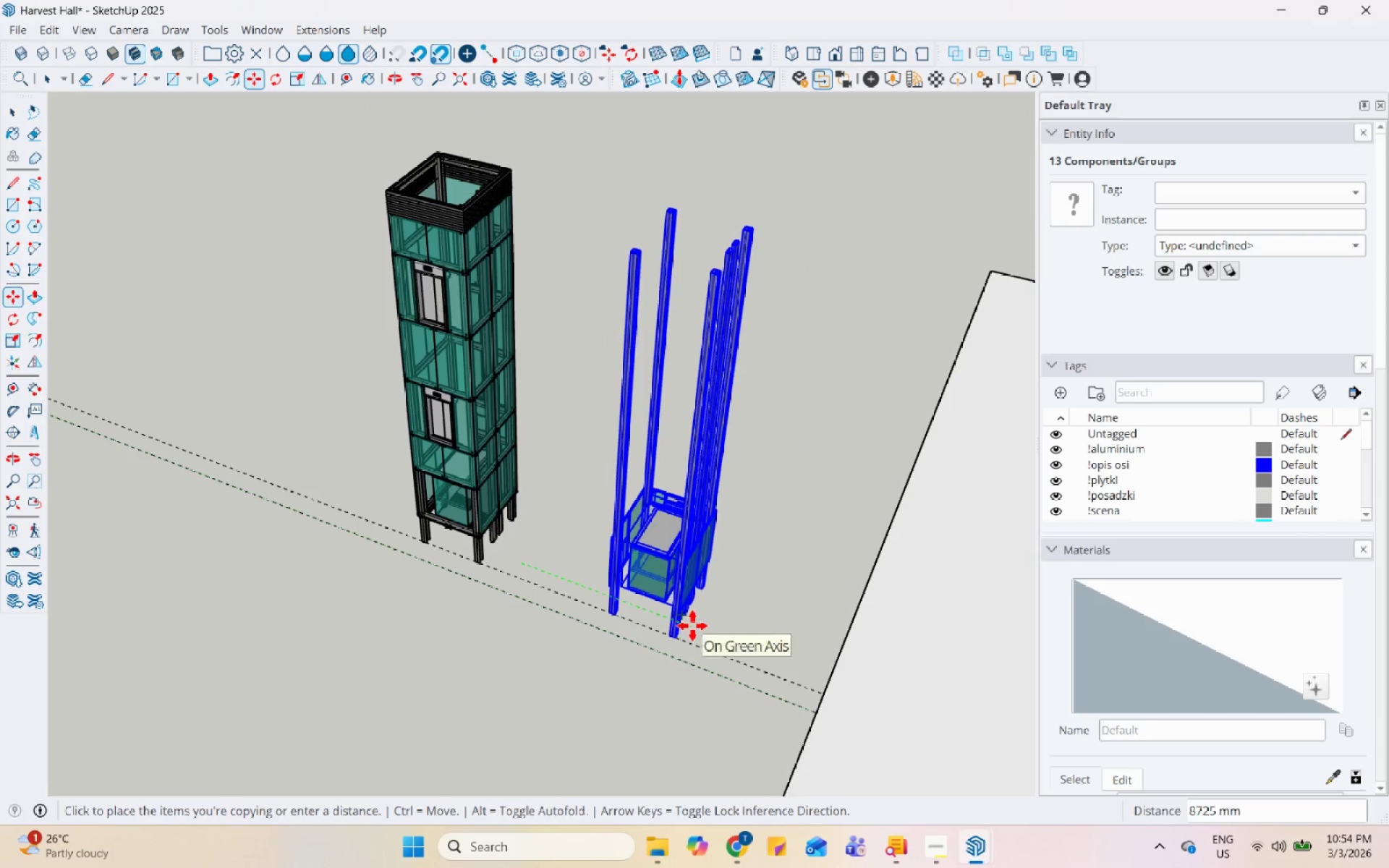 
left_click([694, 626])
 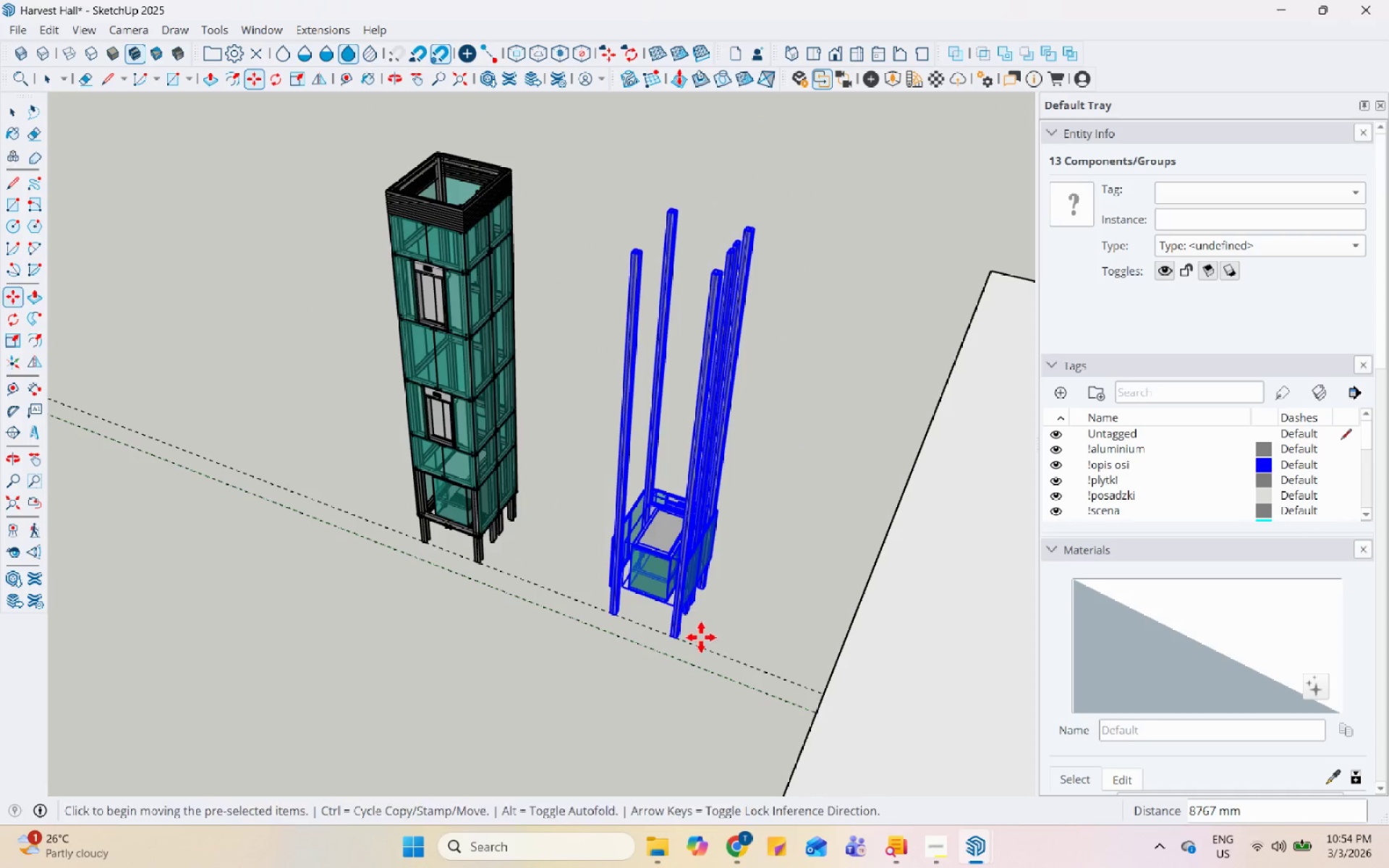 
scroll: coordinate [697, 637], scroll_direction: up, amount: 8.0
 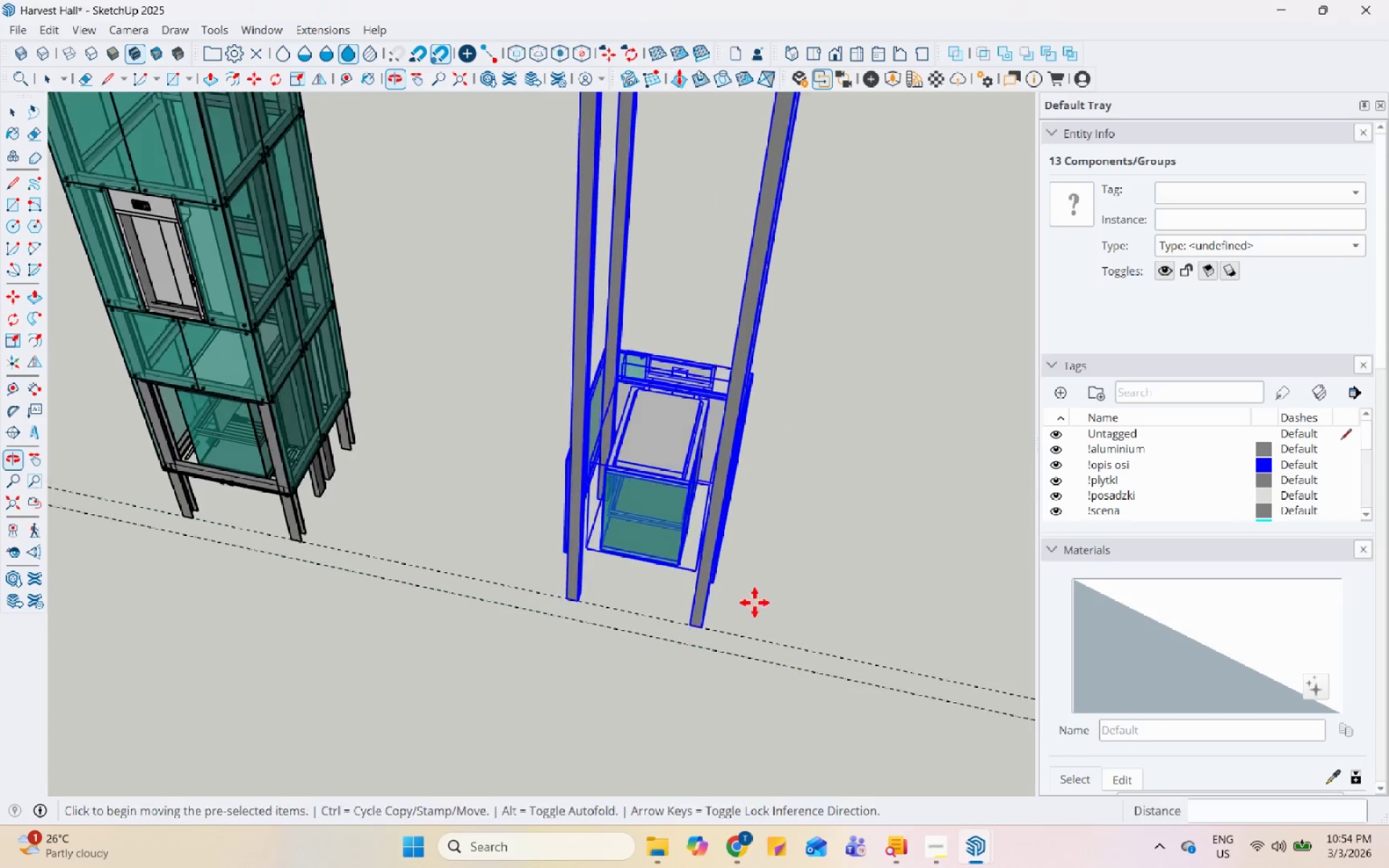 
key(Space)
 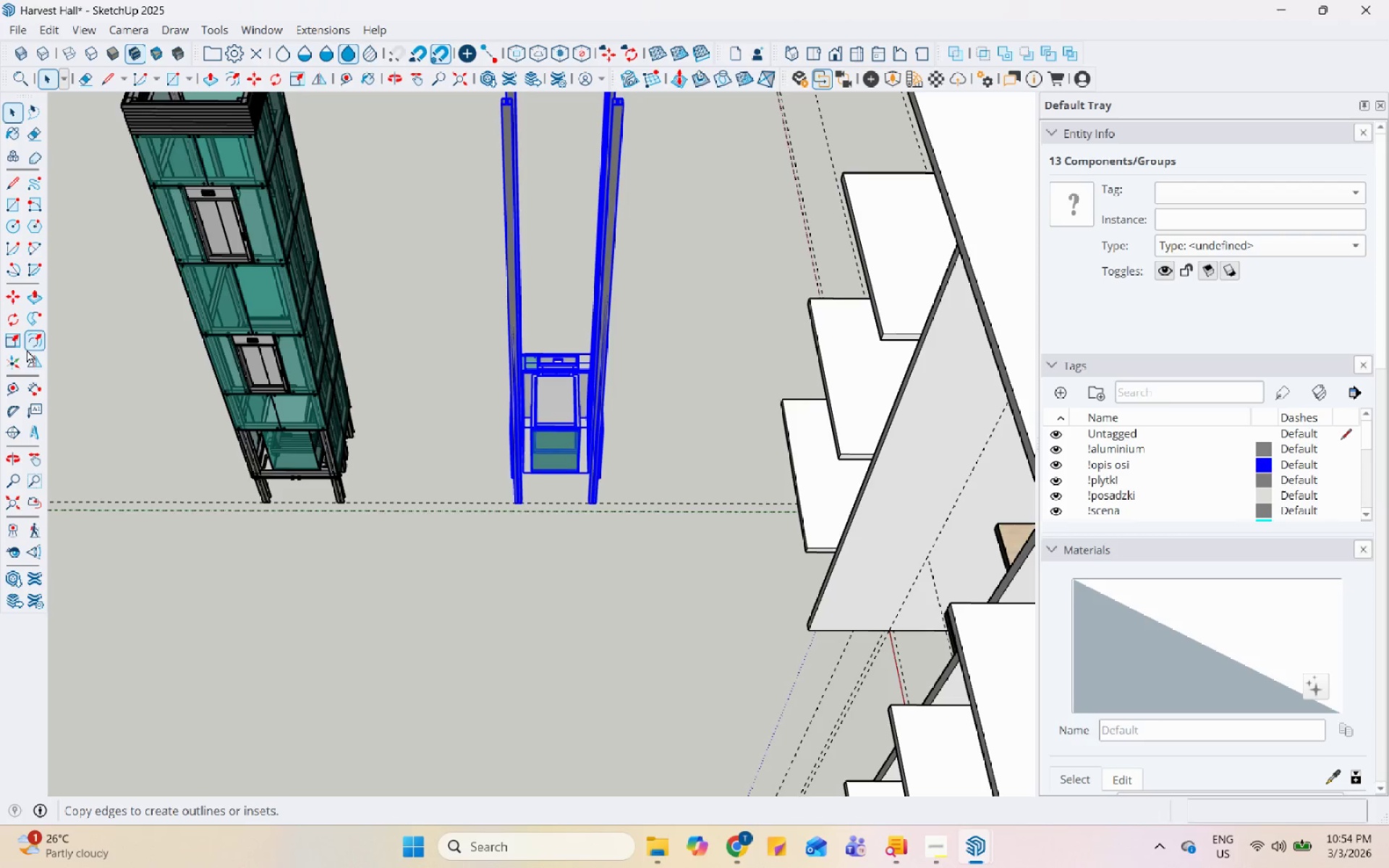 
scroll: coordinate [404, 346], scroll_direction: down, amount: 7.0
 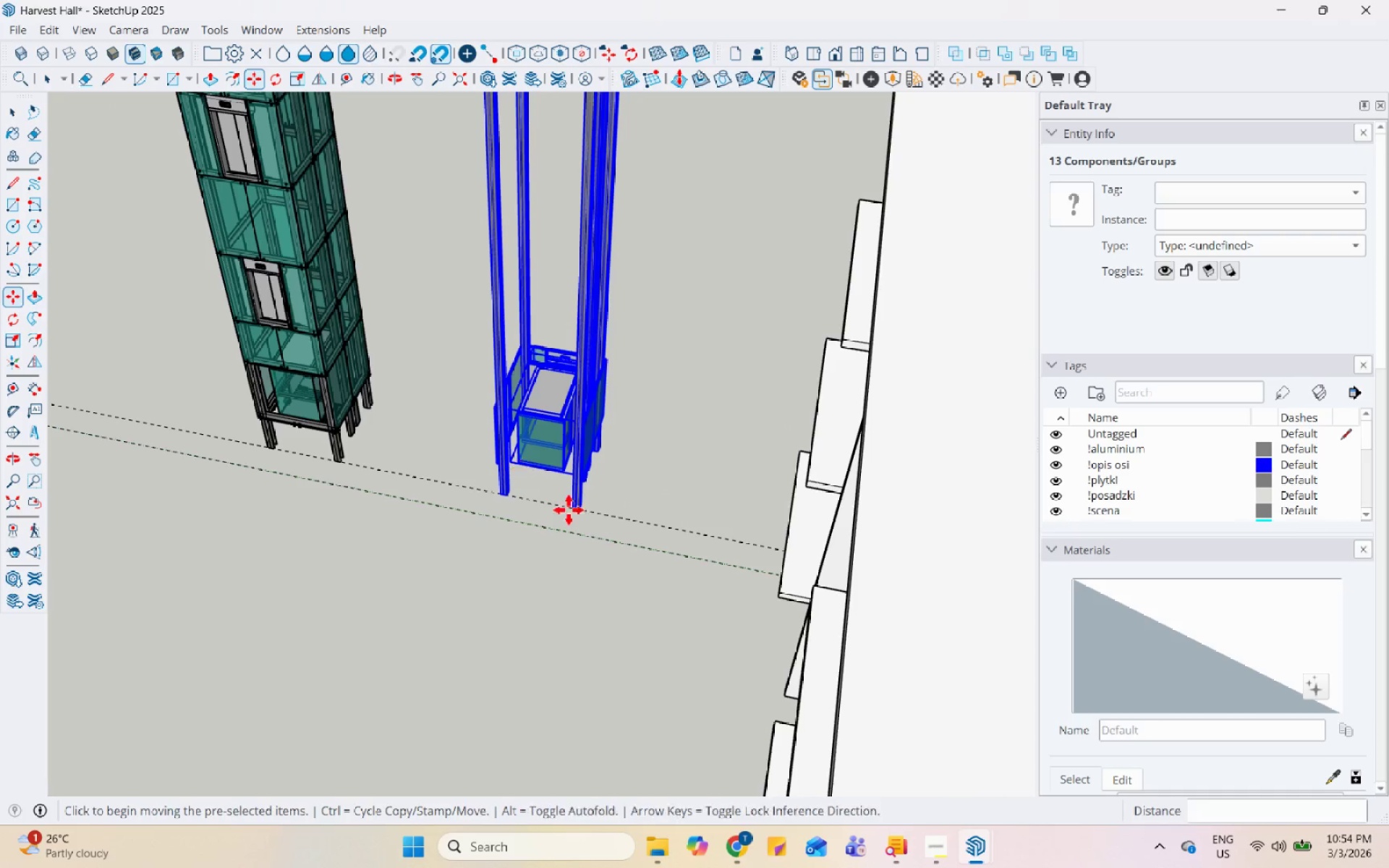 
left_click([18, 321])
 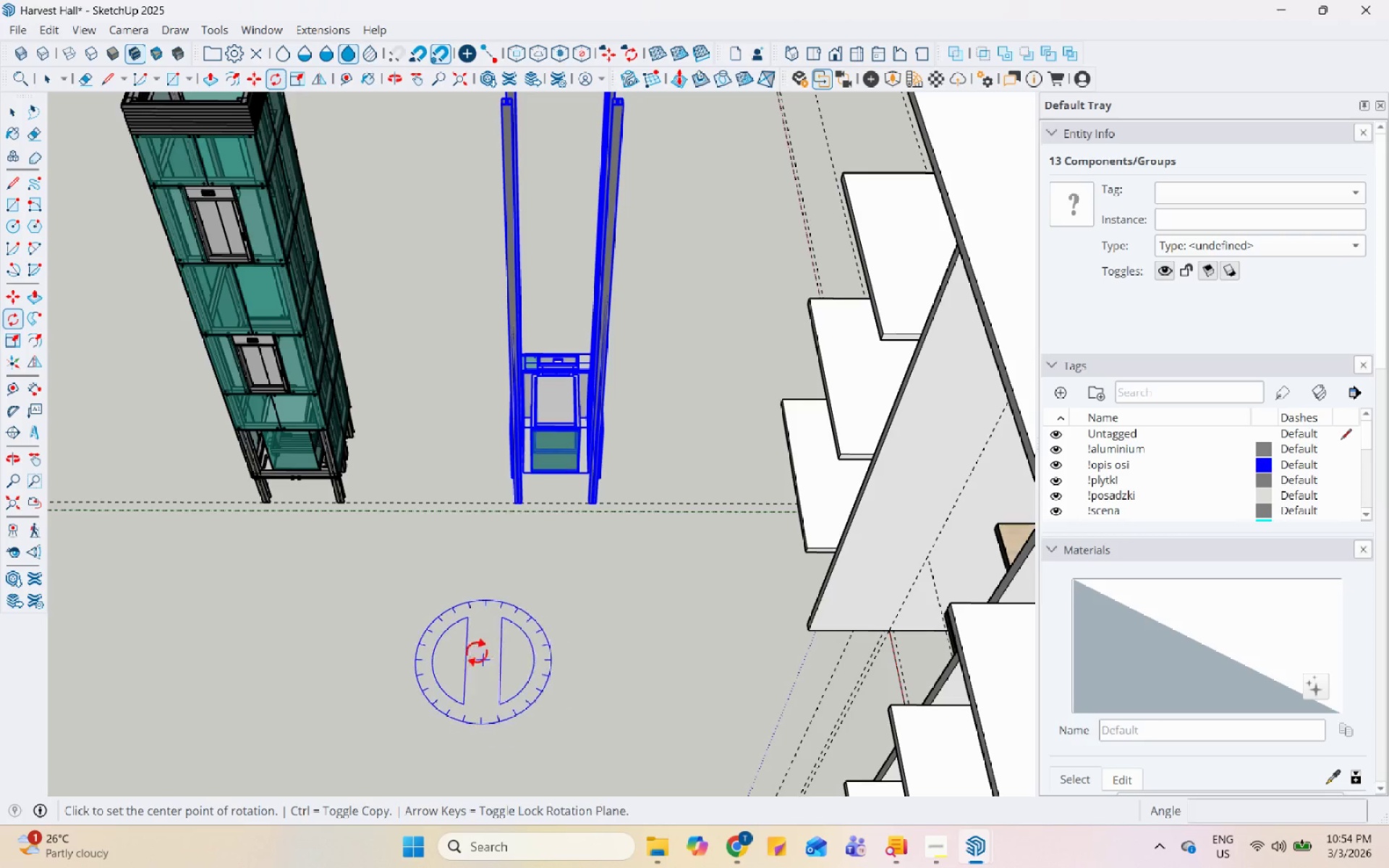 
left_click([475, 645])
 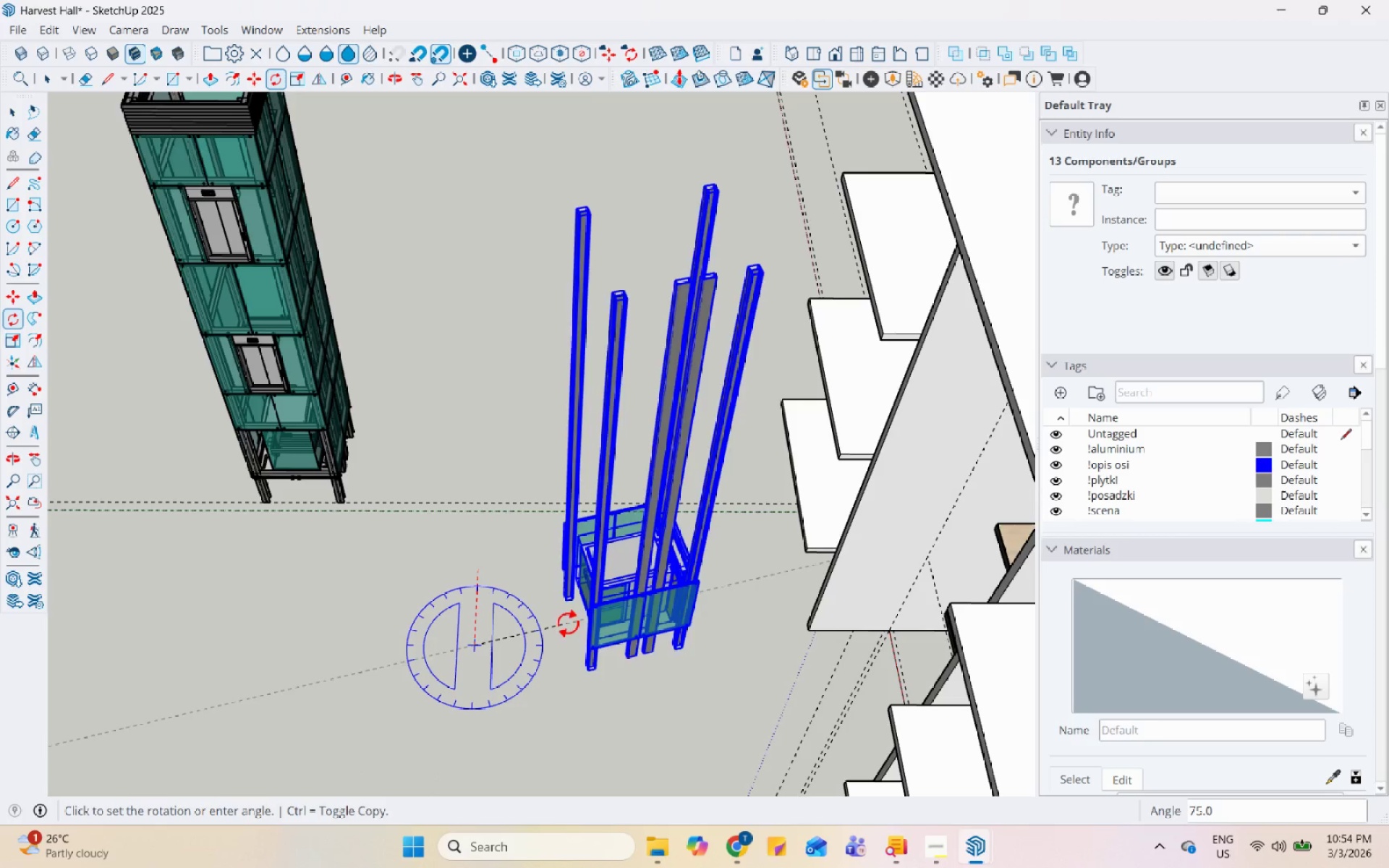 
left_click([572, 645])
 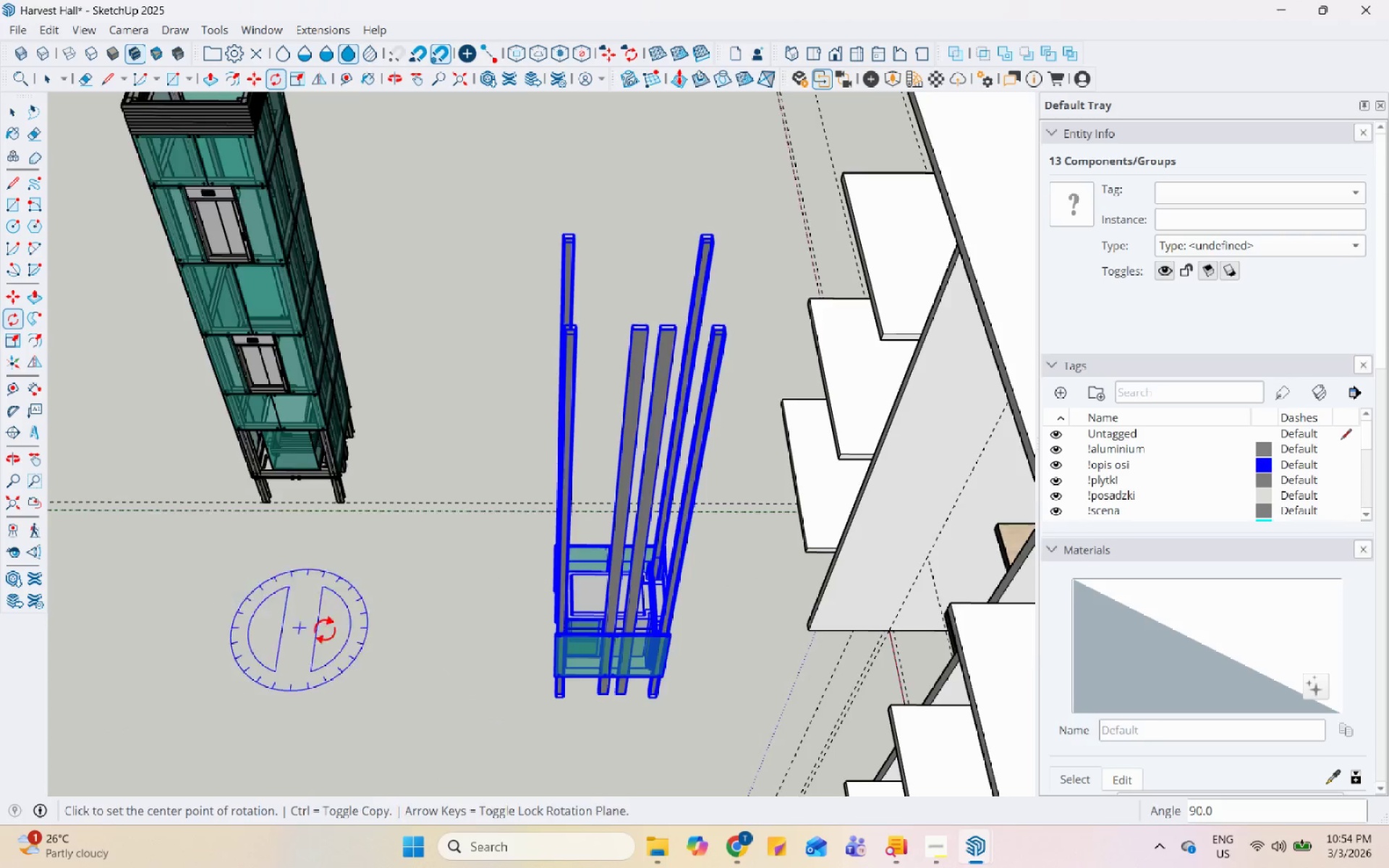 
key(Space)
 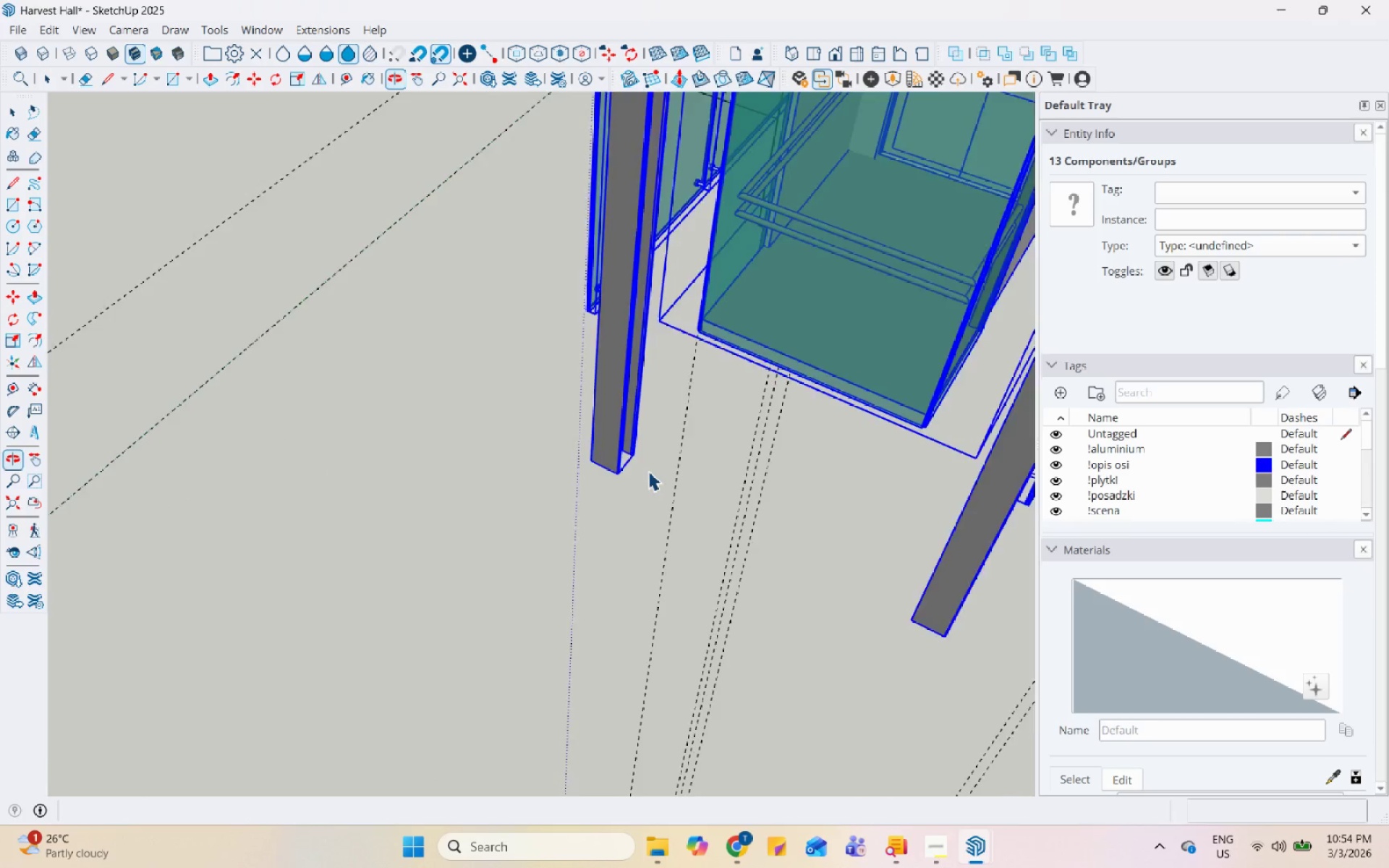 
key(M)
 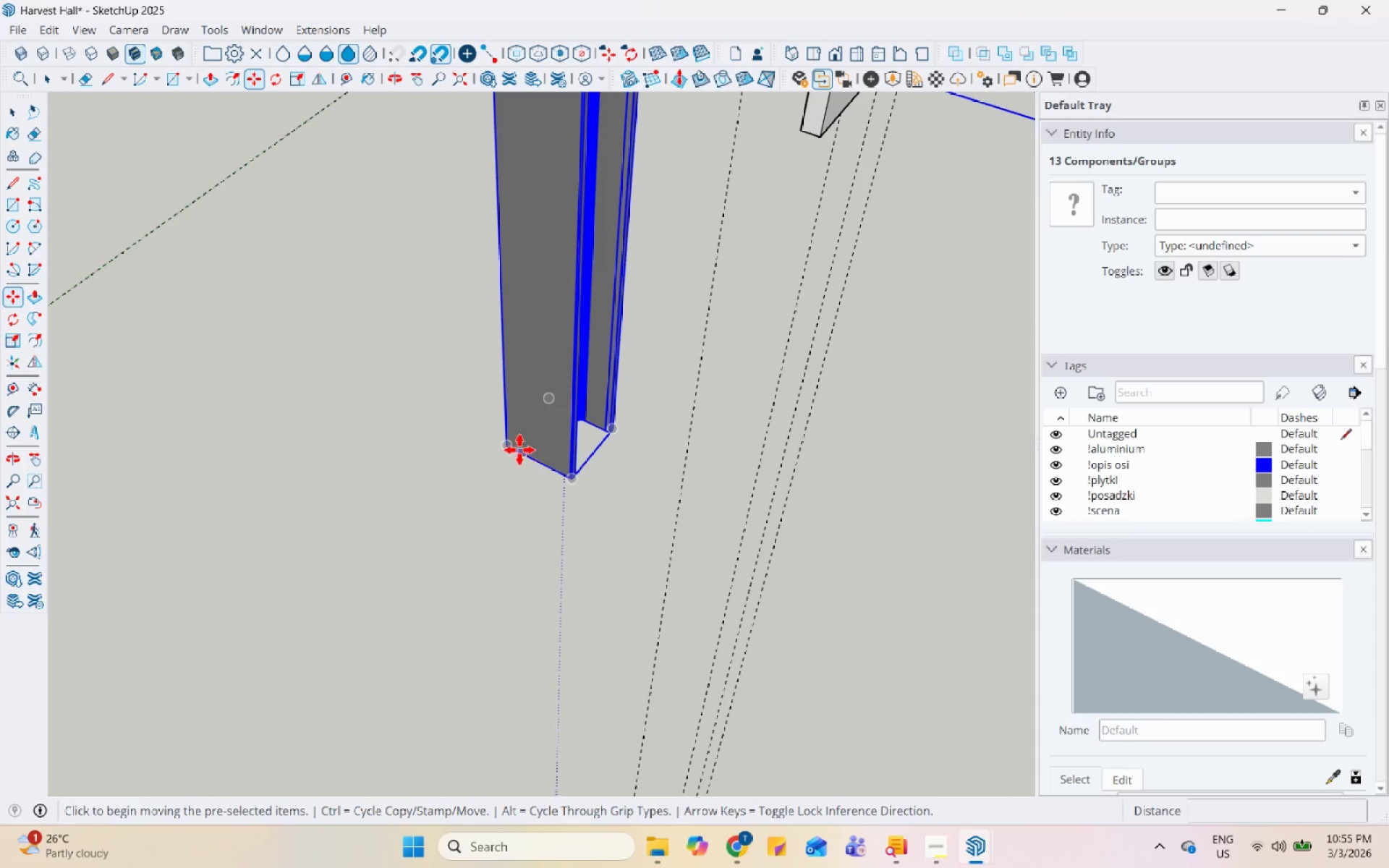 
scroll: coordinate [648, 471], scroll_direction: up, amount: 15.0
 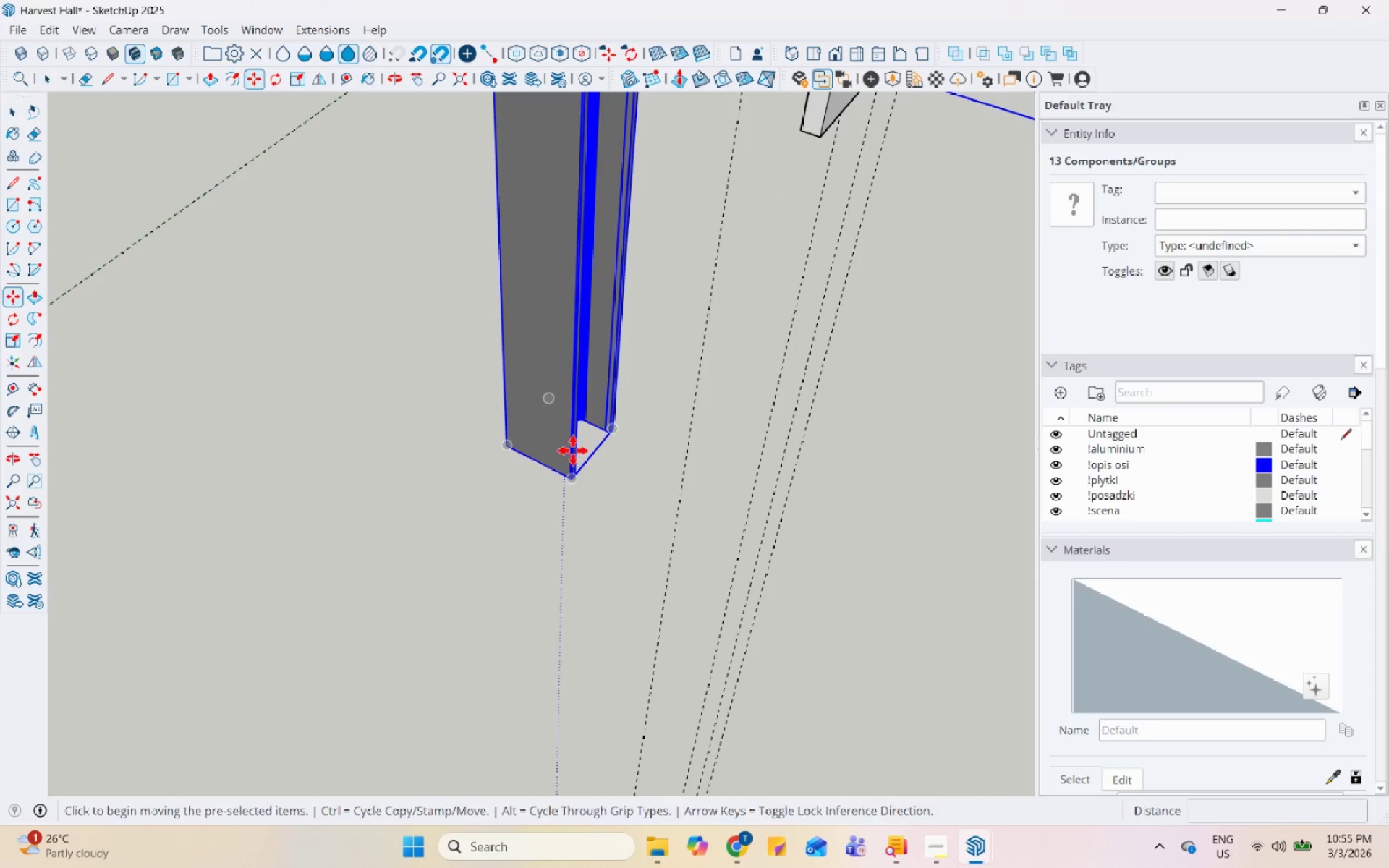 
left_click_drag(start_coordinate=[509, 450], to_coordinate=[513, 453])
 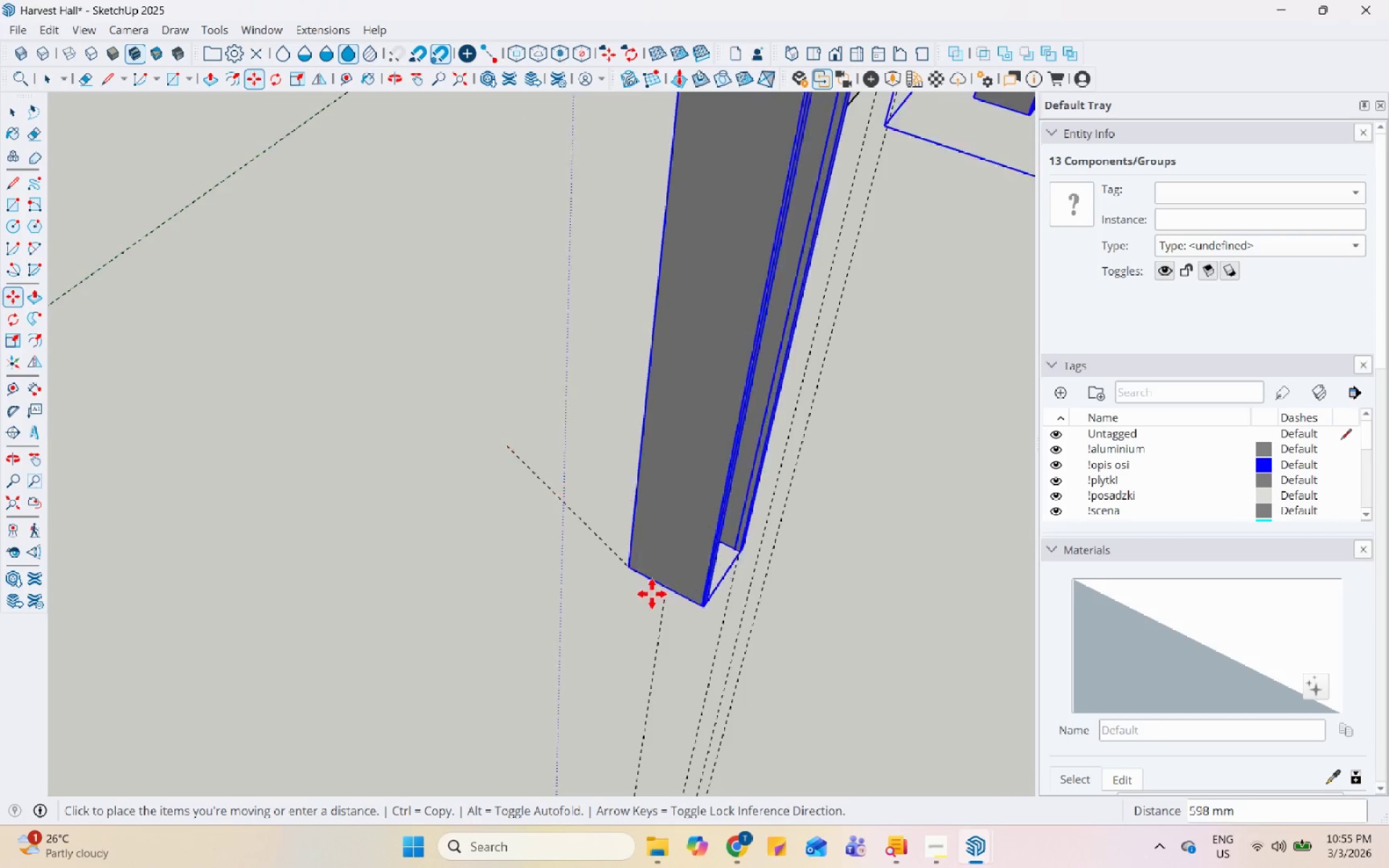 
scroll: coordinate [575, 435], scroll_direction: down, amount: 7.0
 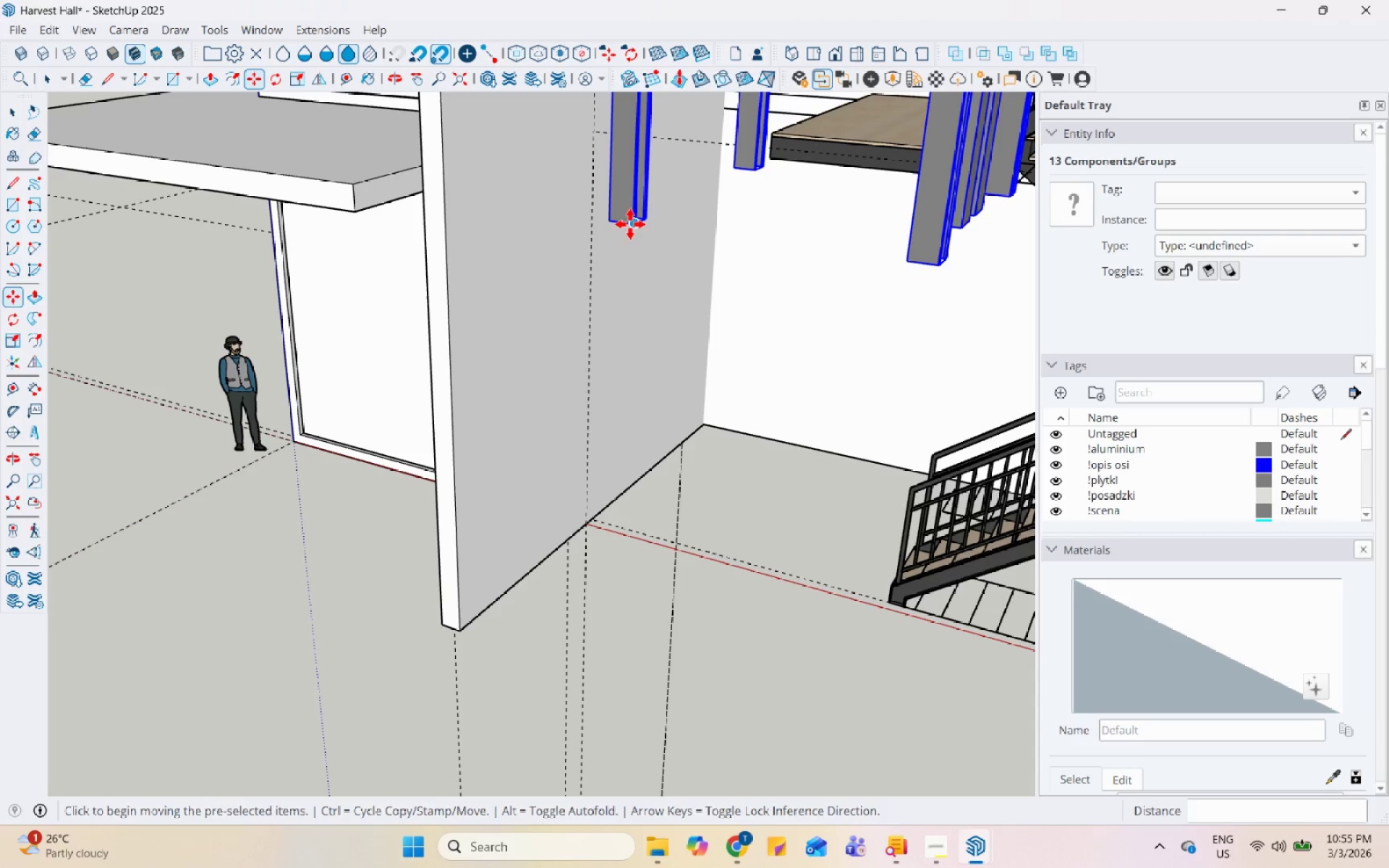 
left_click([631, 225])
 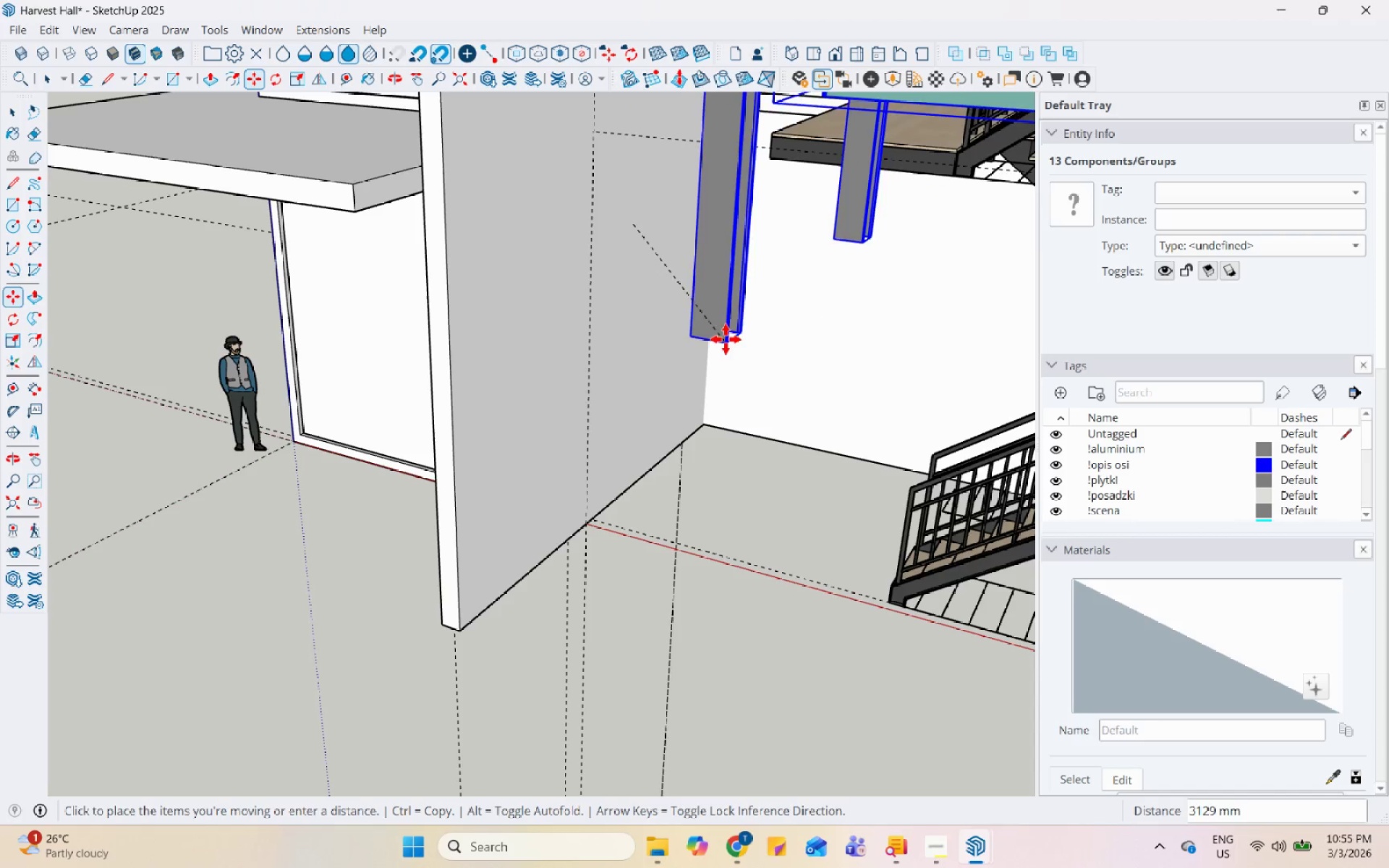 
scroll: coordinate [653, 534], scroll_direction: down, amount: 9.0
 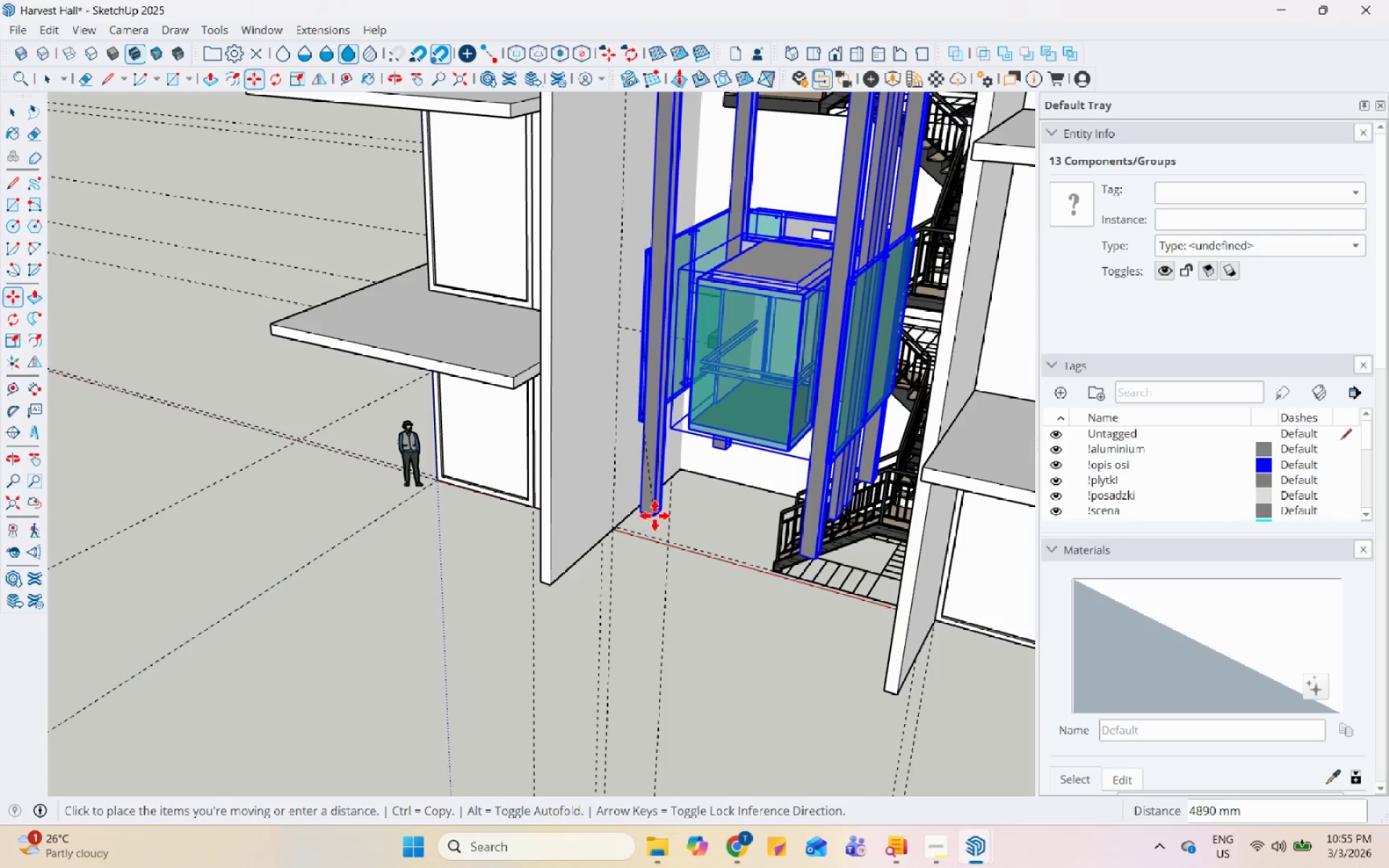 
left_click([655, 509])
 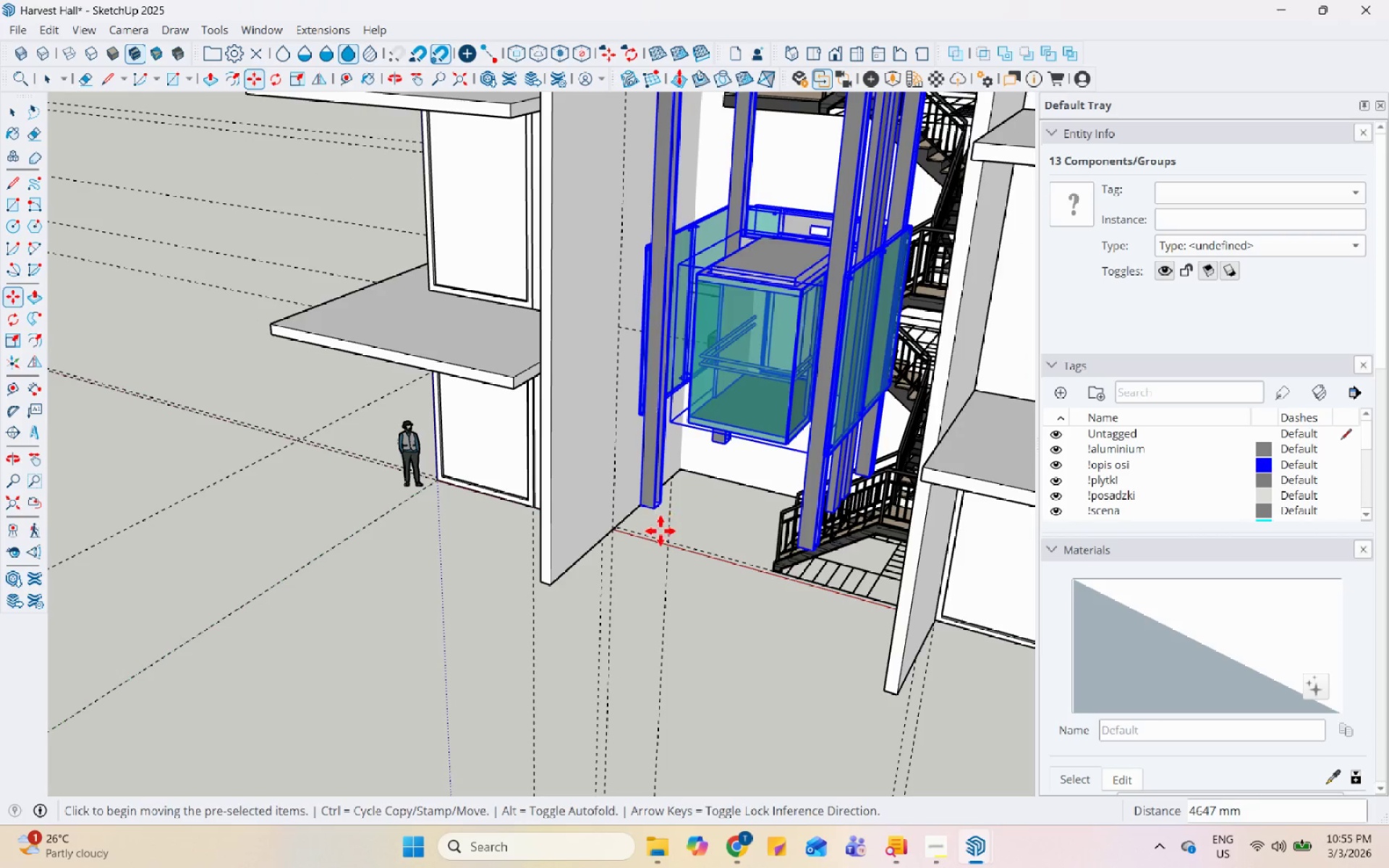 
scroll: coordinate [660, 531], scroll_direction: up, amount: 6.0
 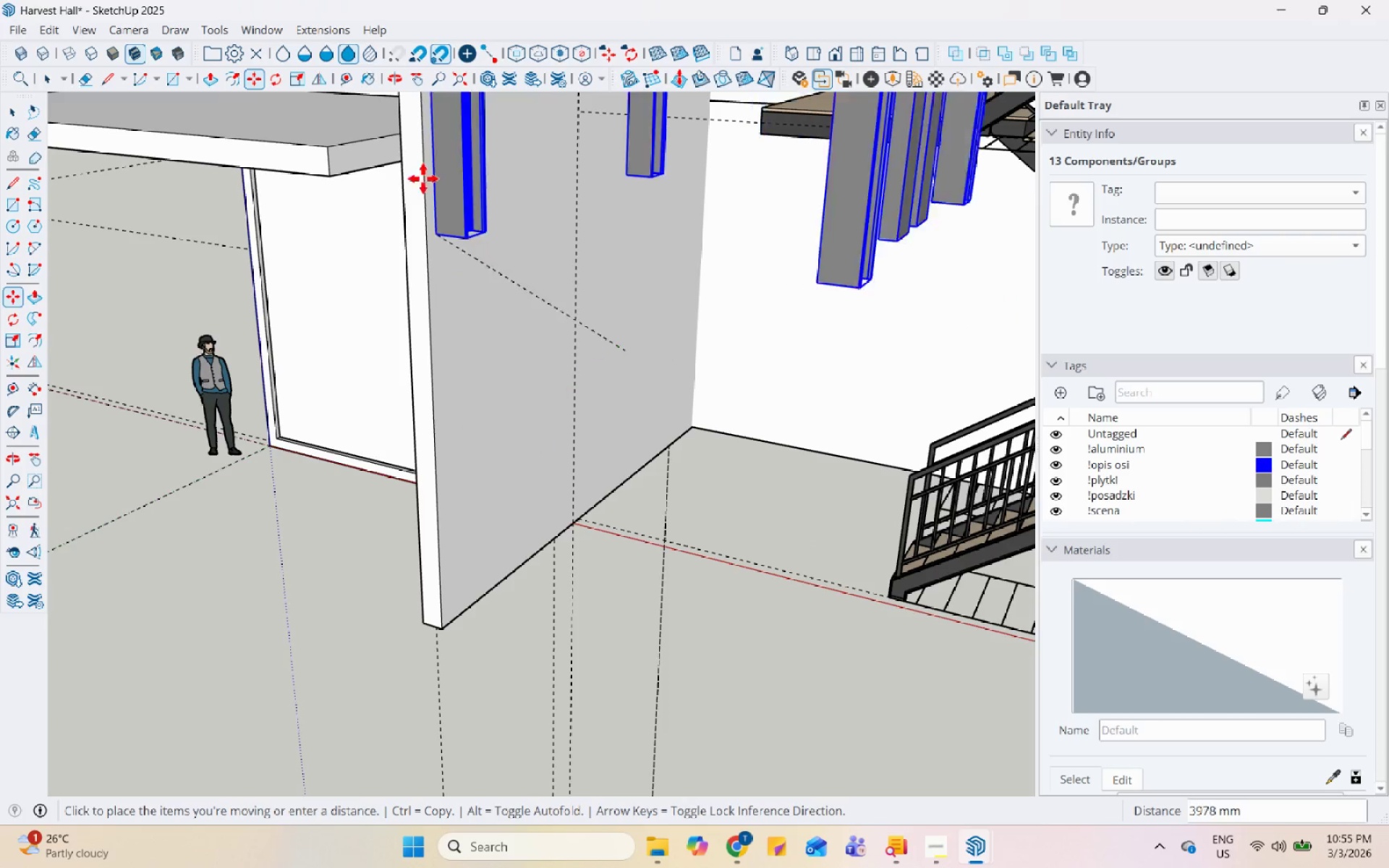 
left_click([328, 147])
 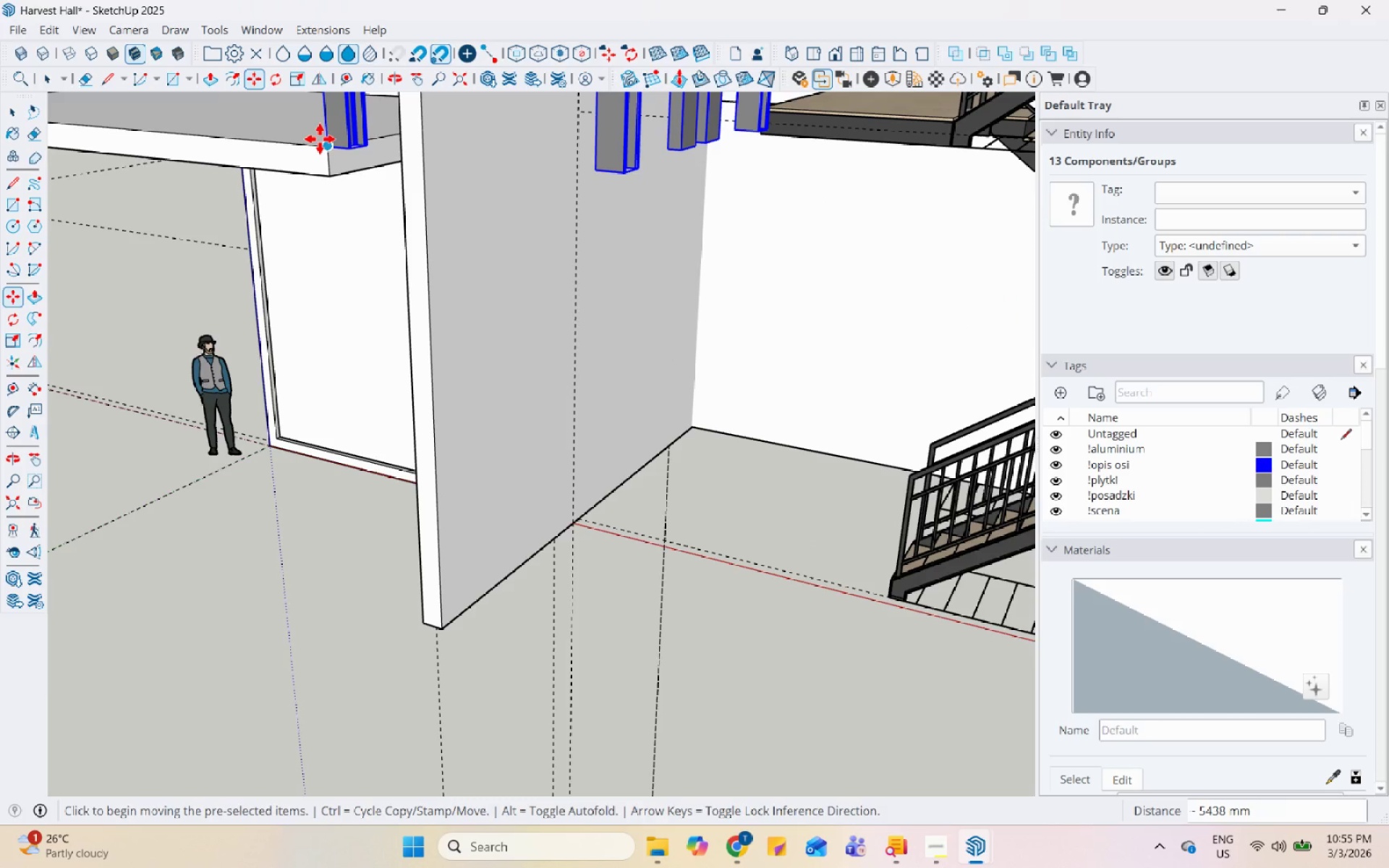 
left_click([322, 140])
 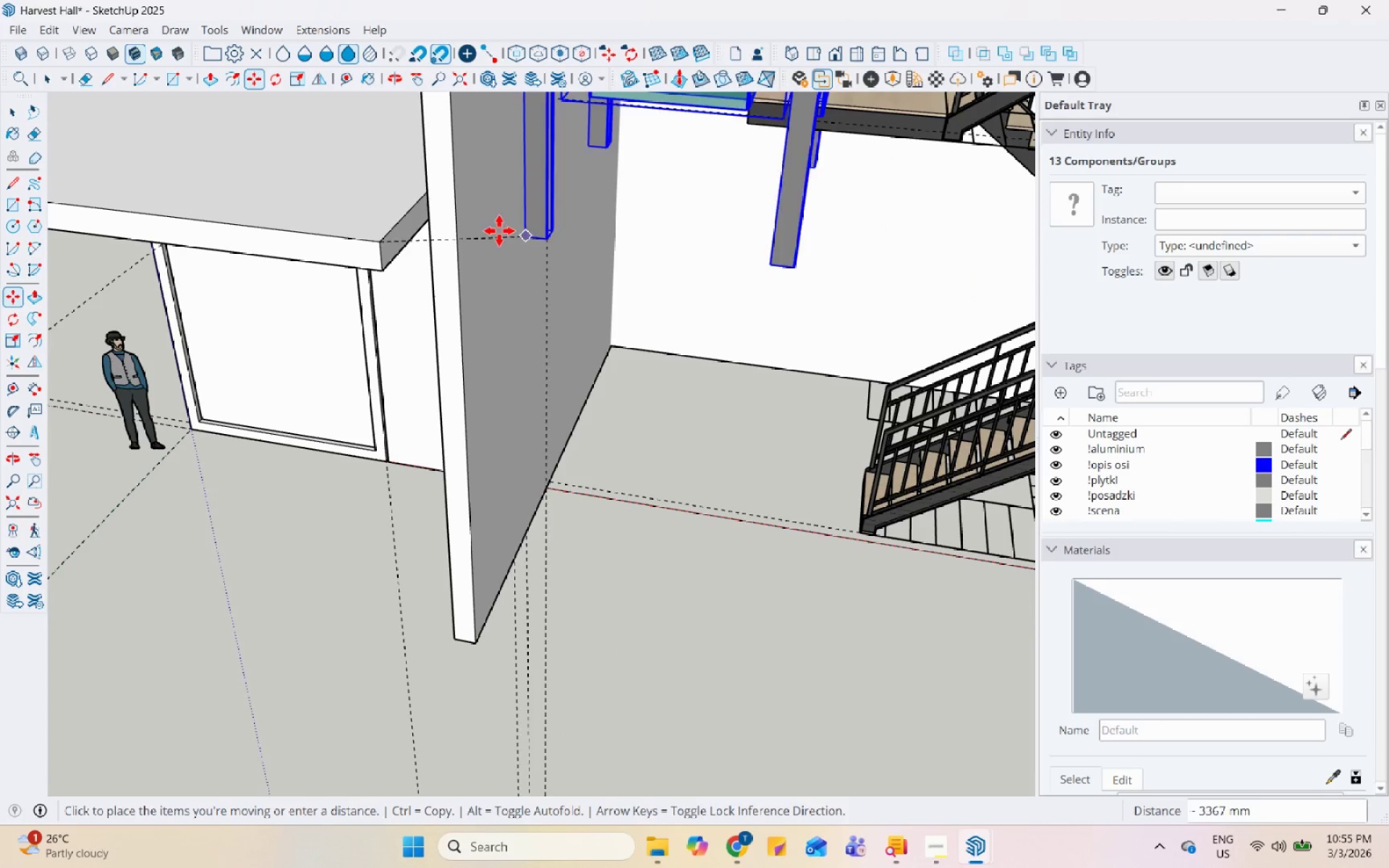 
left_click([436, 192])
 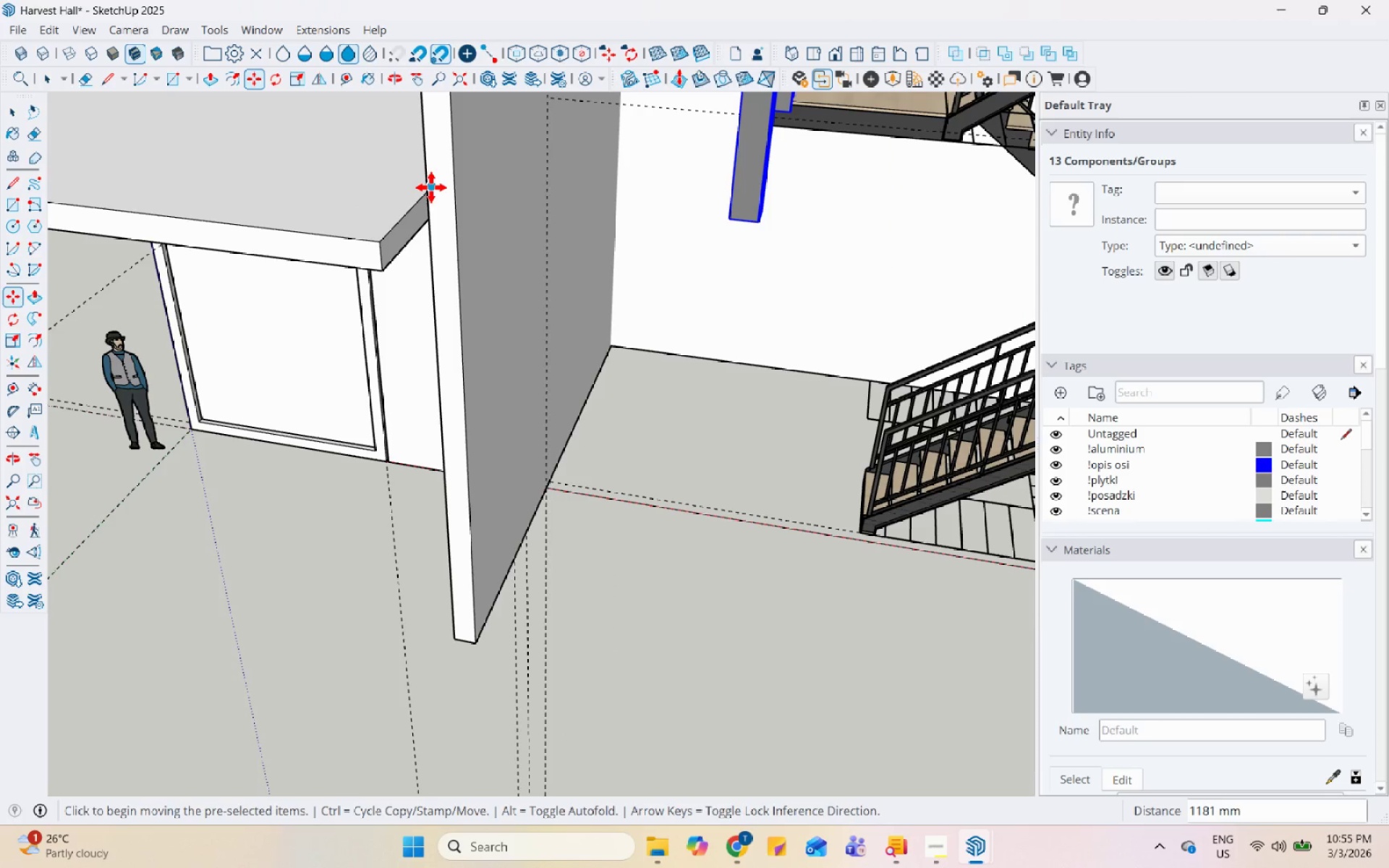 
left_click([431, 187])
 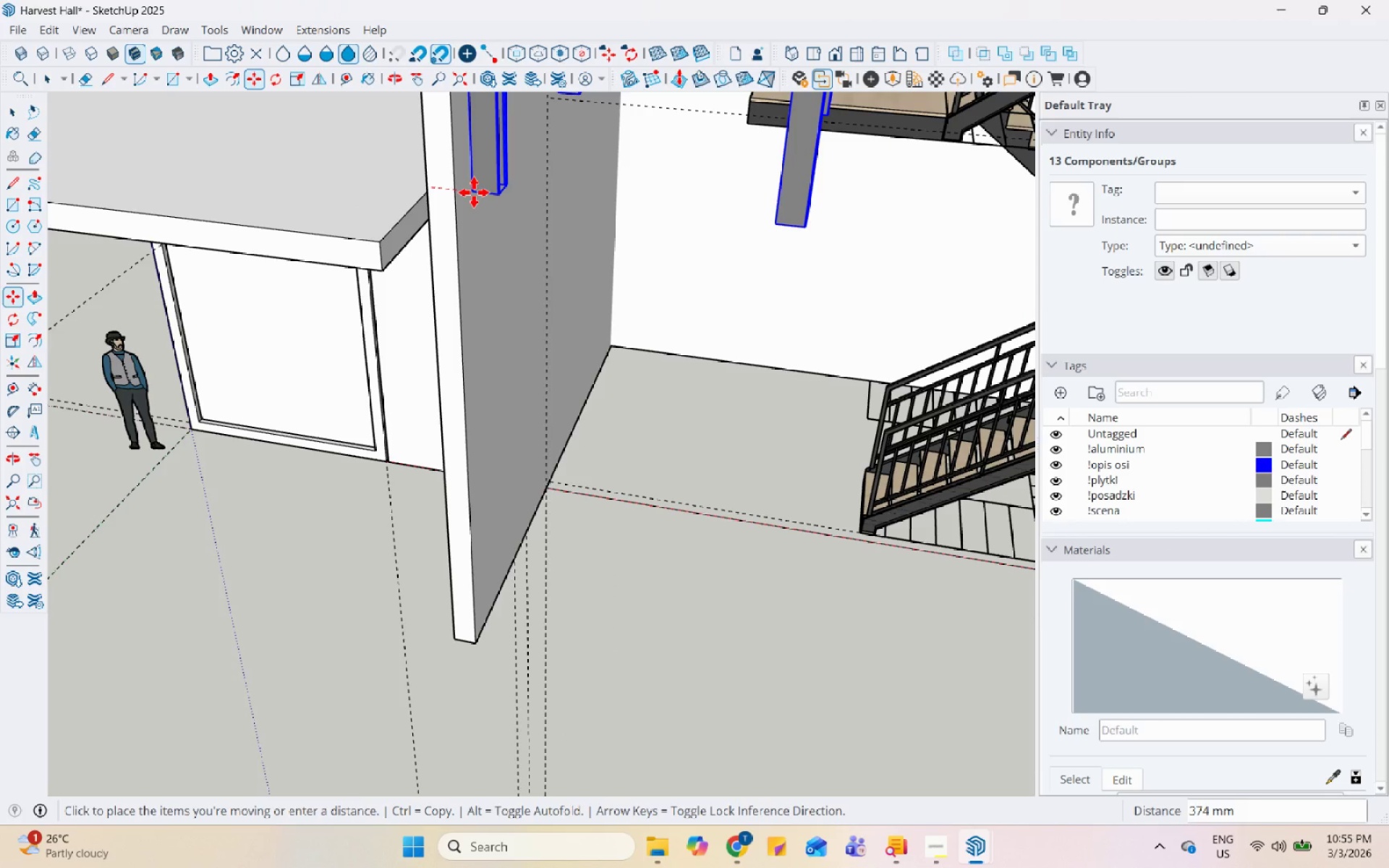 
left_click([459, 187])
 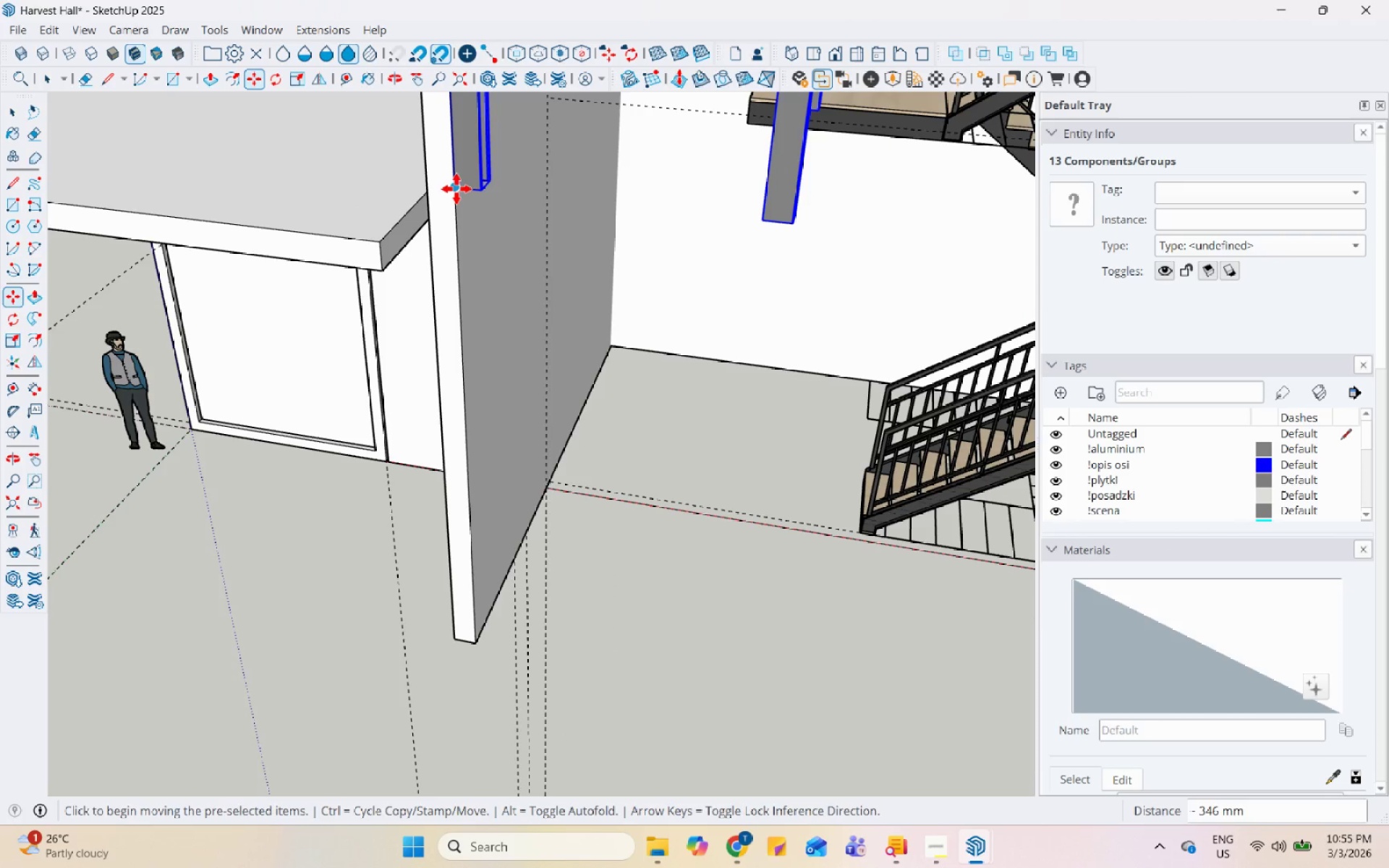 
left_click([456, 189])
 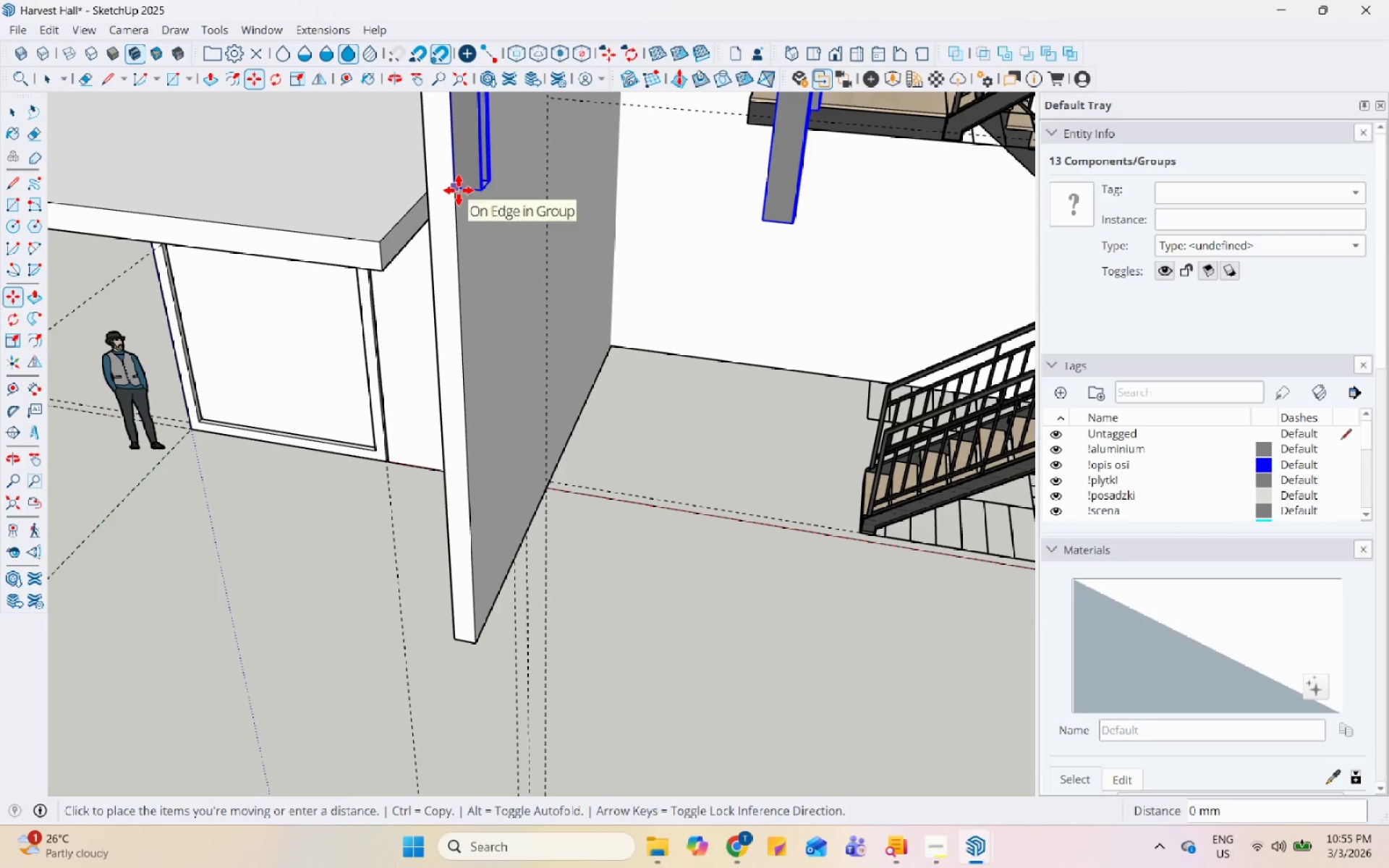 
double_click([459, 188])
 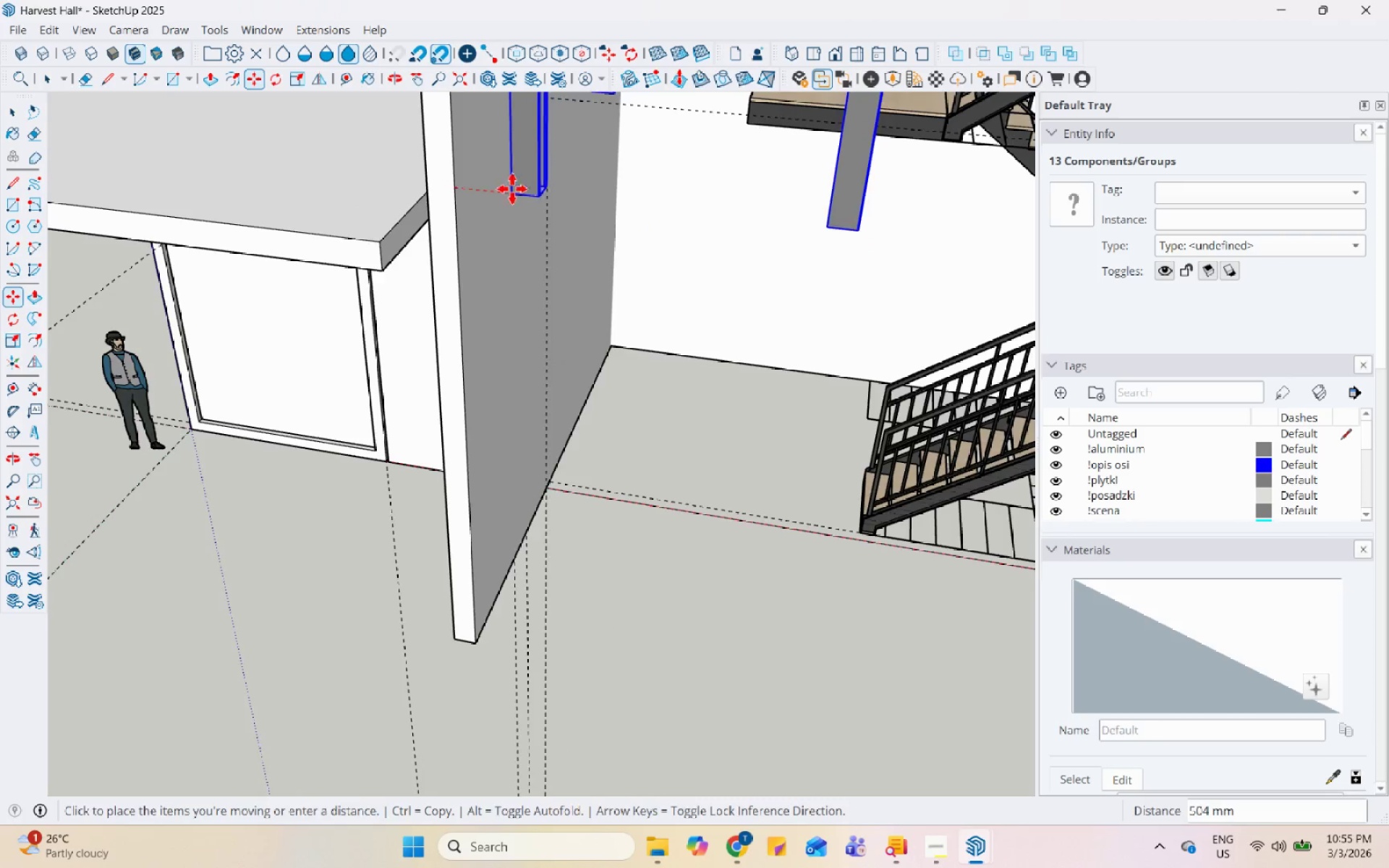 
scroll: coordinate [446, 142], scroll_direction: down, amount: 5.0
 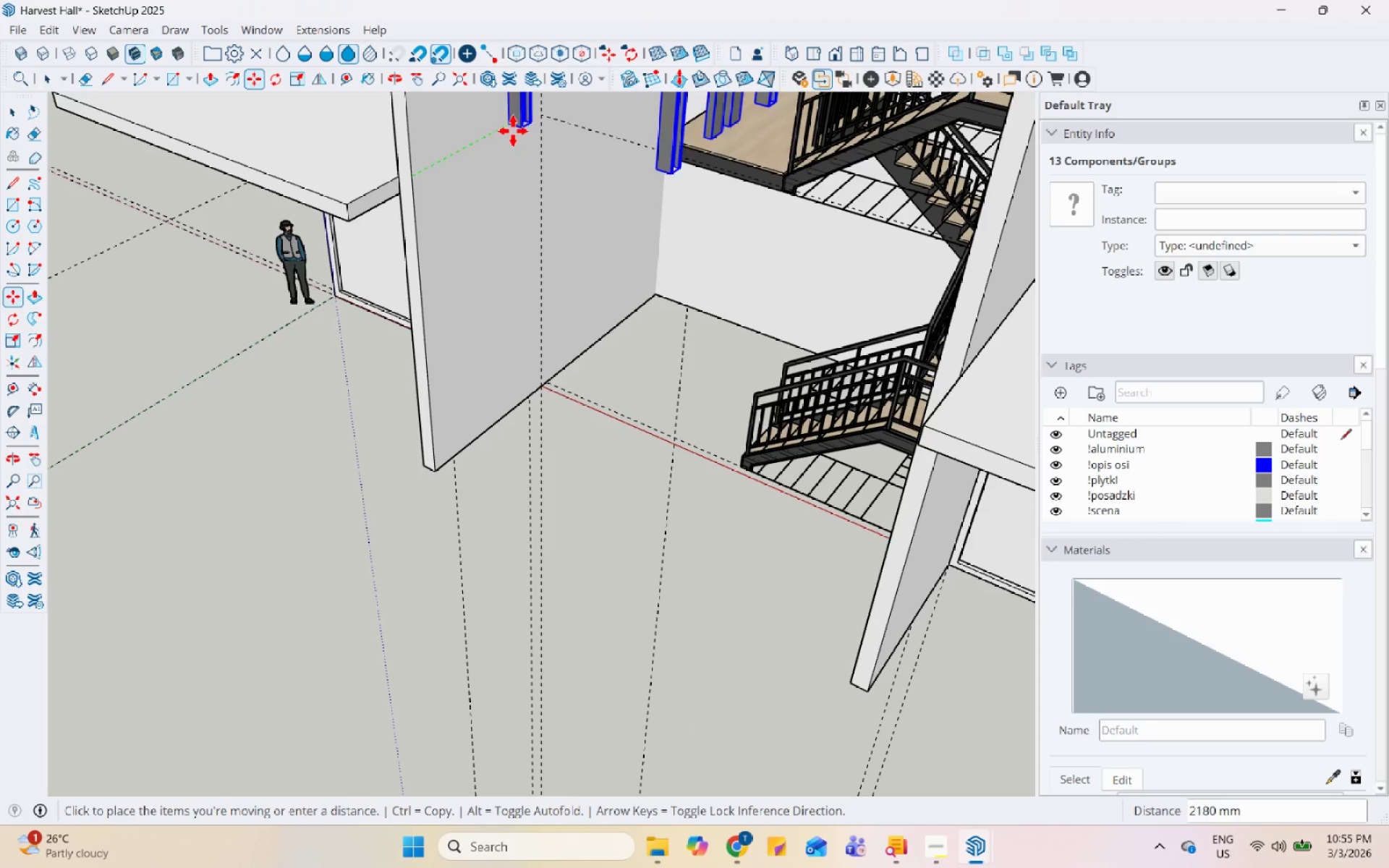 
left_click([524, 122])
 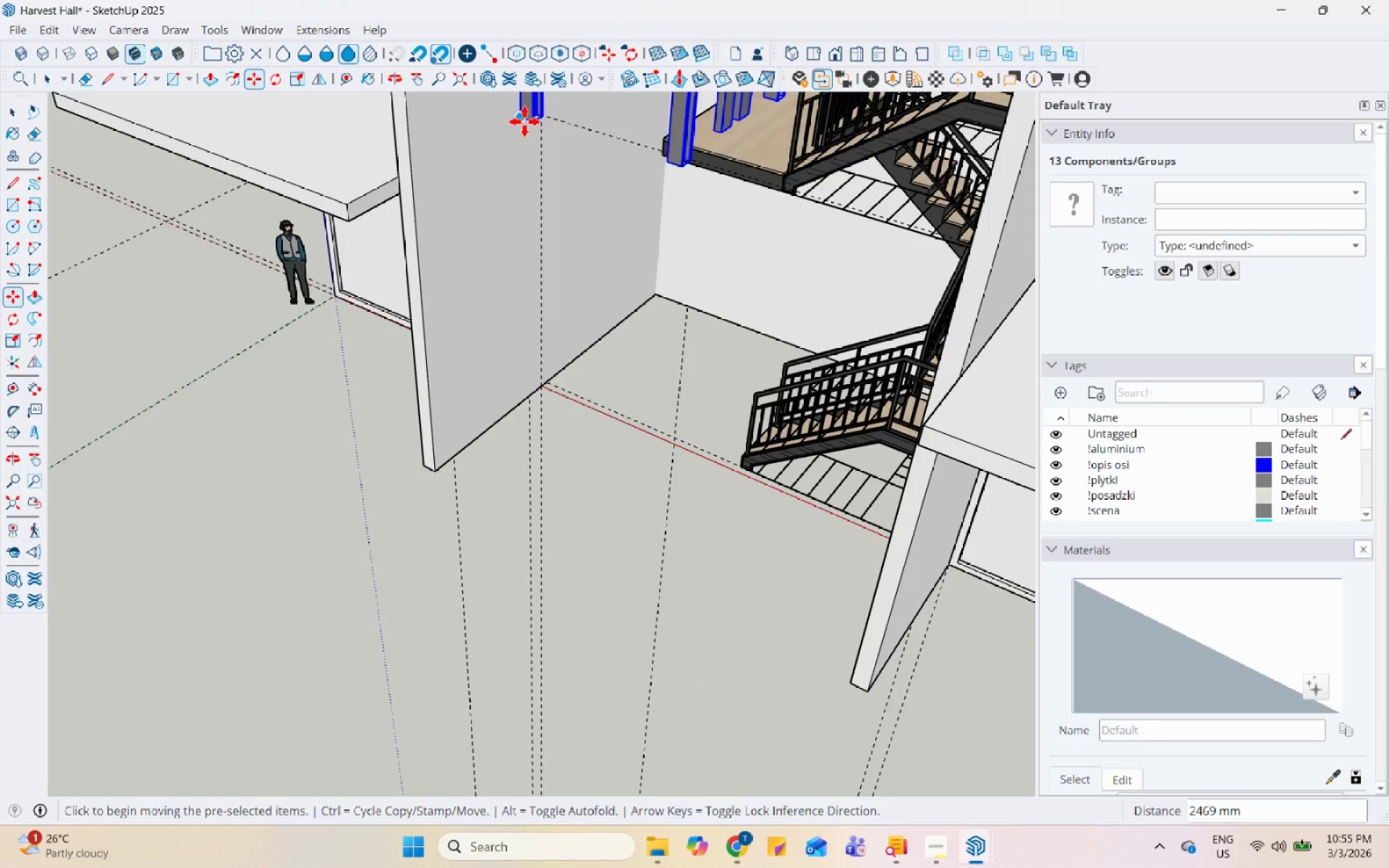 
left_click([523, 119])
 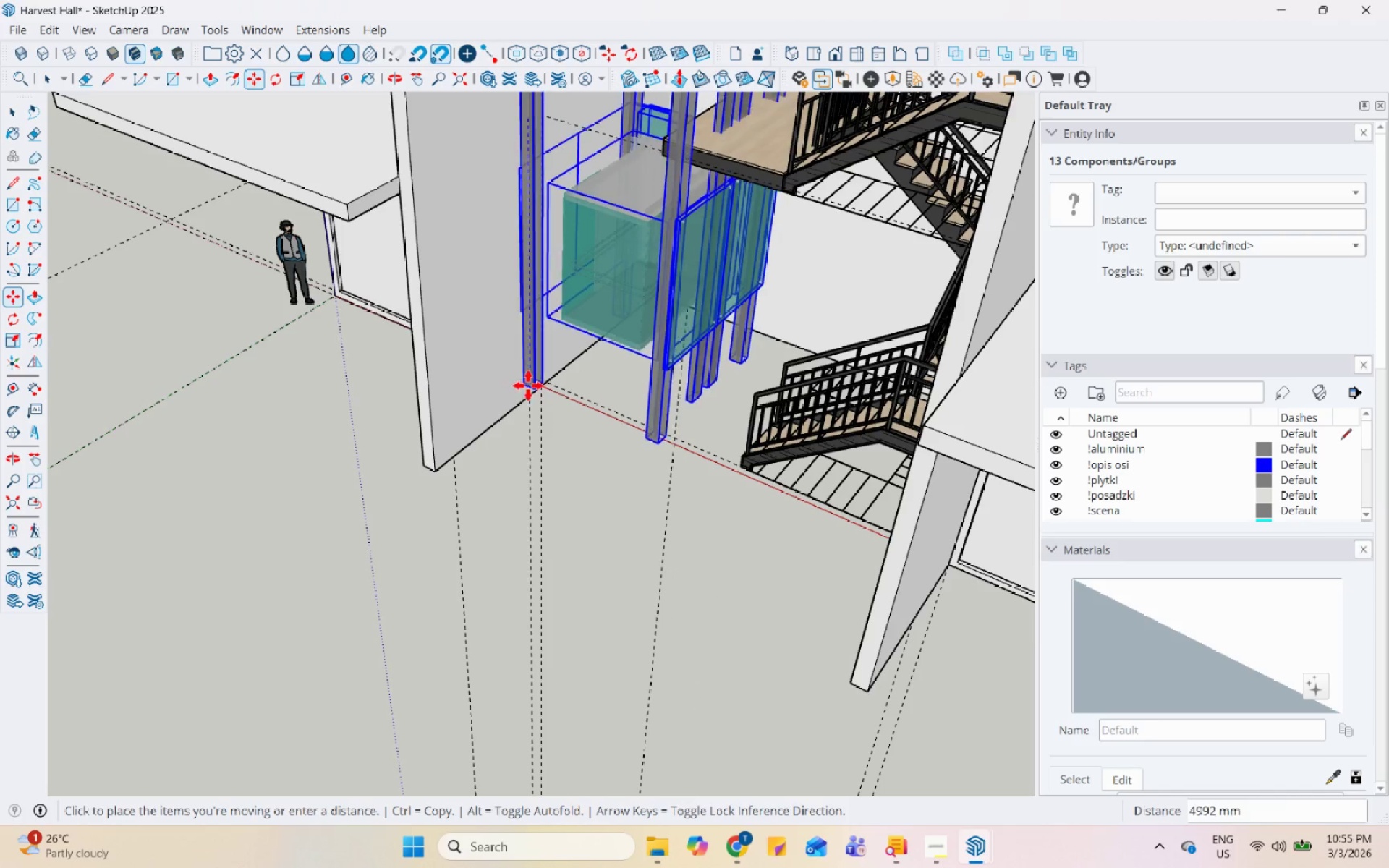 
left_click([524, 397])
 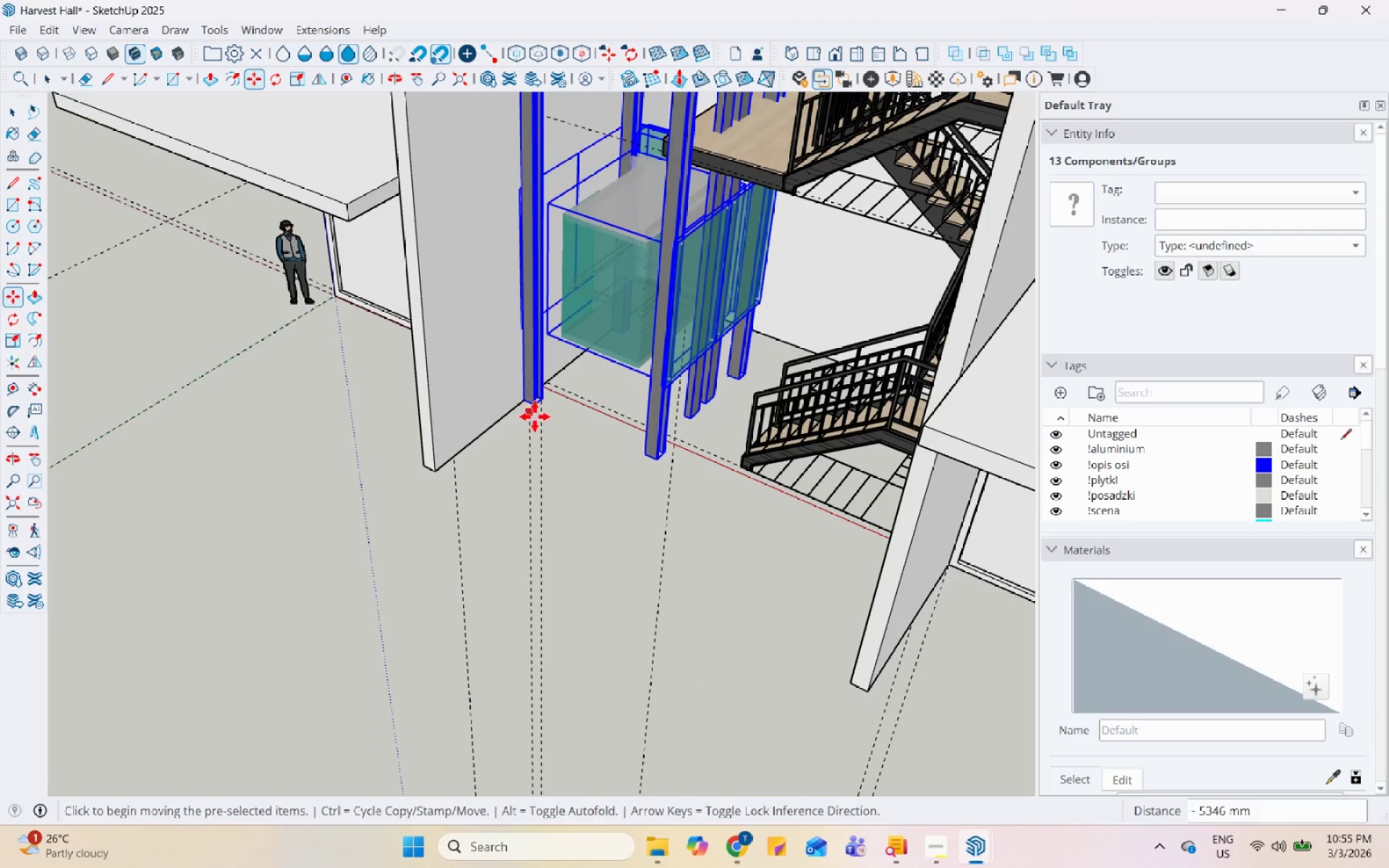 
scroll: coordinate [538, 411], scroll_direction: up, amount: 15.0
 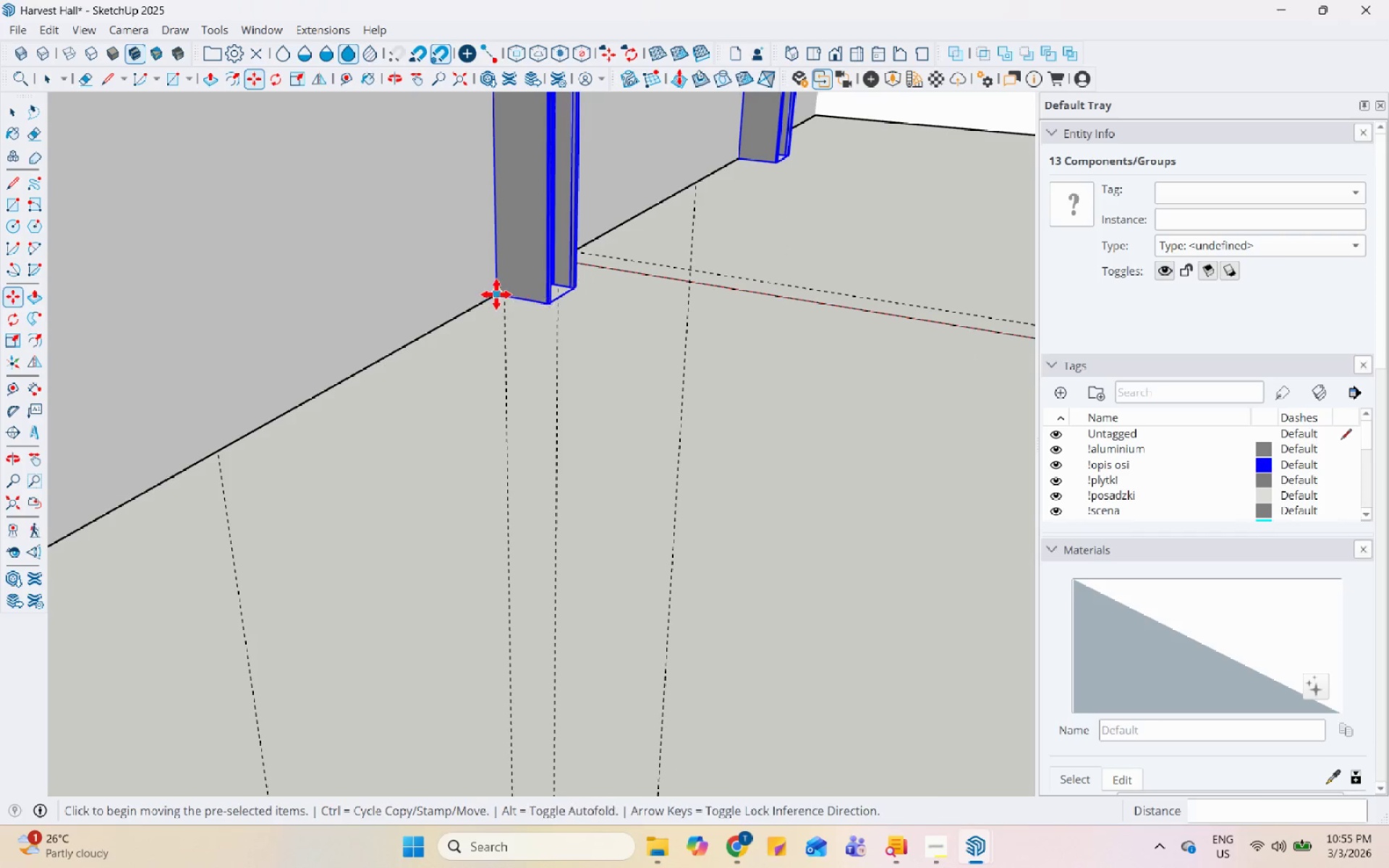 
left_click([496, 294])
 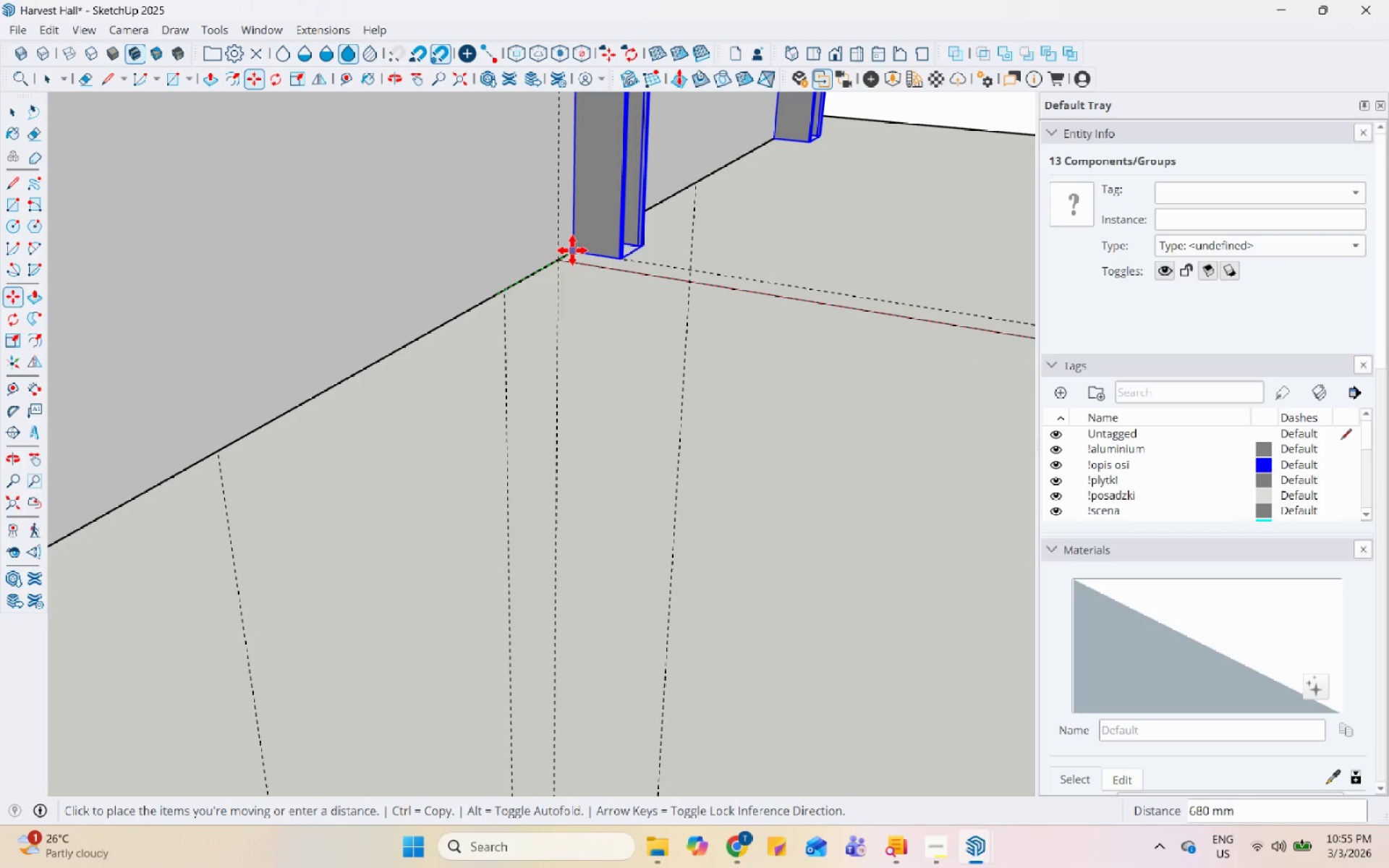 
left_click([572, 250])
 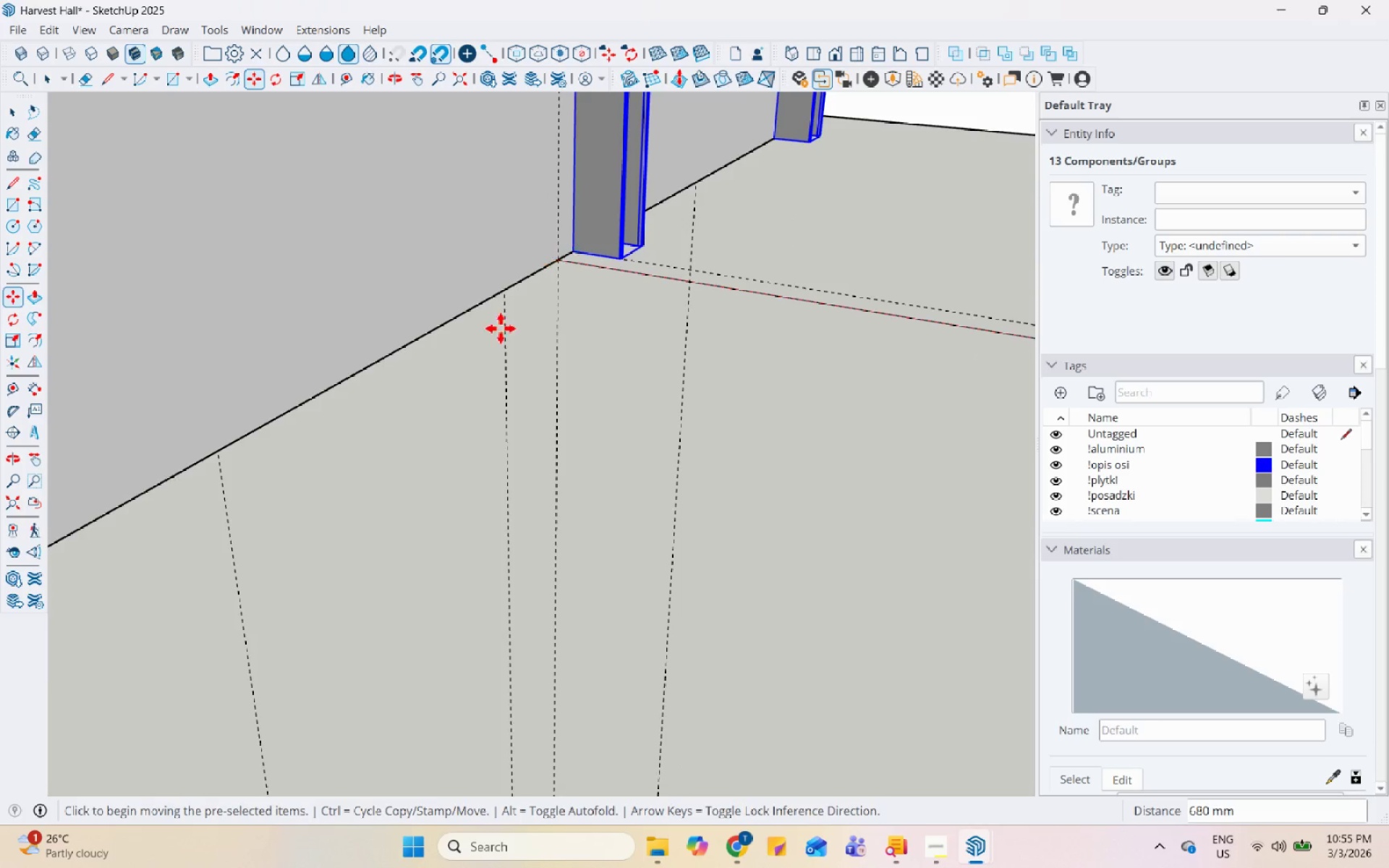 
scroll: coordinate [408, 432], scroll_direction: down, amount: 15.0
 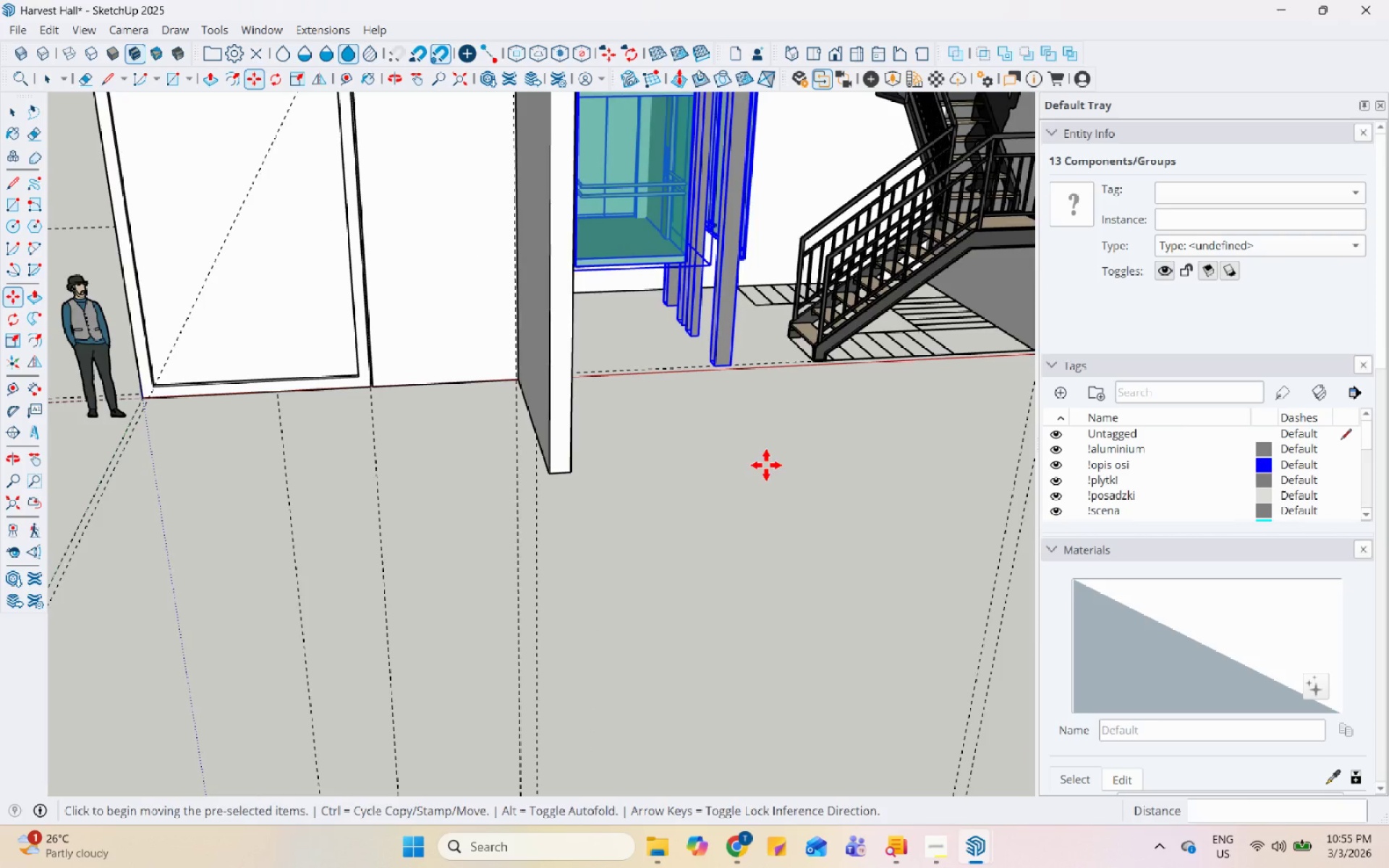 
key(Space)
 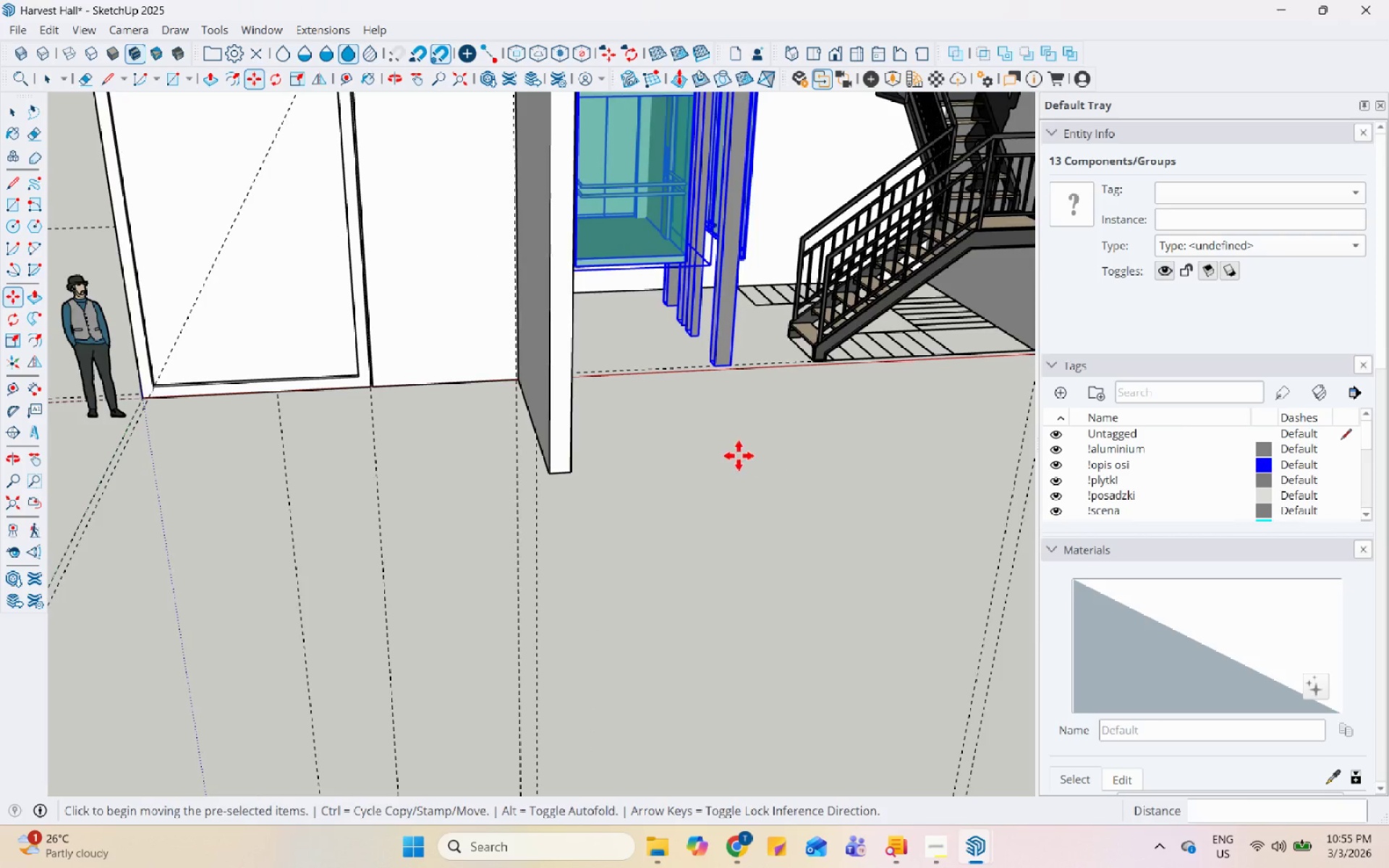 
scroll: coordinate [765, 339], scroll_direction: up, amount: 70.0
 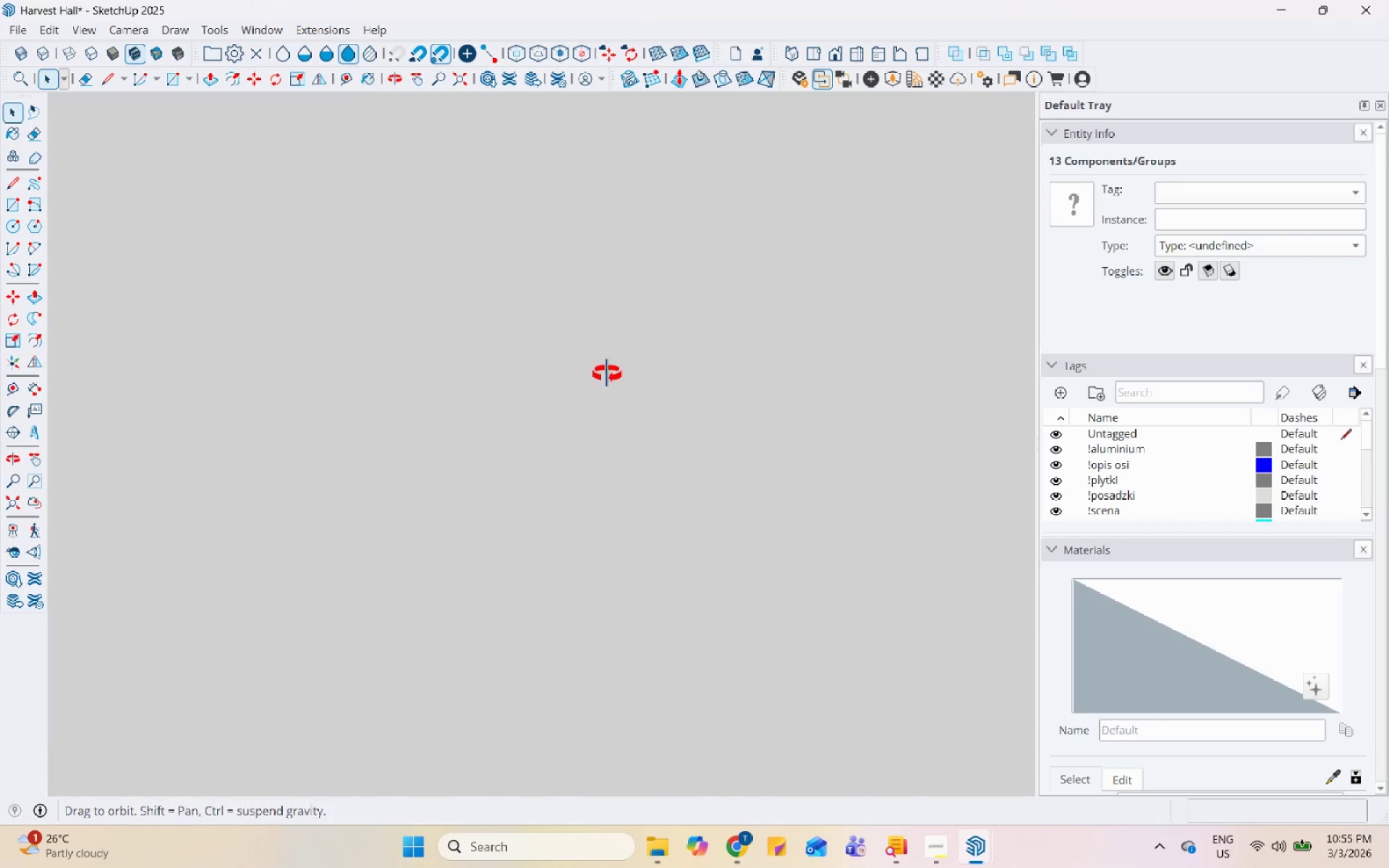 
key(Escape)
 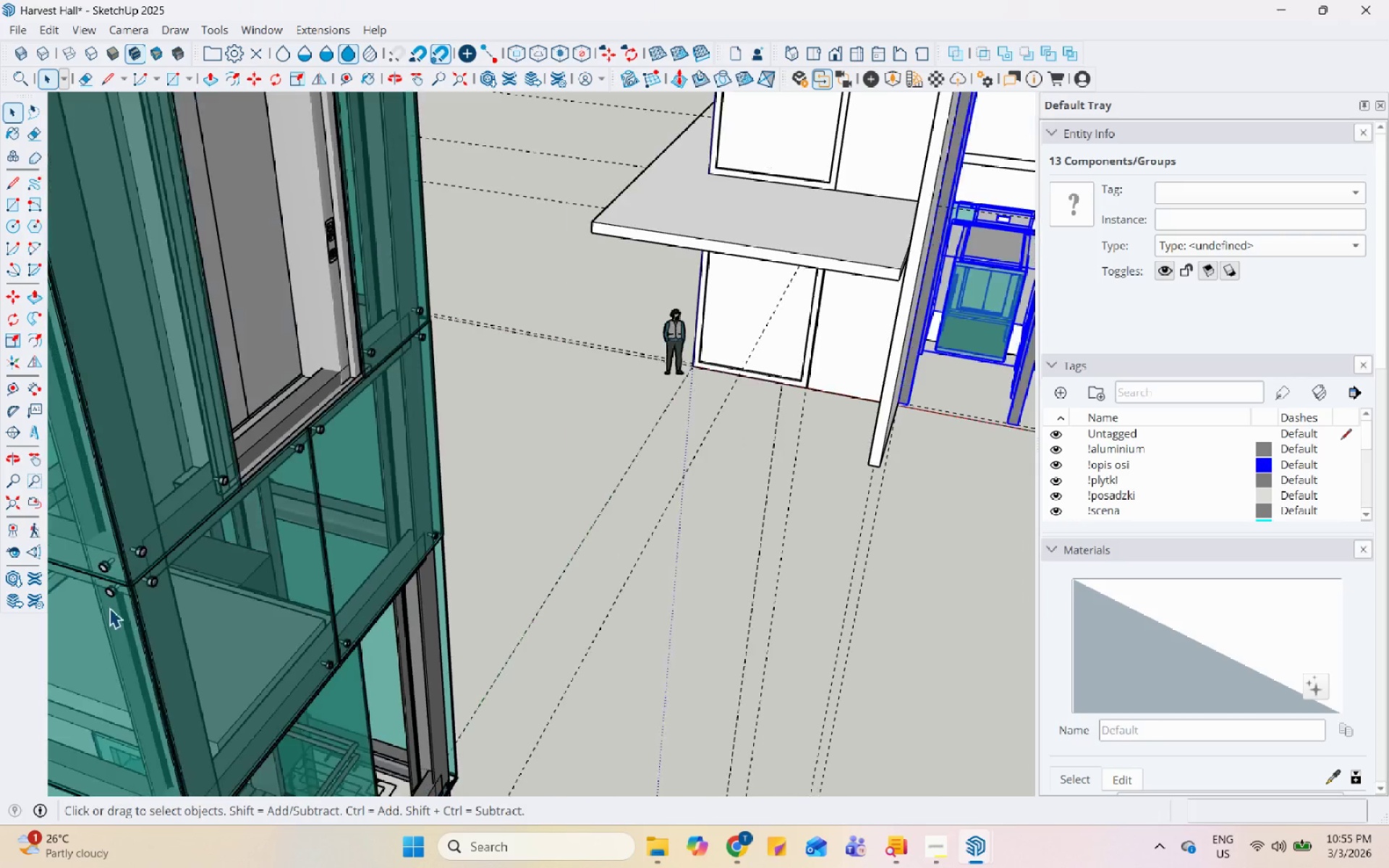 
scroll: coordinate [64, 631], scroll_direction: down, amount: 163.0
 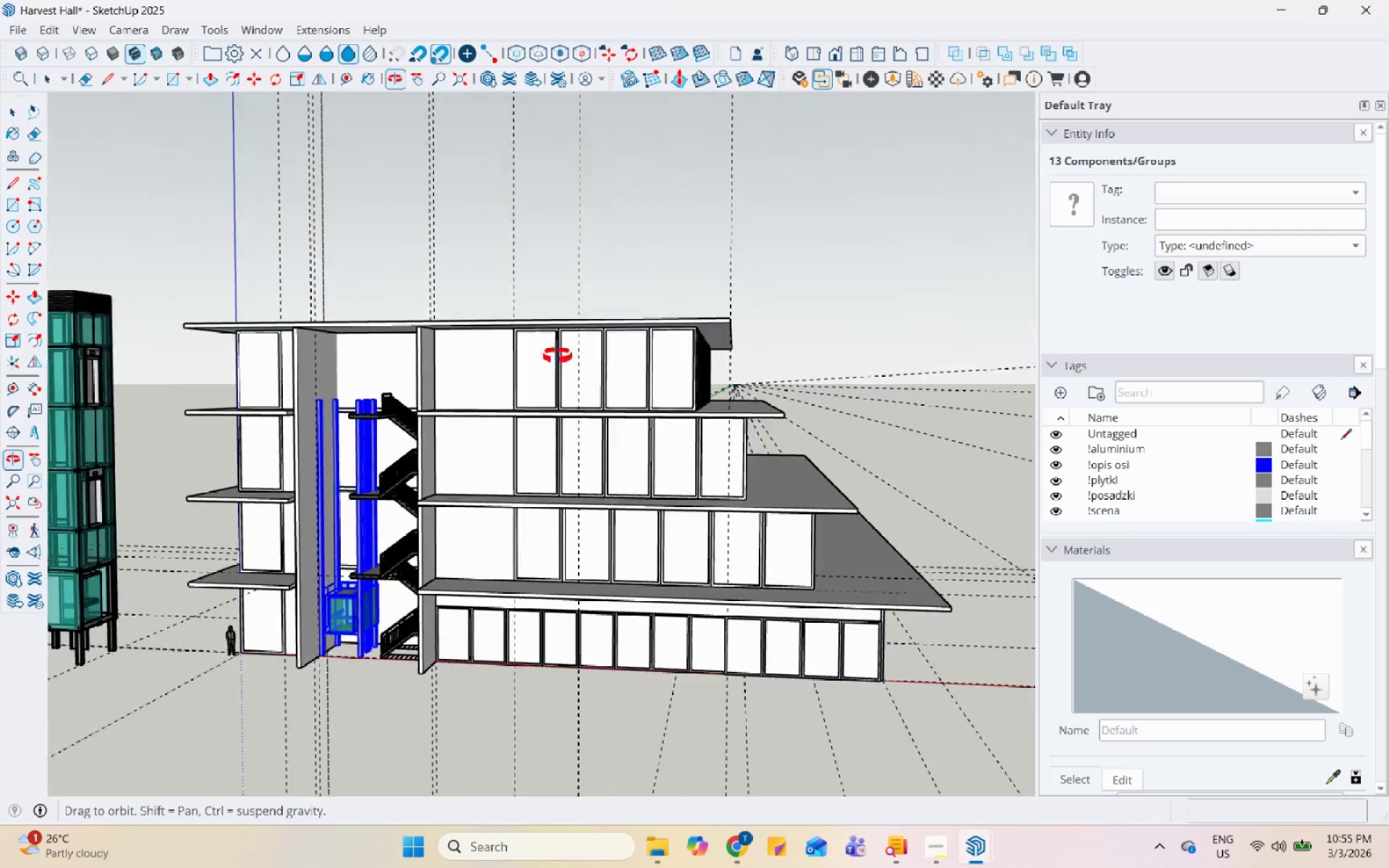 
scroll: coordinate [563, 548], scroll_direction: up, amount: 6.0
 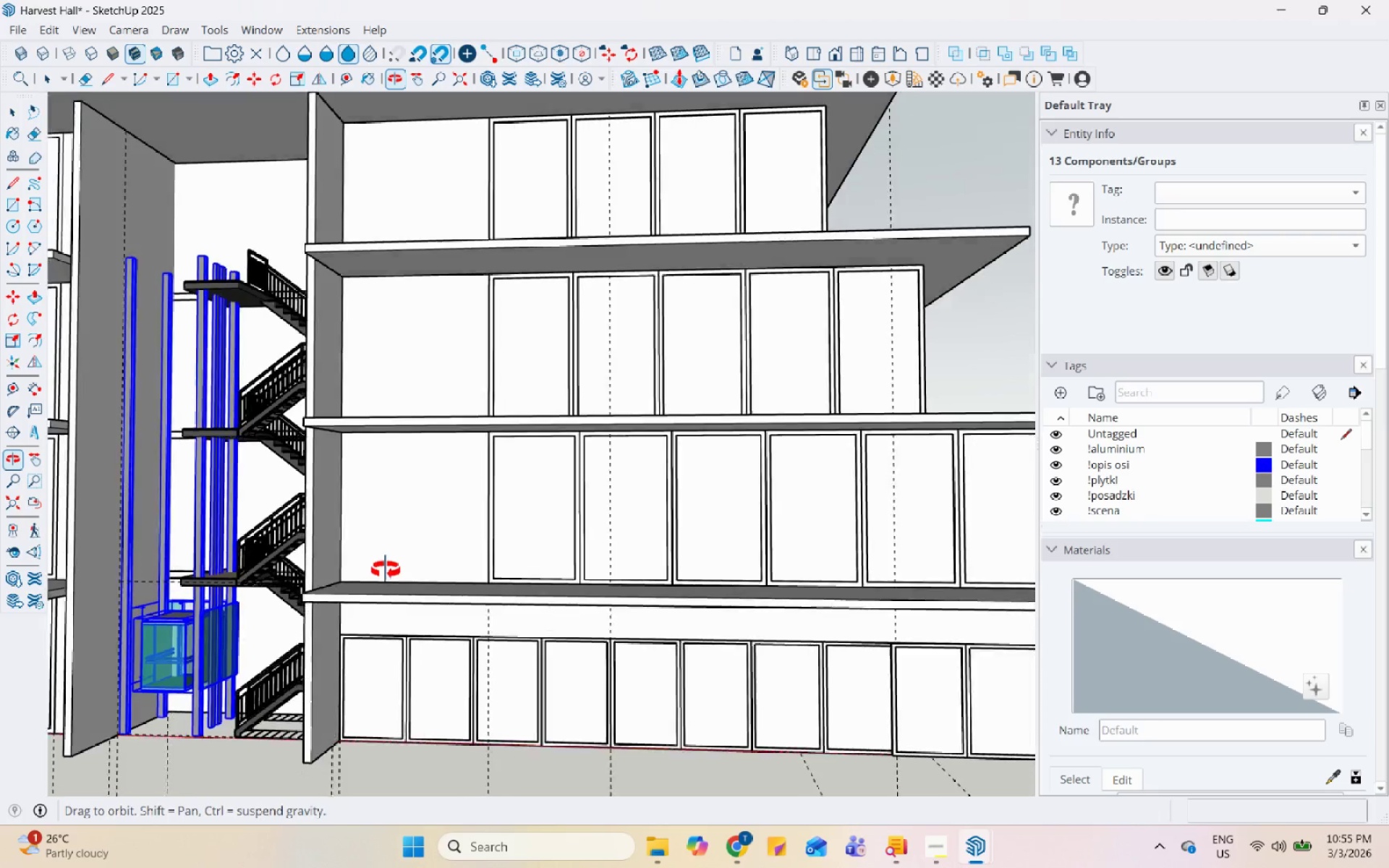 
scroll: coordinate [386, 542], scroll_direction: down, amount: 8.0
 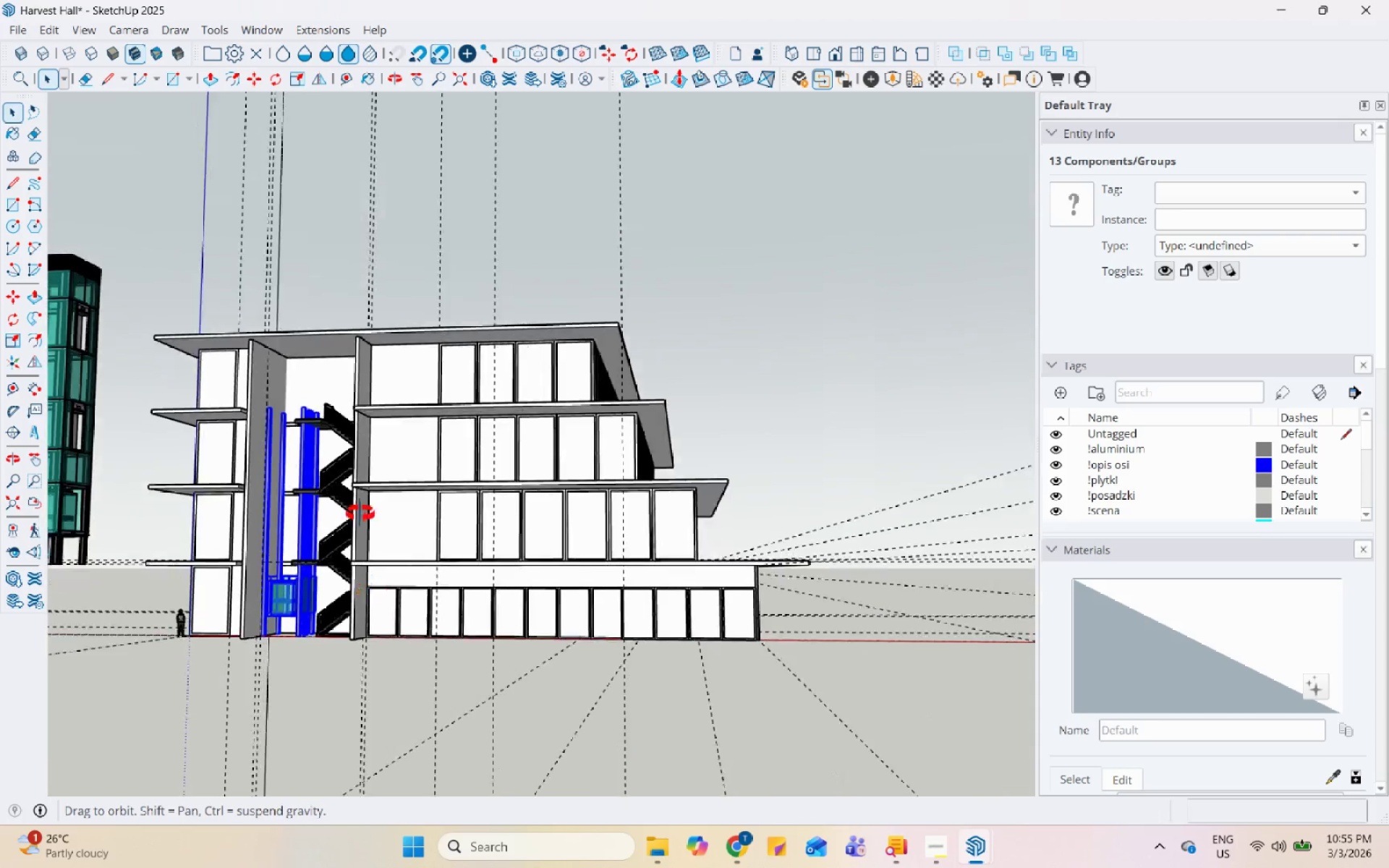 
scroll: coordinate [303, 630], scroll_direction: up, amount: 18.0
 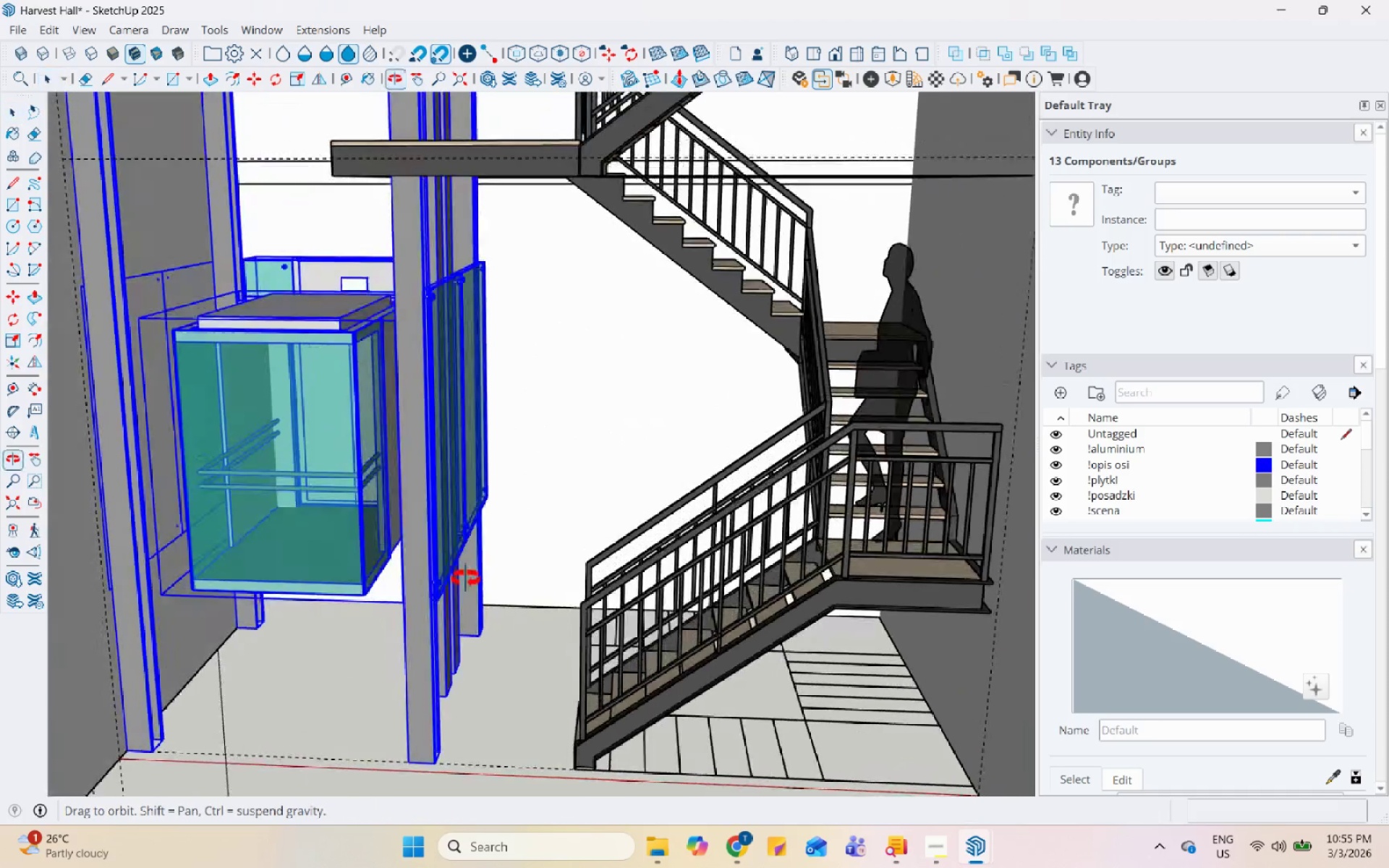 
scroll: coordinate [492, 641], scroll_direction: down, amount: 4.0
 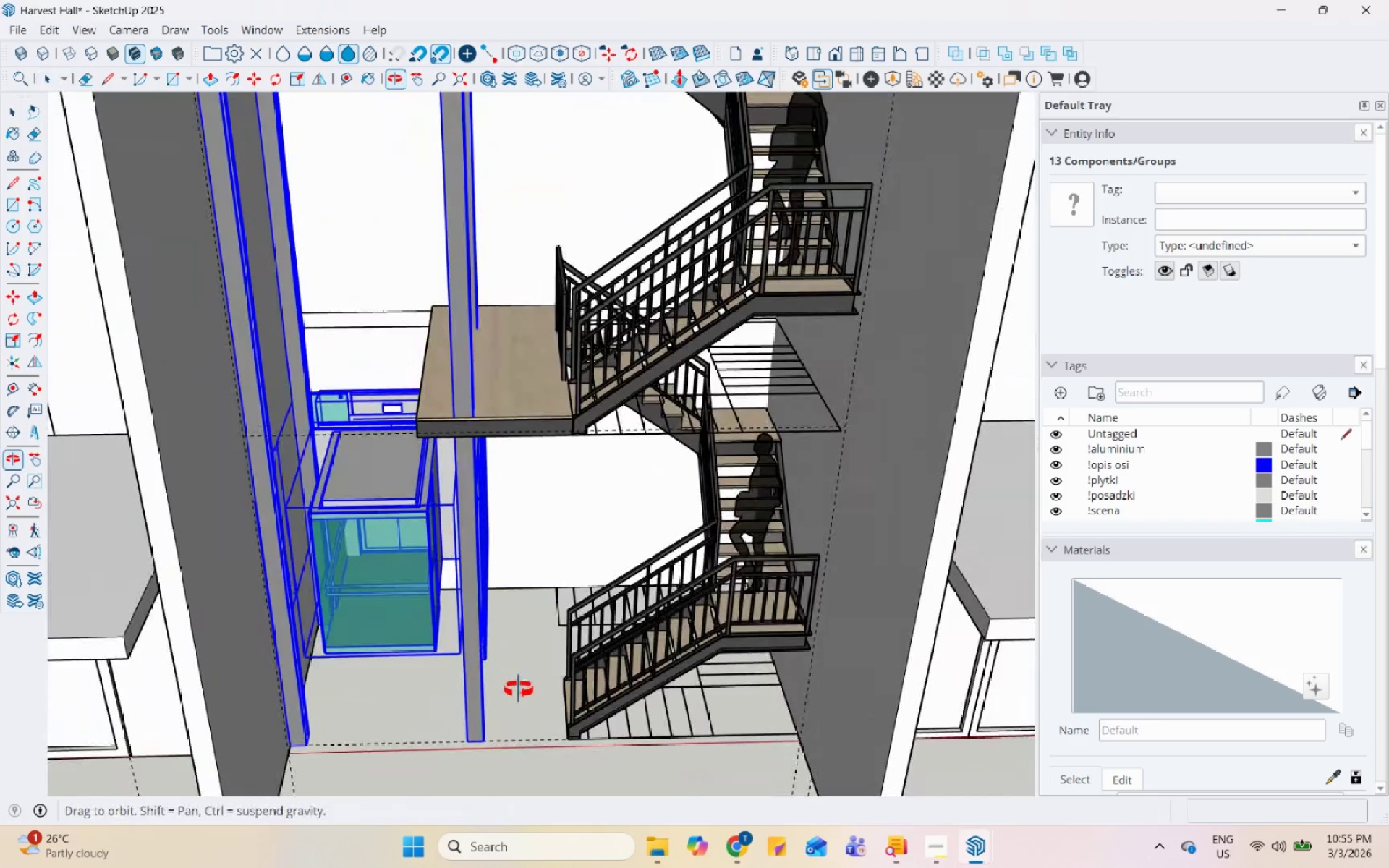 
scroll: coordinate [409, 558], scroll_direction: up, amount: 2.0
 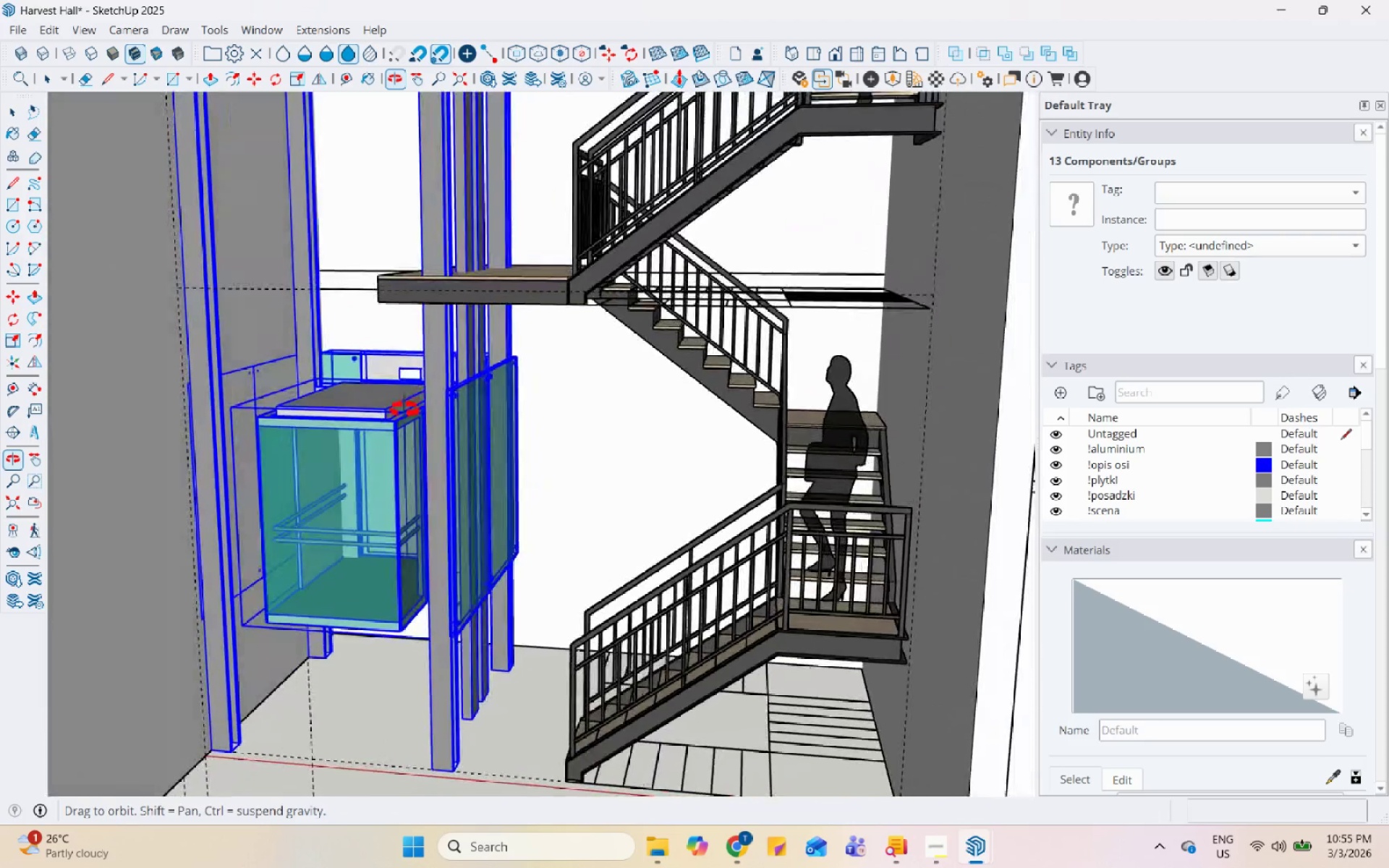 
scroll: coordinate [415, 500], scroll_direction: down, amount: 8.0
 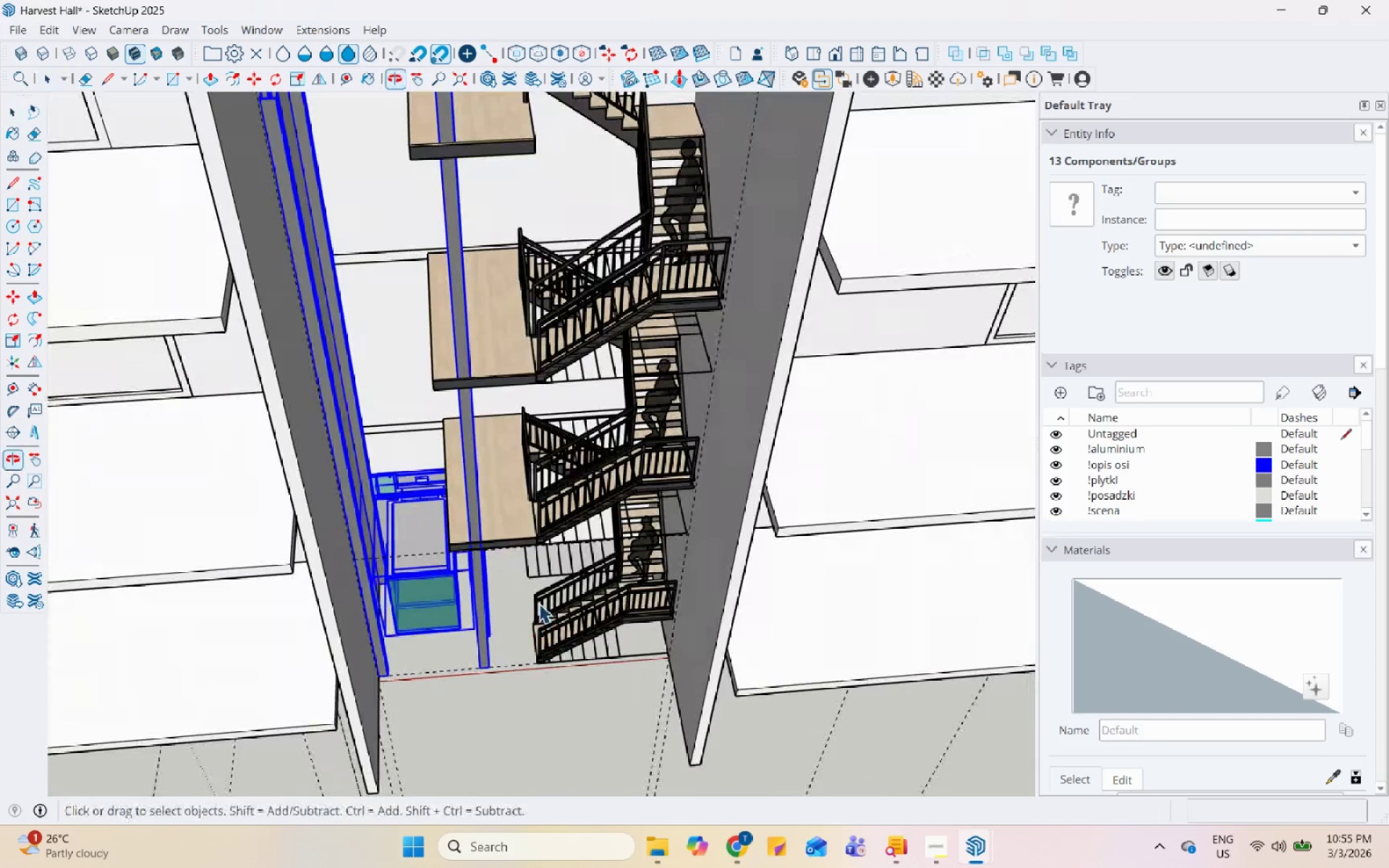 
key(S)
 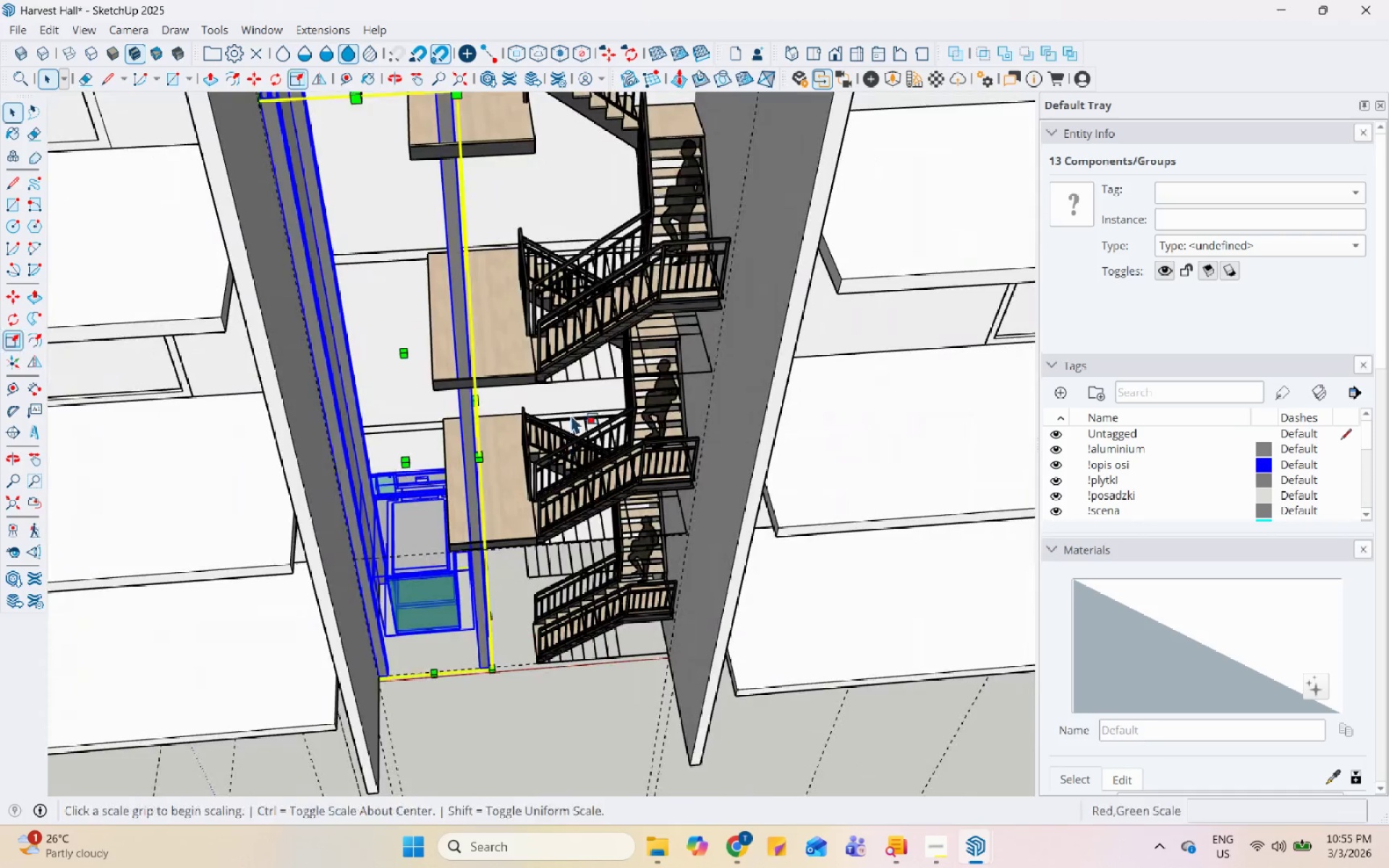 
scroll: coordinate [513, 357], scroll_direction: up, amount: 3.0
 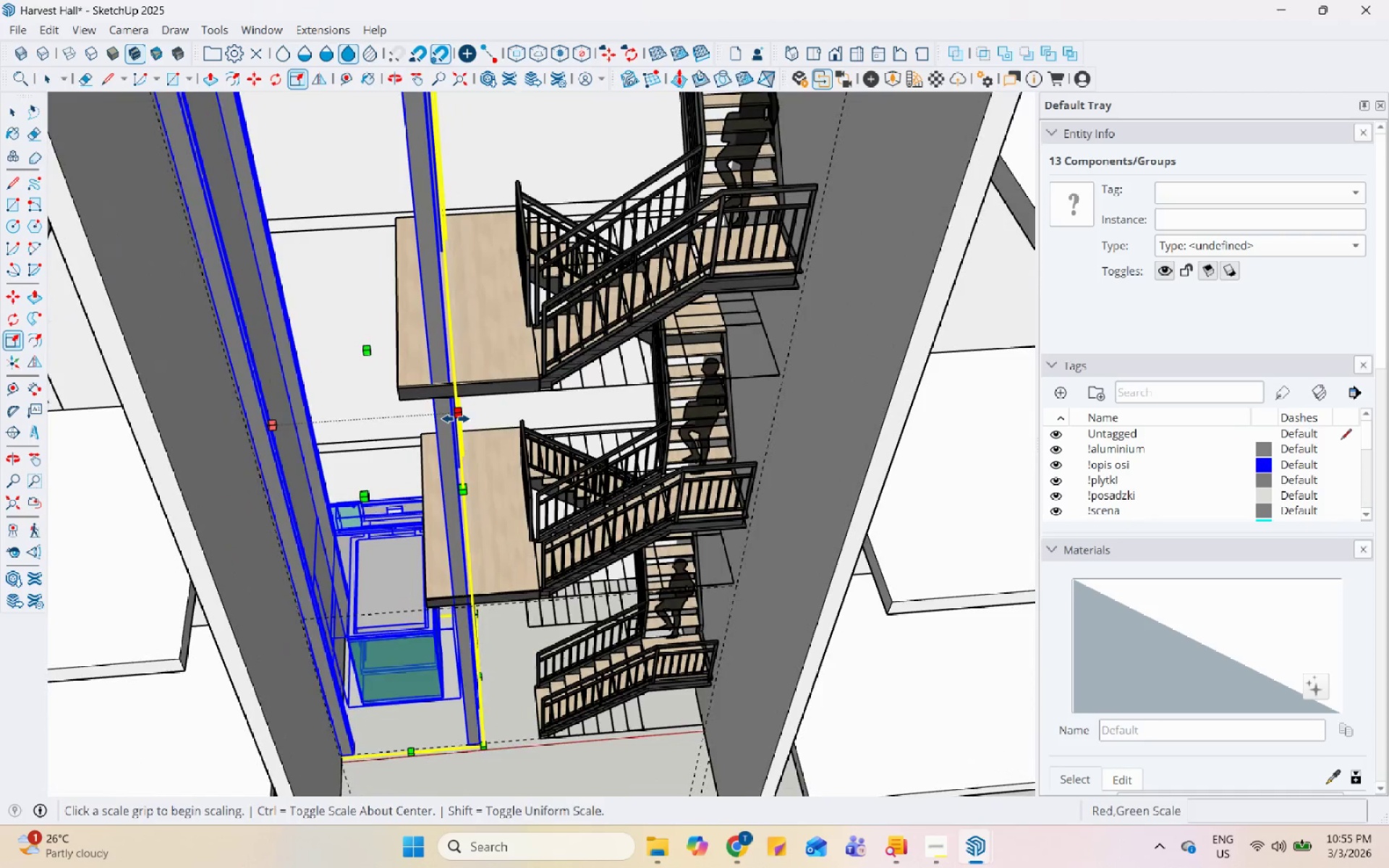 
left_click([457, 415])
 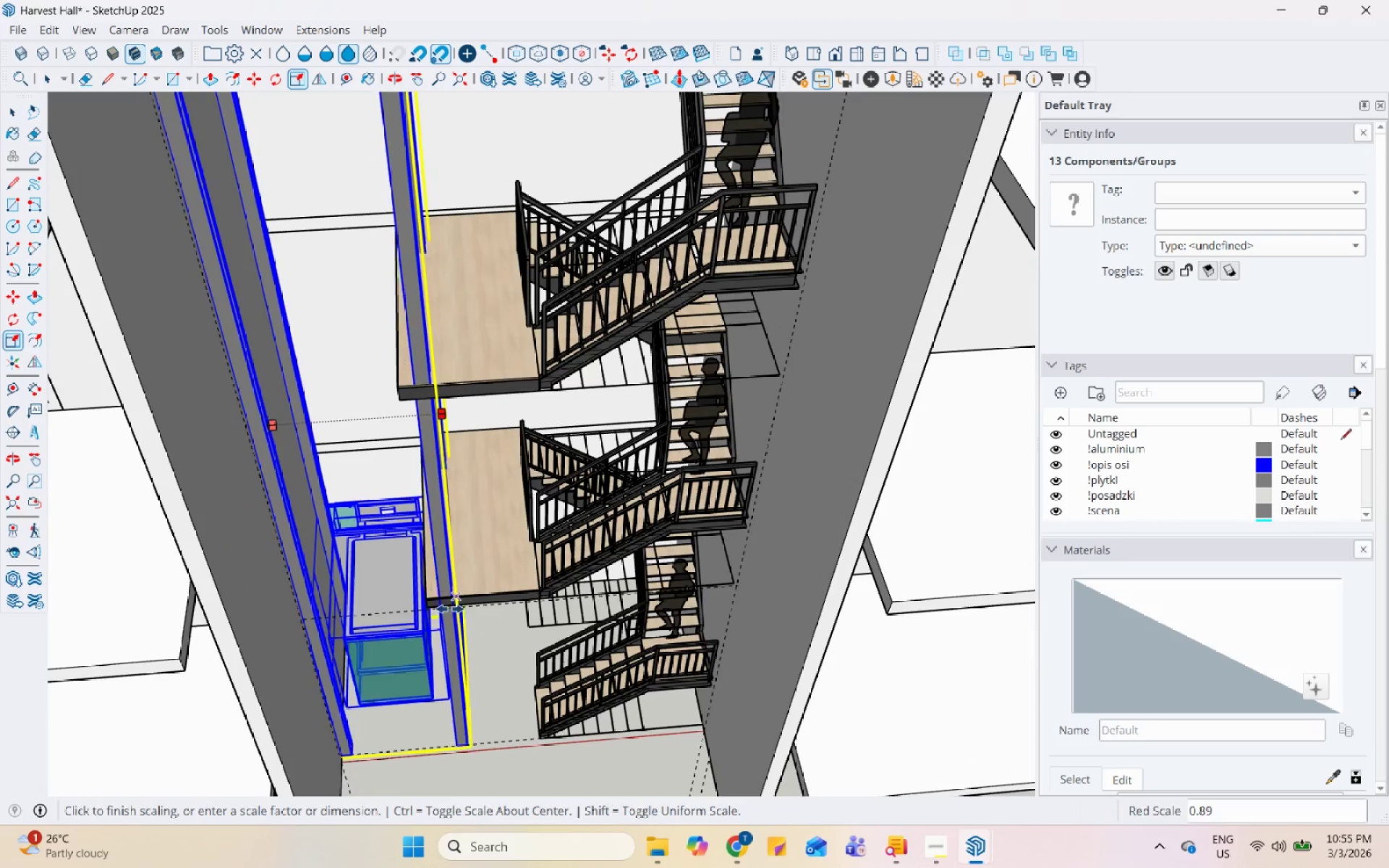 
scroll: coordinate [465, 571], scroll_direction: up, amount: 10.0
 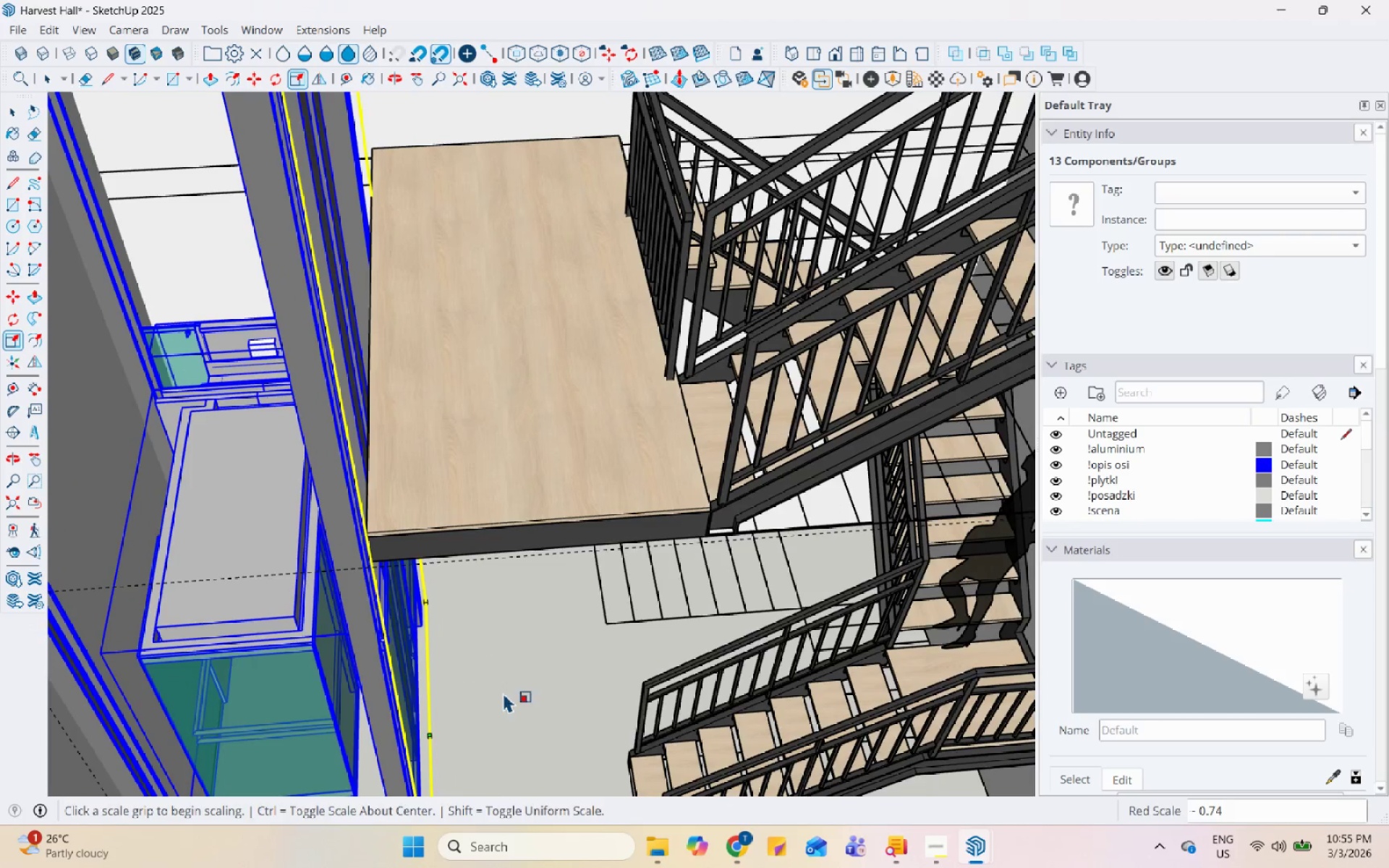 
scroll: coordinate [439, 373], scroll_direction: down, amount: 6.0
 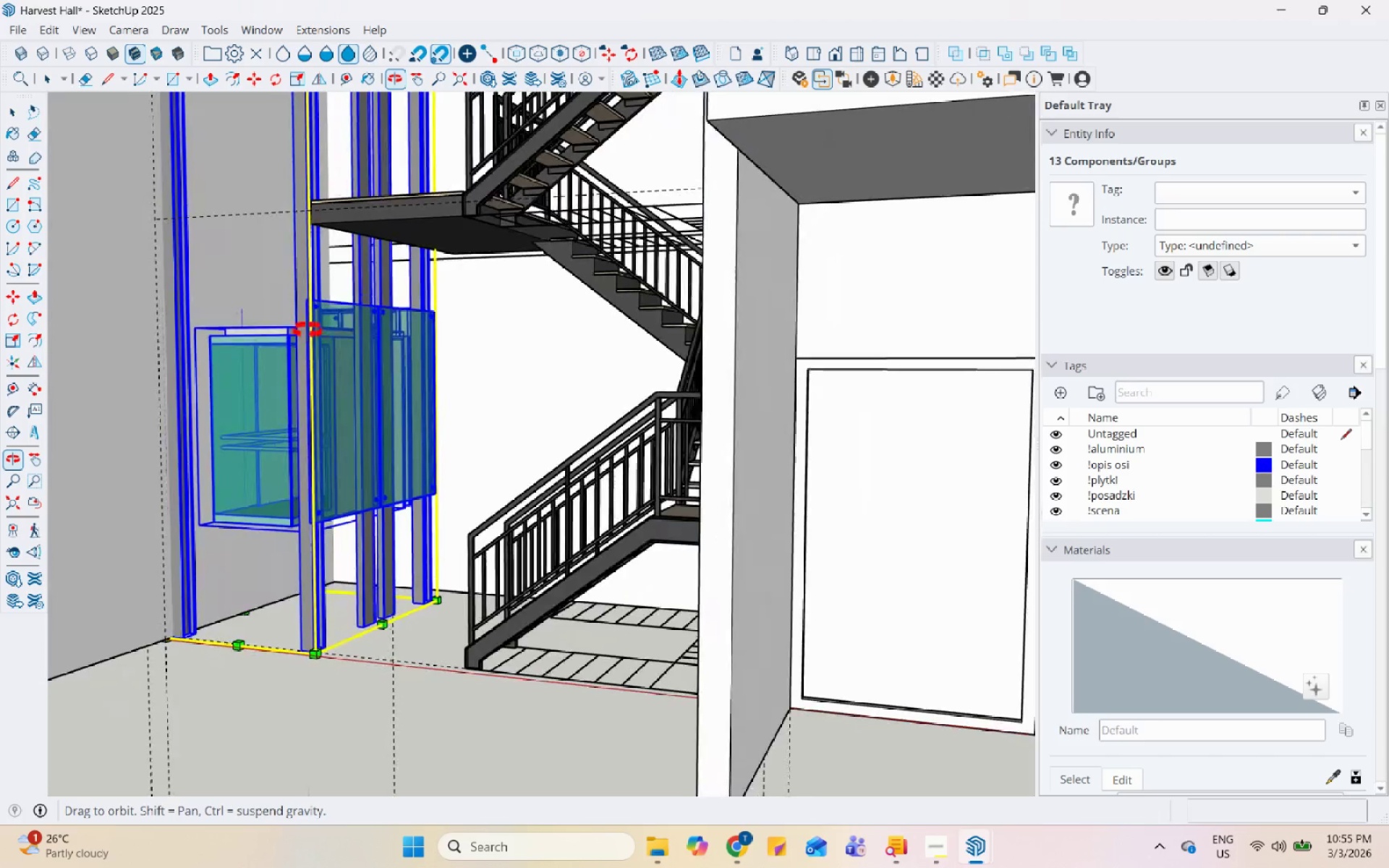 
scroll: coordinate [341, 470], scroll_direction: up, amount: 5.0
 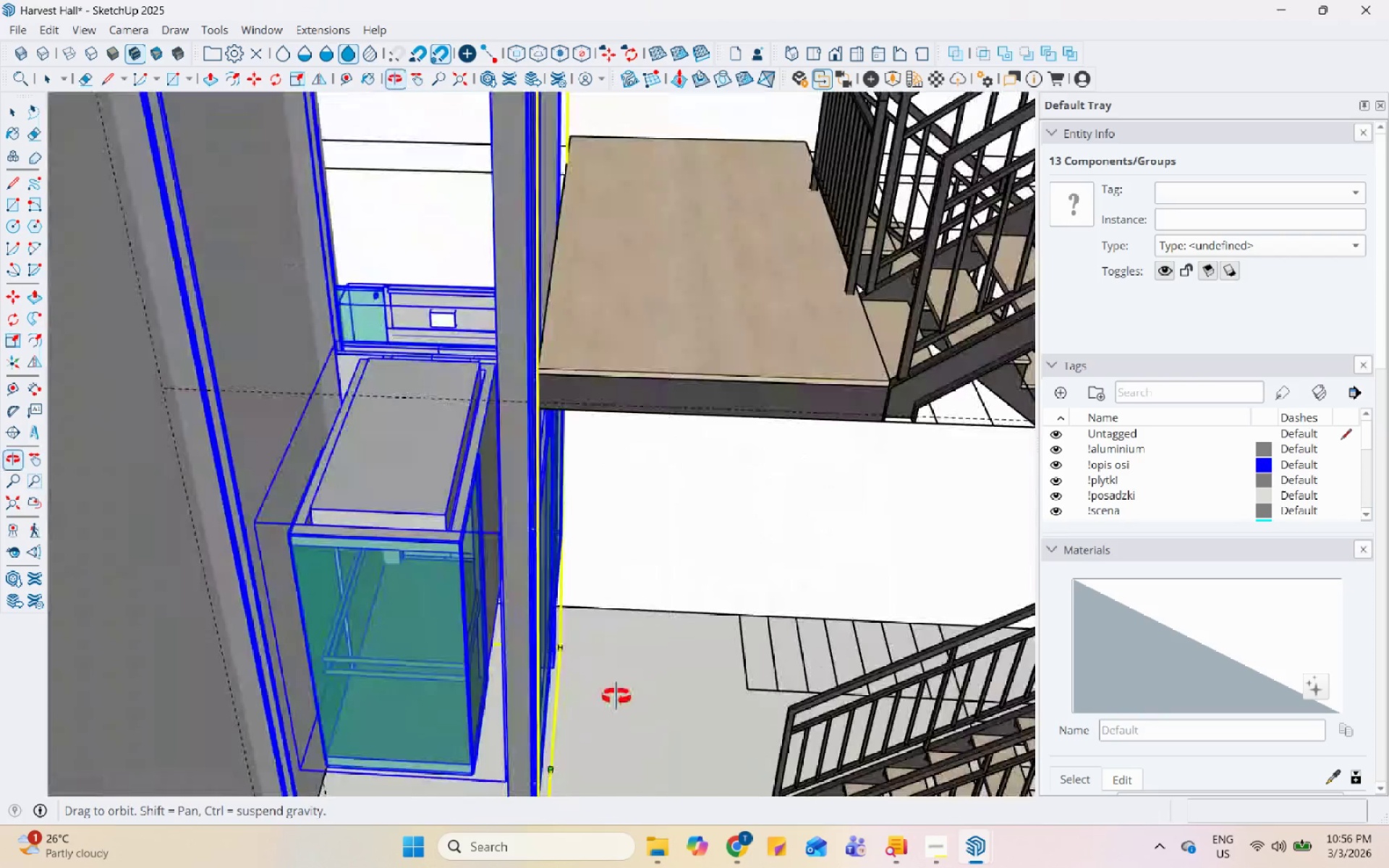 
scroll: coordinate [640, 761], scroll_direction: down, amount: 8.0
 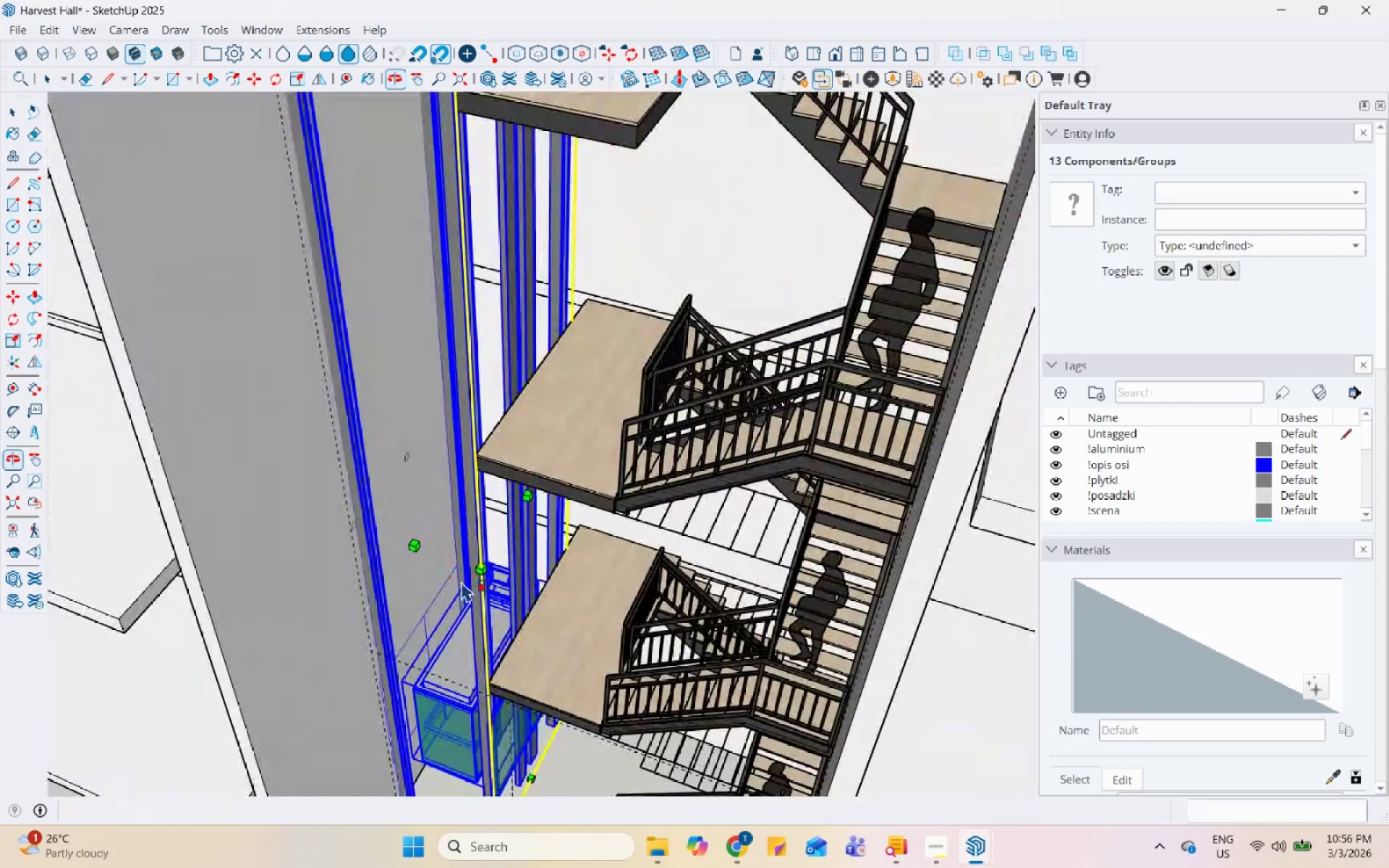 
key(S)
 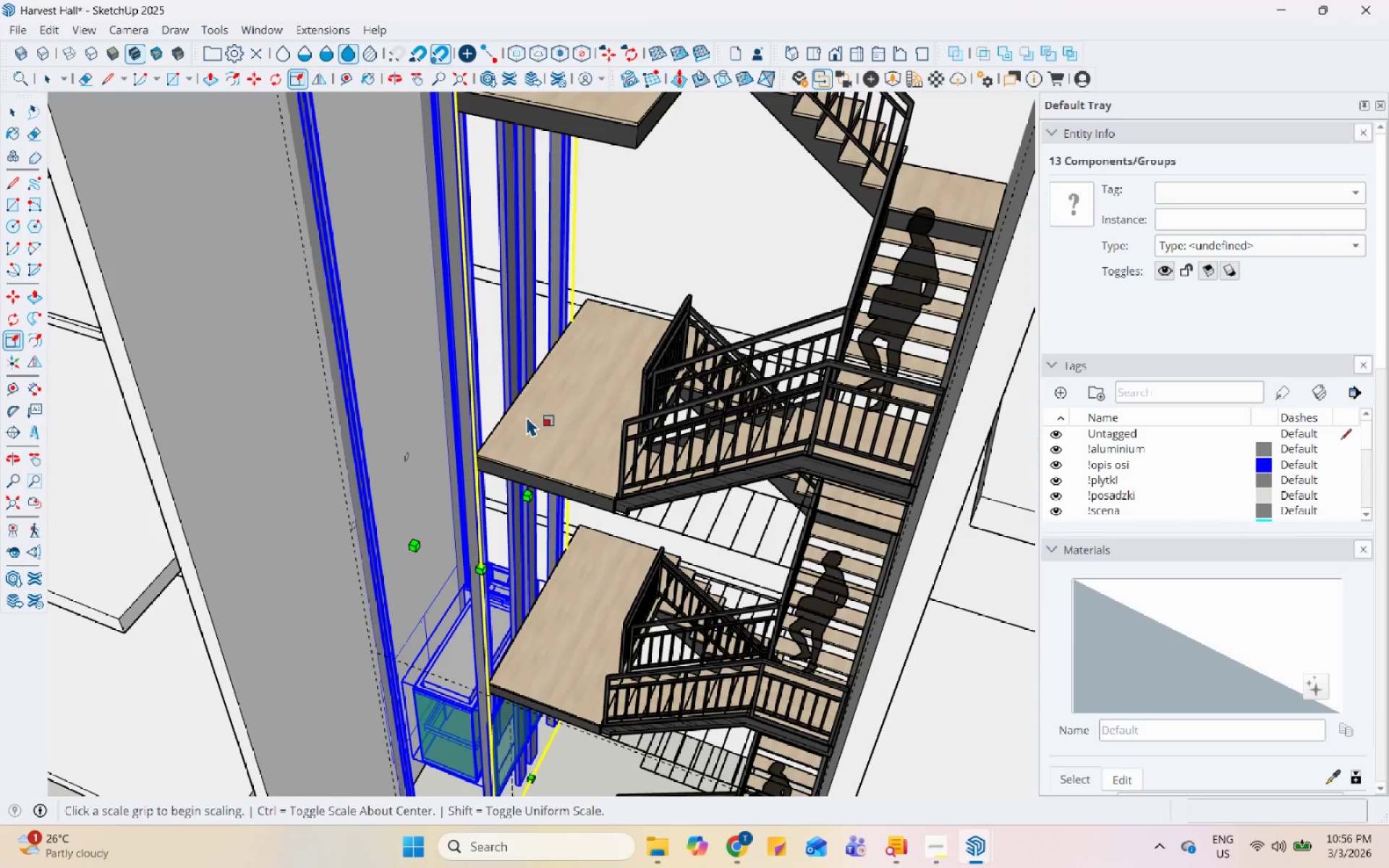 
scroll: coordinate [530, 524], scroll_direction: down, amount: 7.0
 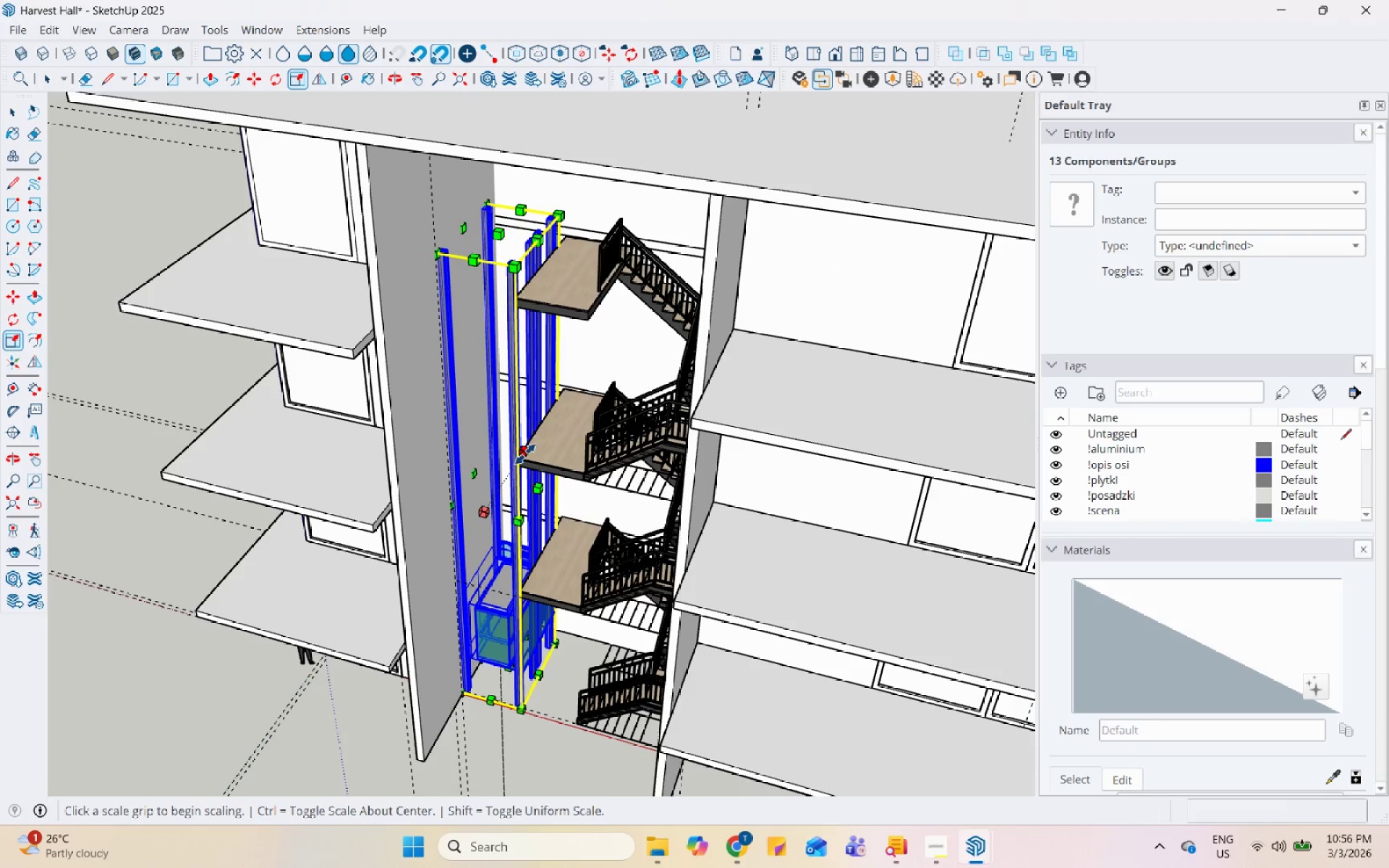 
left_click([525, 453])
 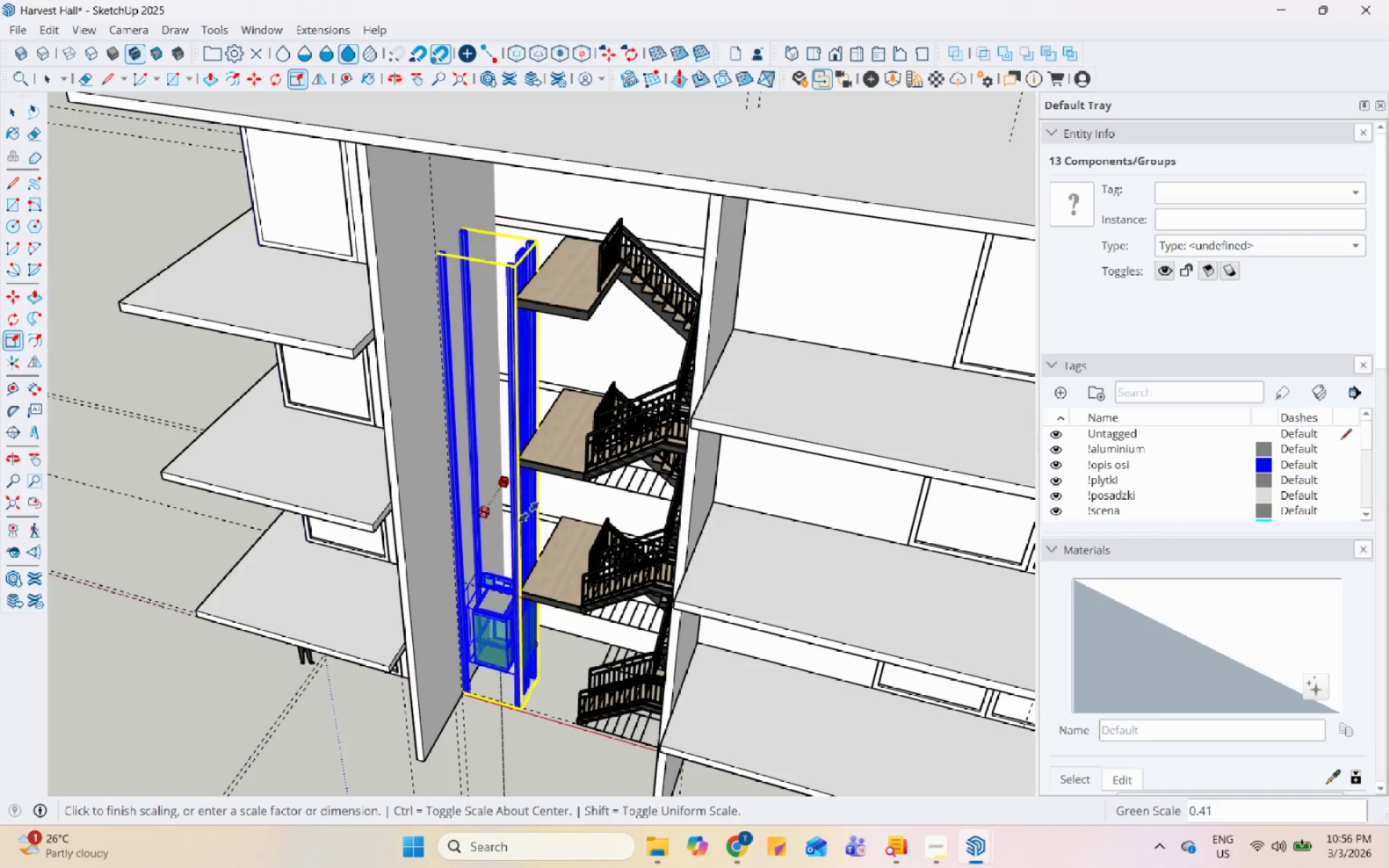 
scroll: coordinate [520, 553], scroll_direction: up, amount: 6.0
 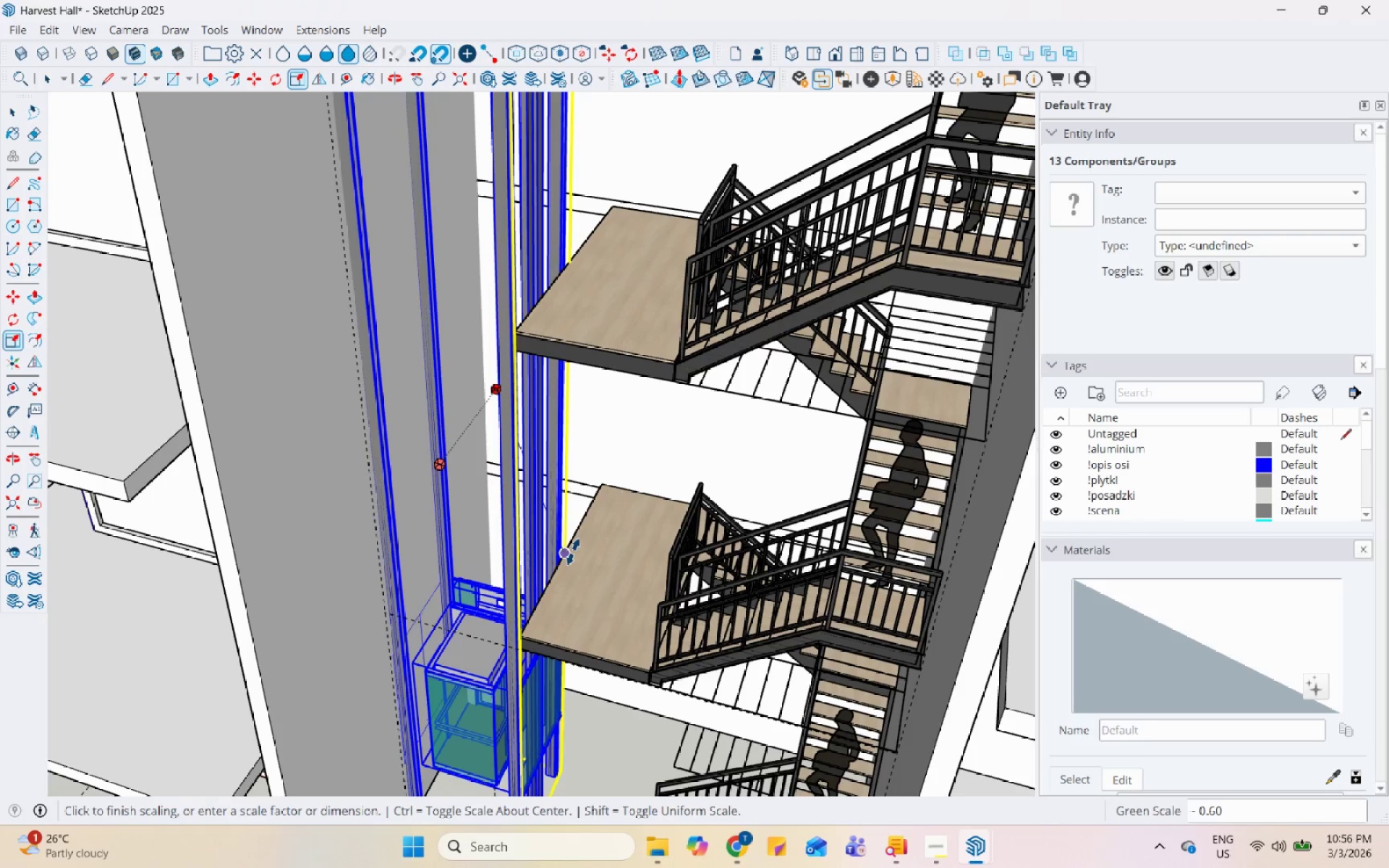 
left_click([572, 552])
 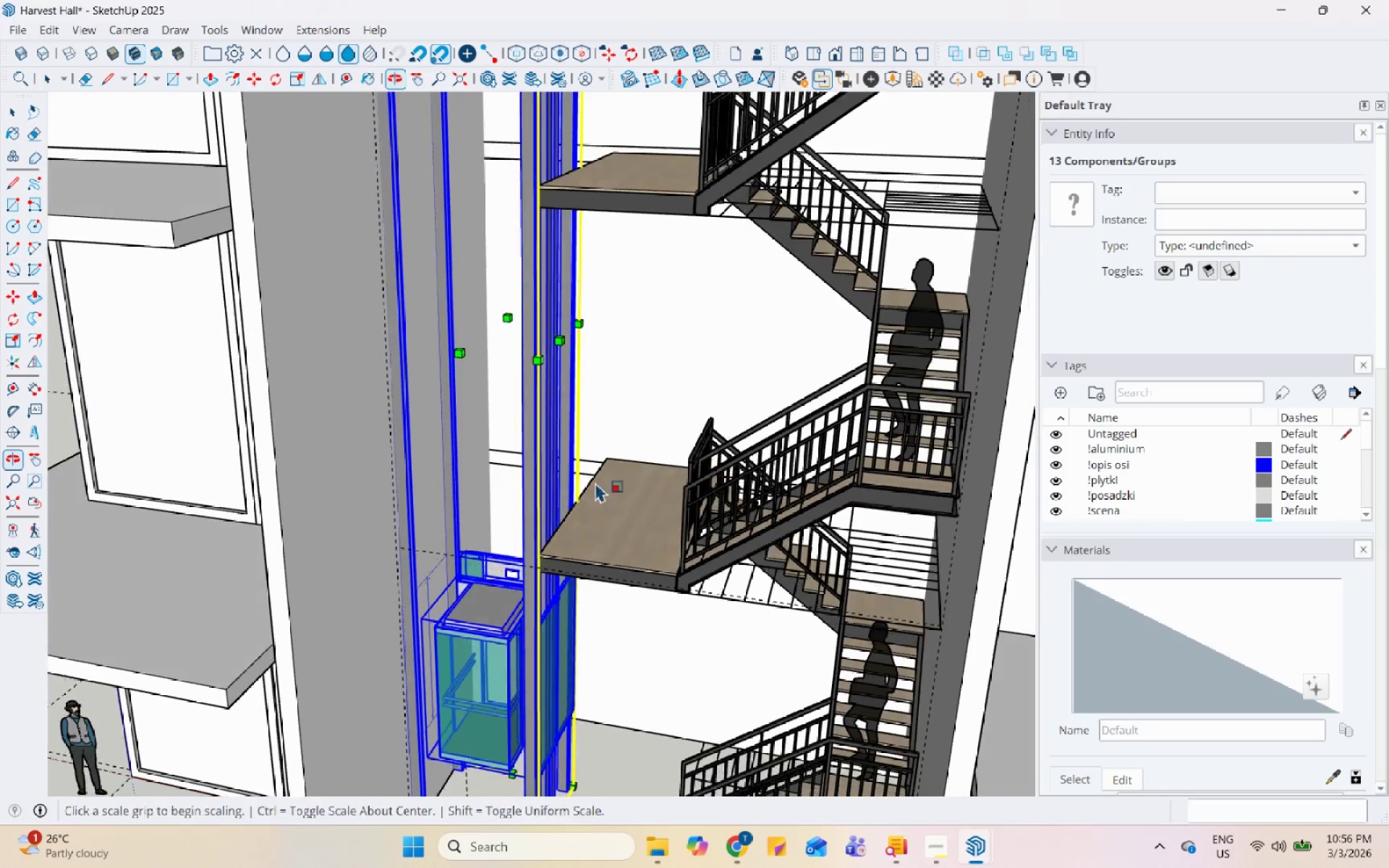 
key(Space)
 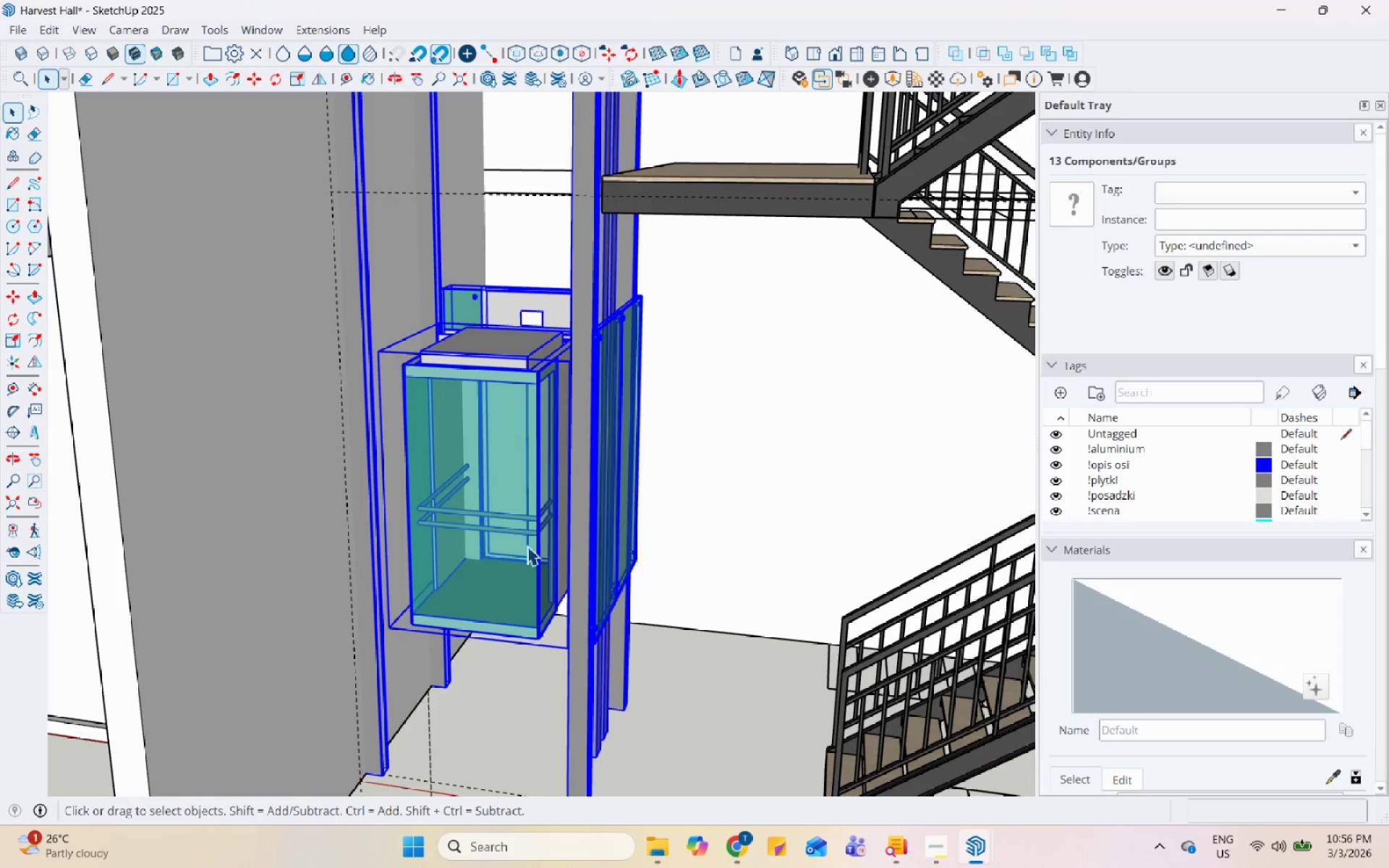 
scroll: coordinate [544, 583], scroll_direction: up, amount: 4.0
 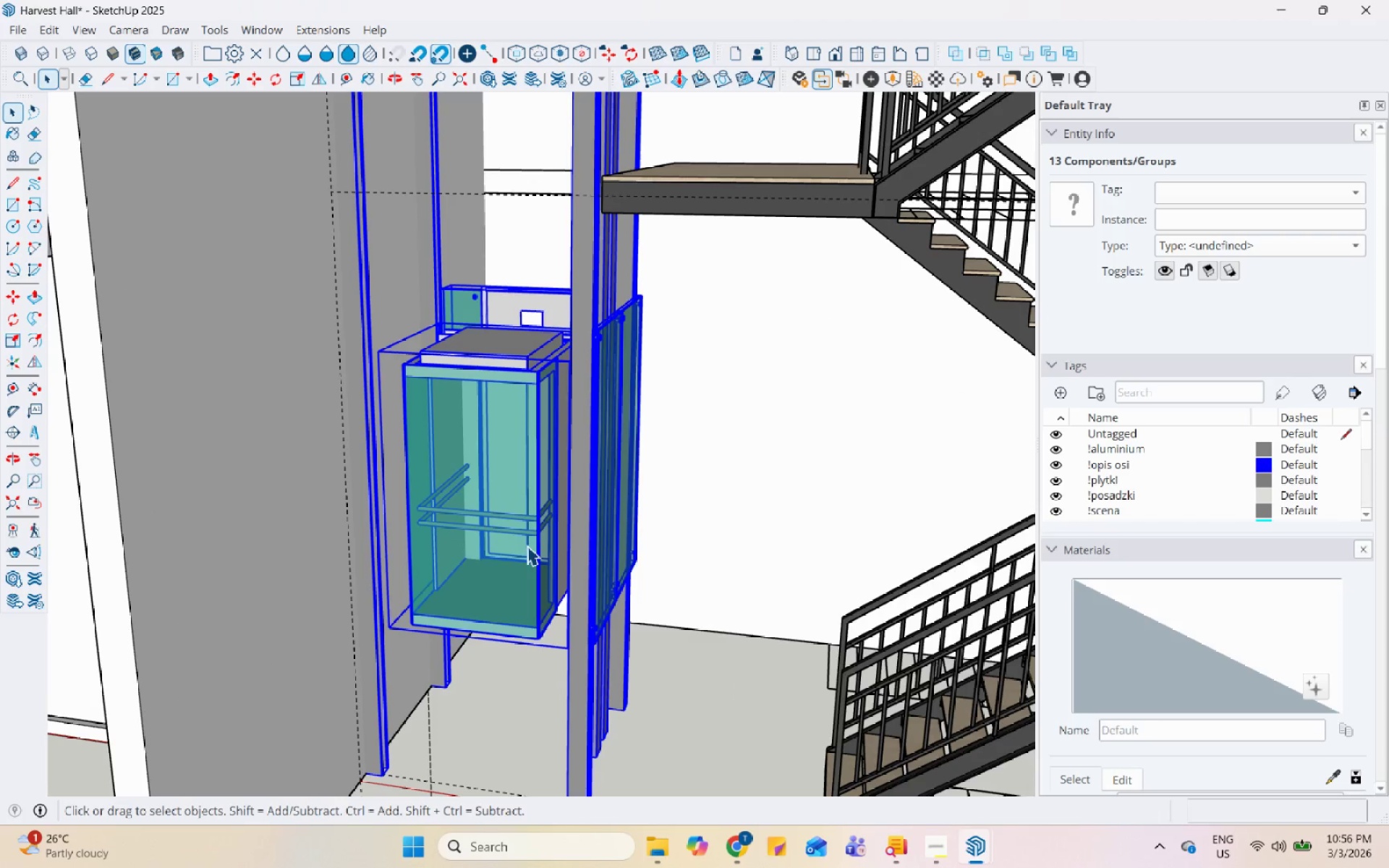 
left_click([527, 545])
 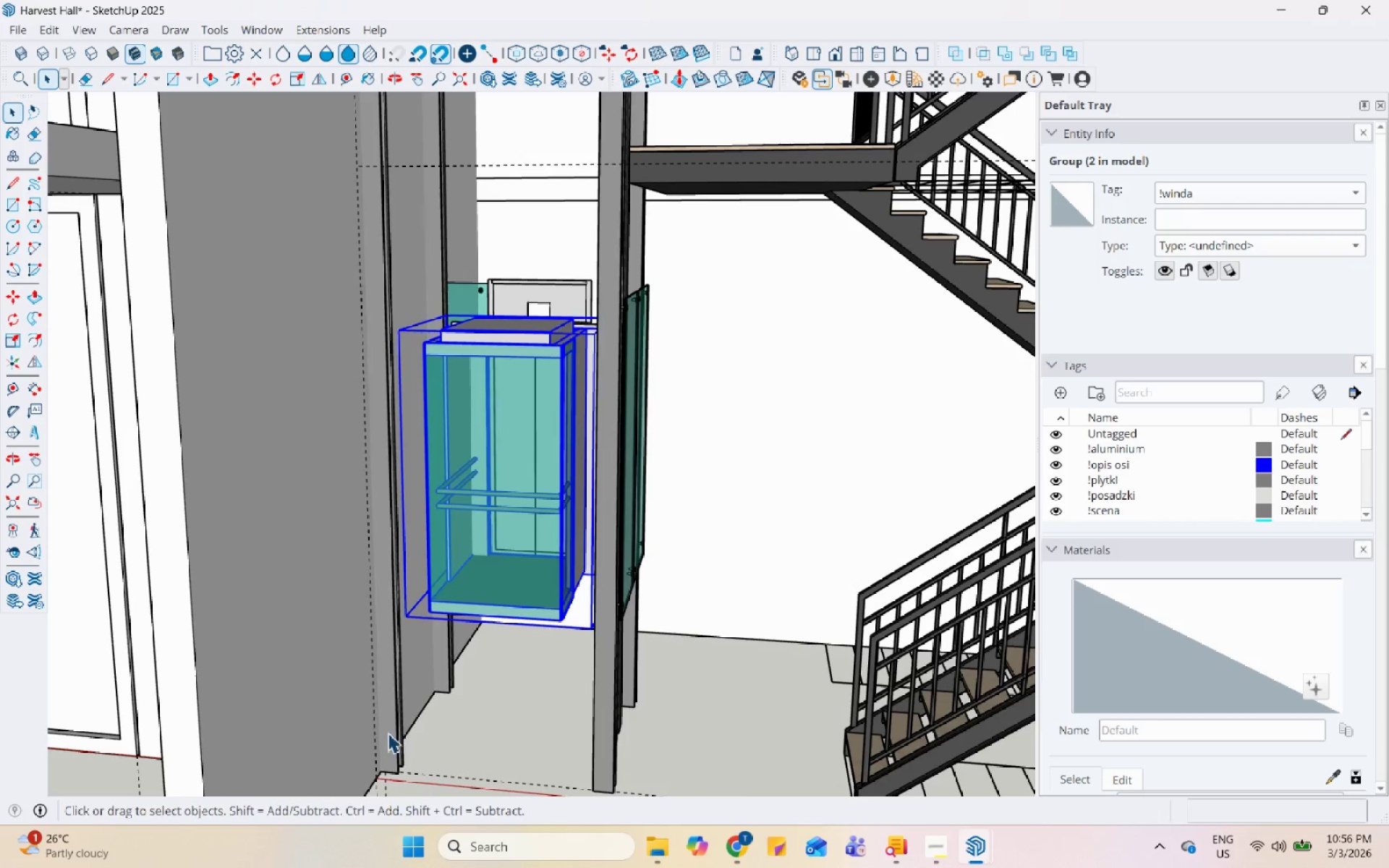 
left_click([478, 481])
 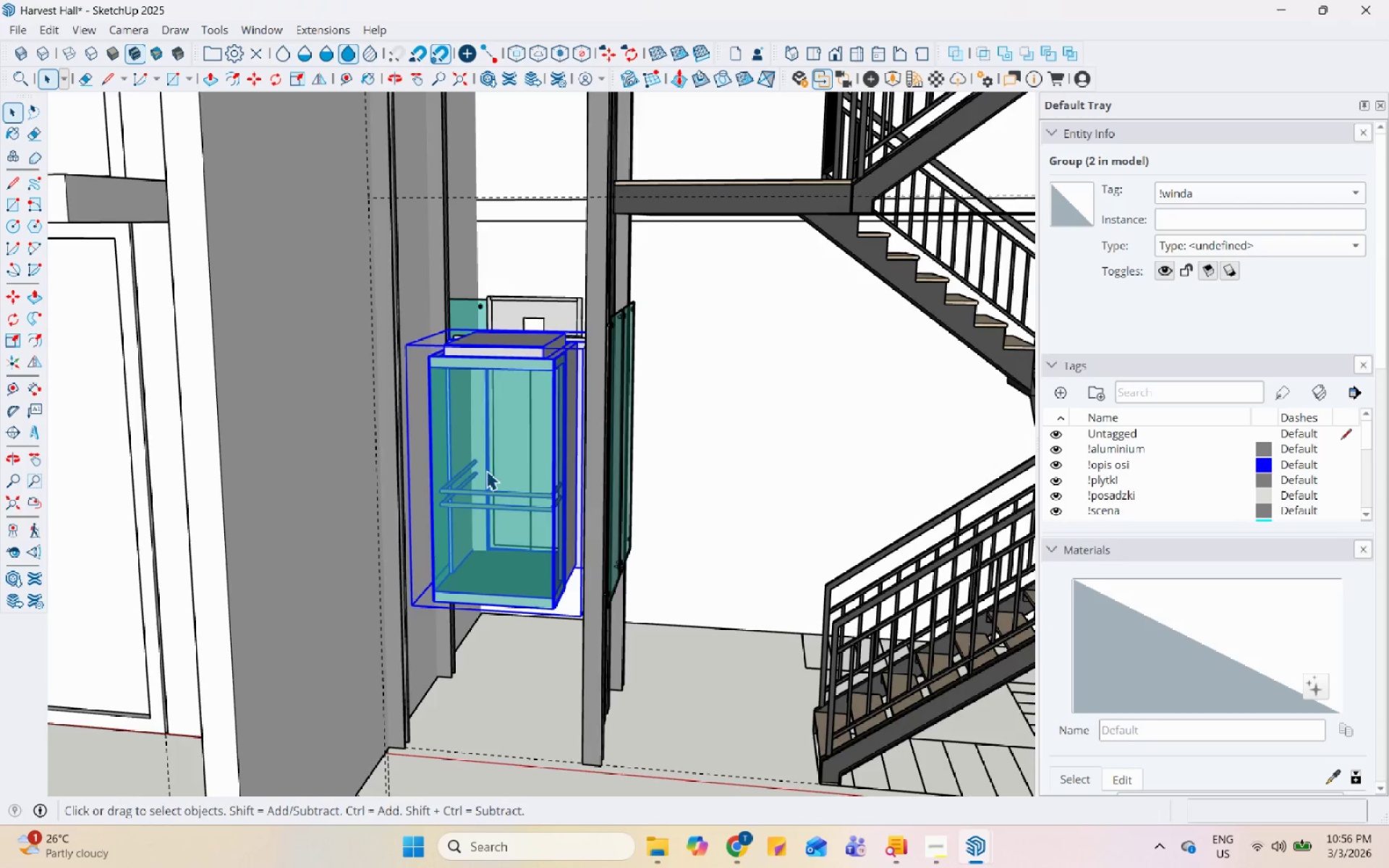 
scroll: coordinate [475, 490], scroll_direction: down, amount: 1.0
 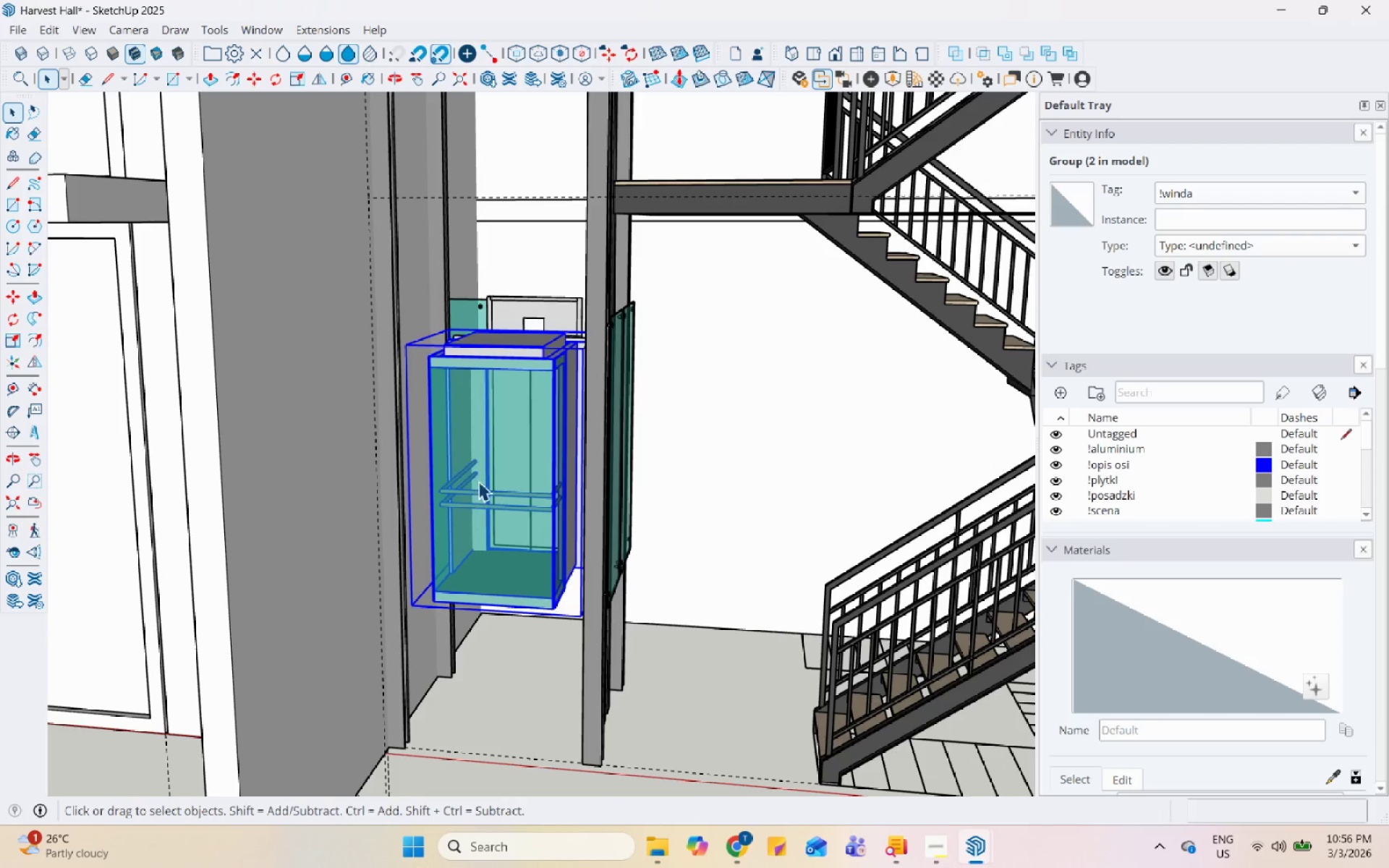 
left_click([569, 420])
 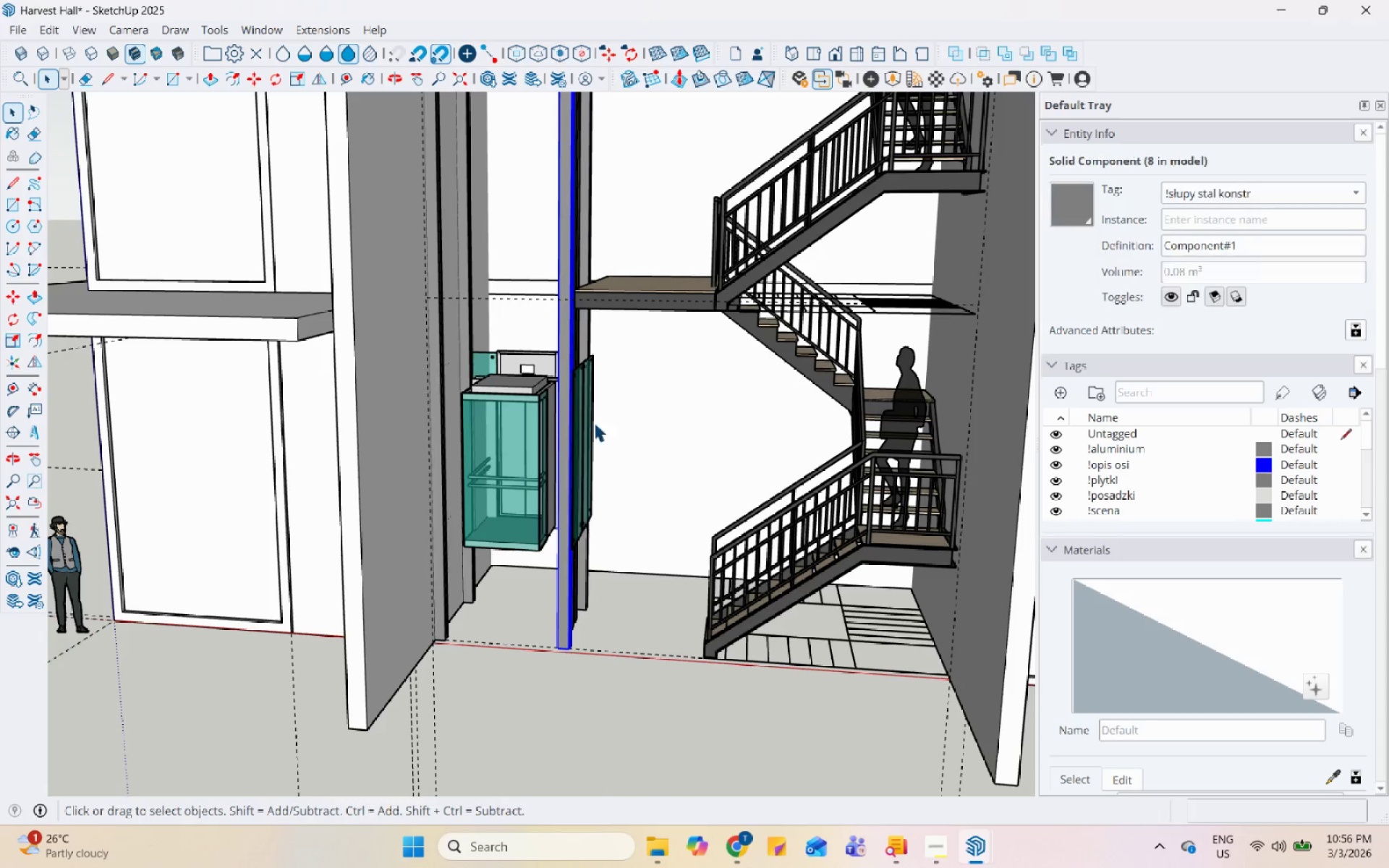 
scroll: coordinate [510, 697], scroll_direction: down, amount: 10.0
 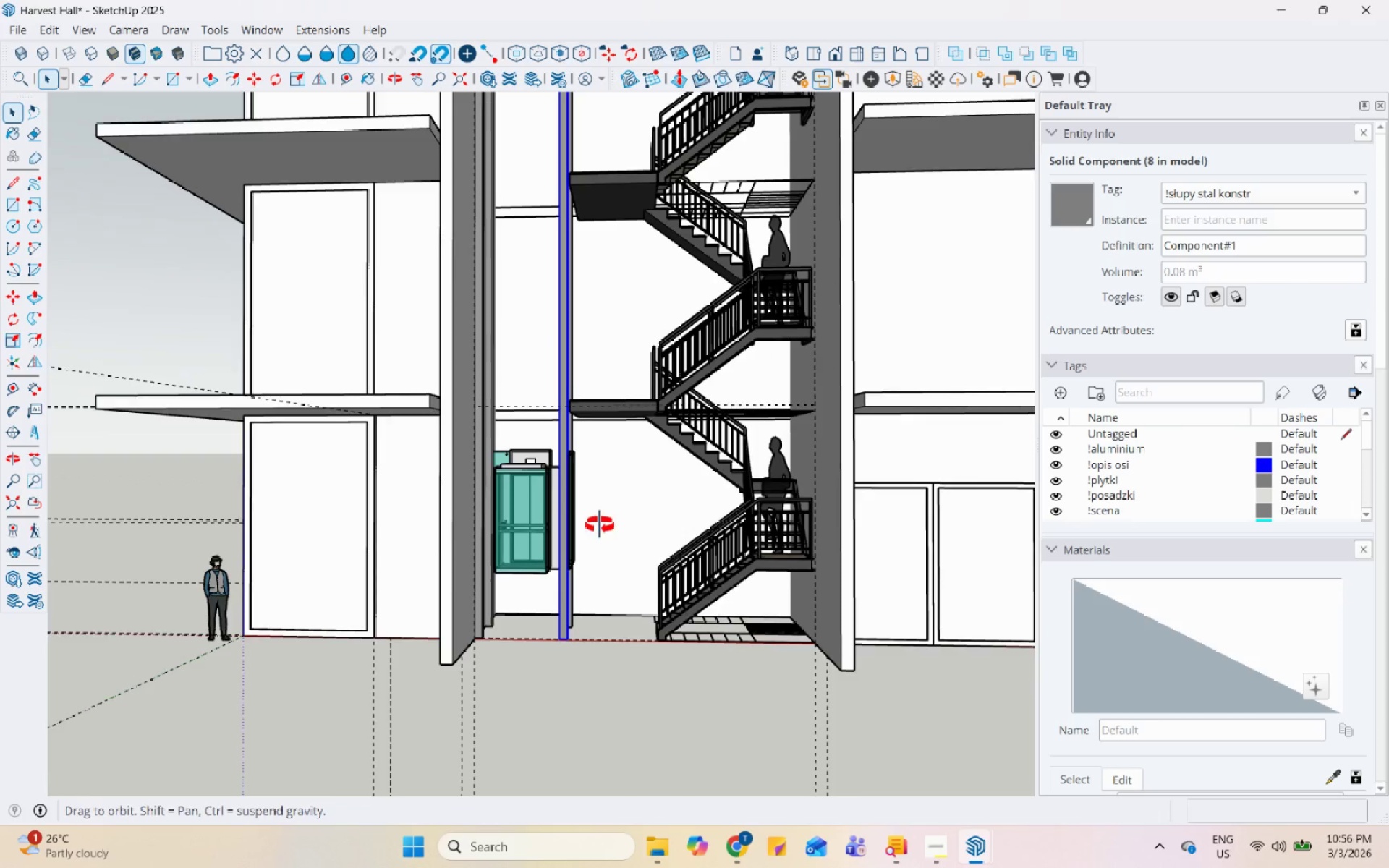 
left_click([480, 461])
 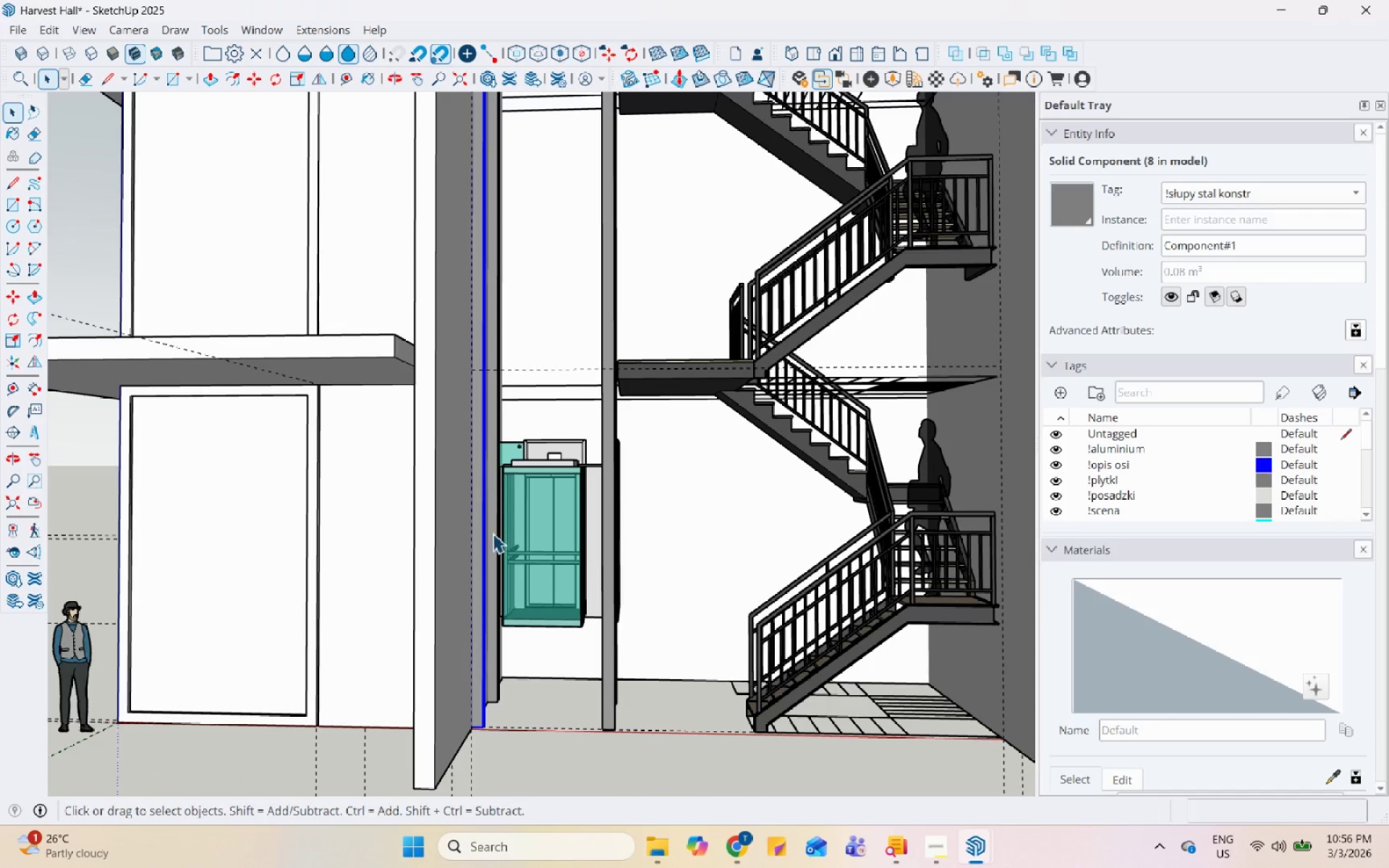 
scroll: coordinate [476, 464], scroll_direction: up, amount: 4.0
 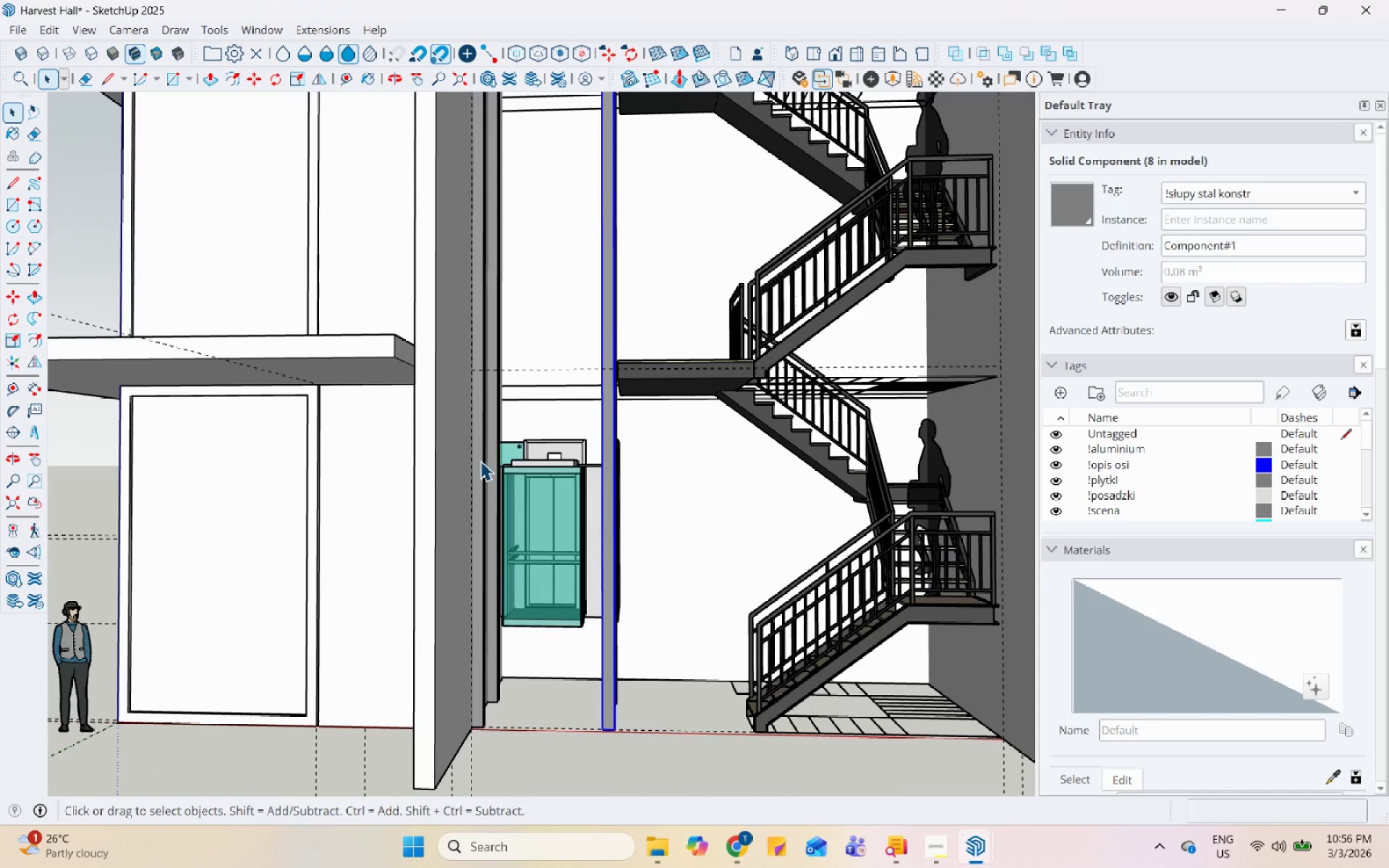 
hold_key(key=ControlLeft, duration=0.44)
left_click([493, 566])
 